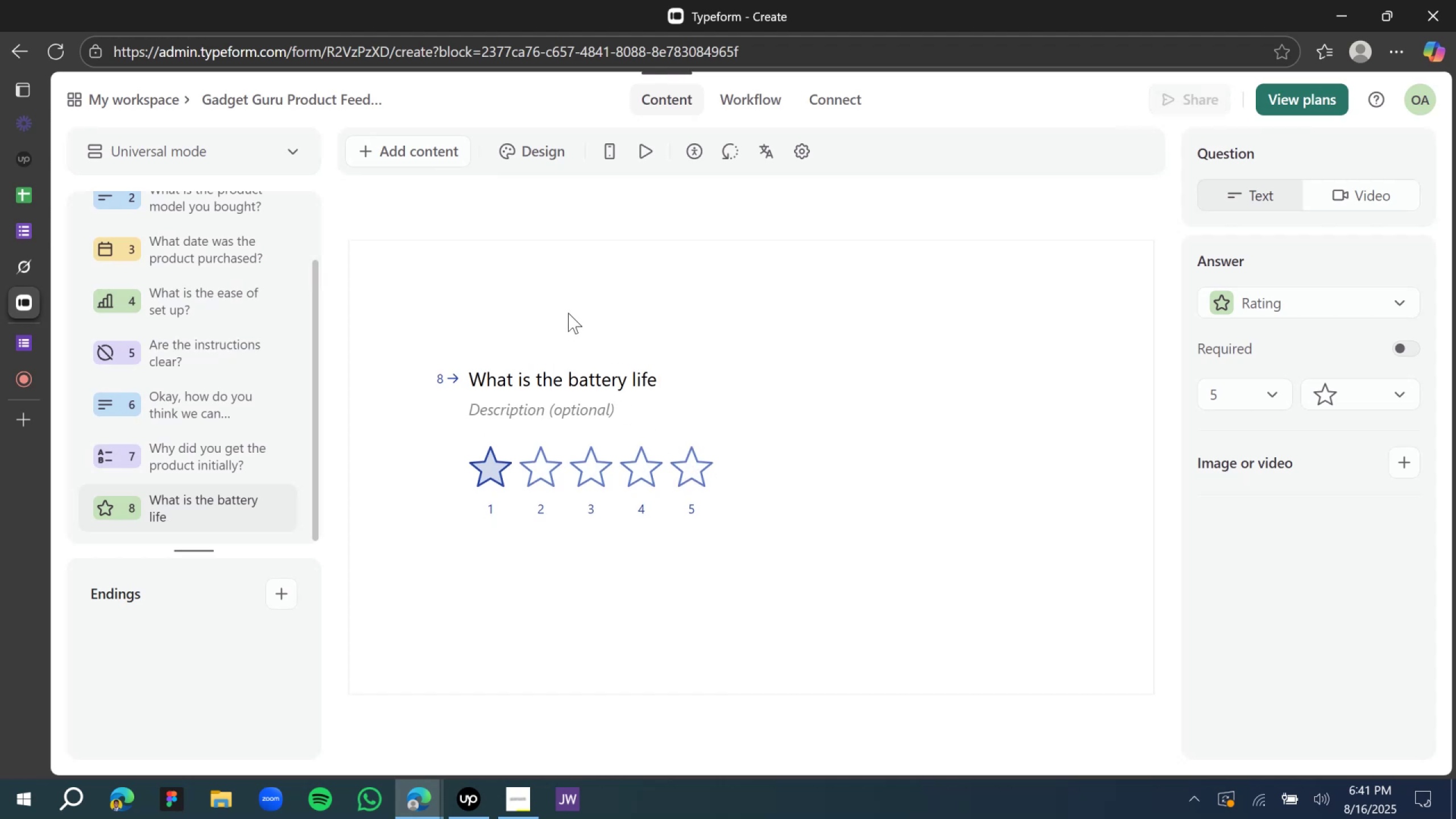 
double_click([526, 380])
 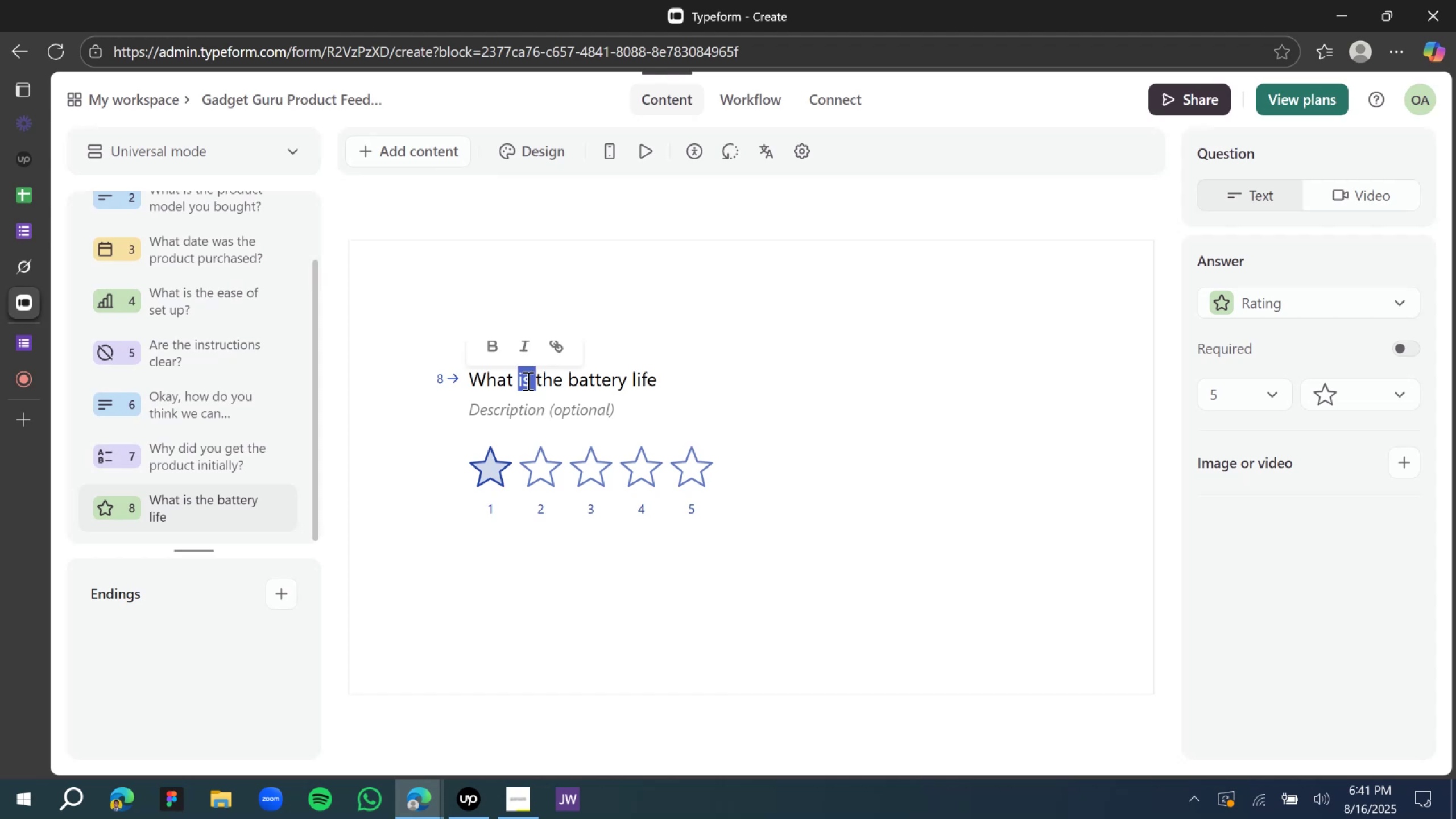 
type(will you rate )
 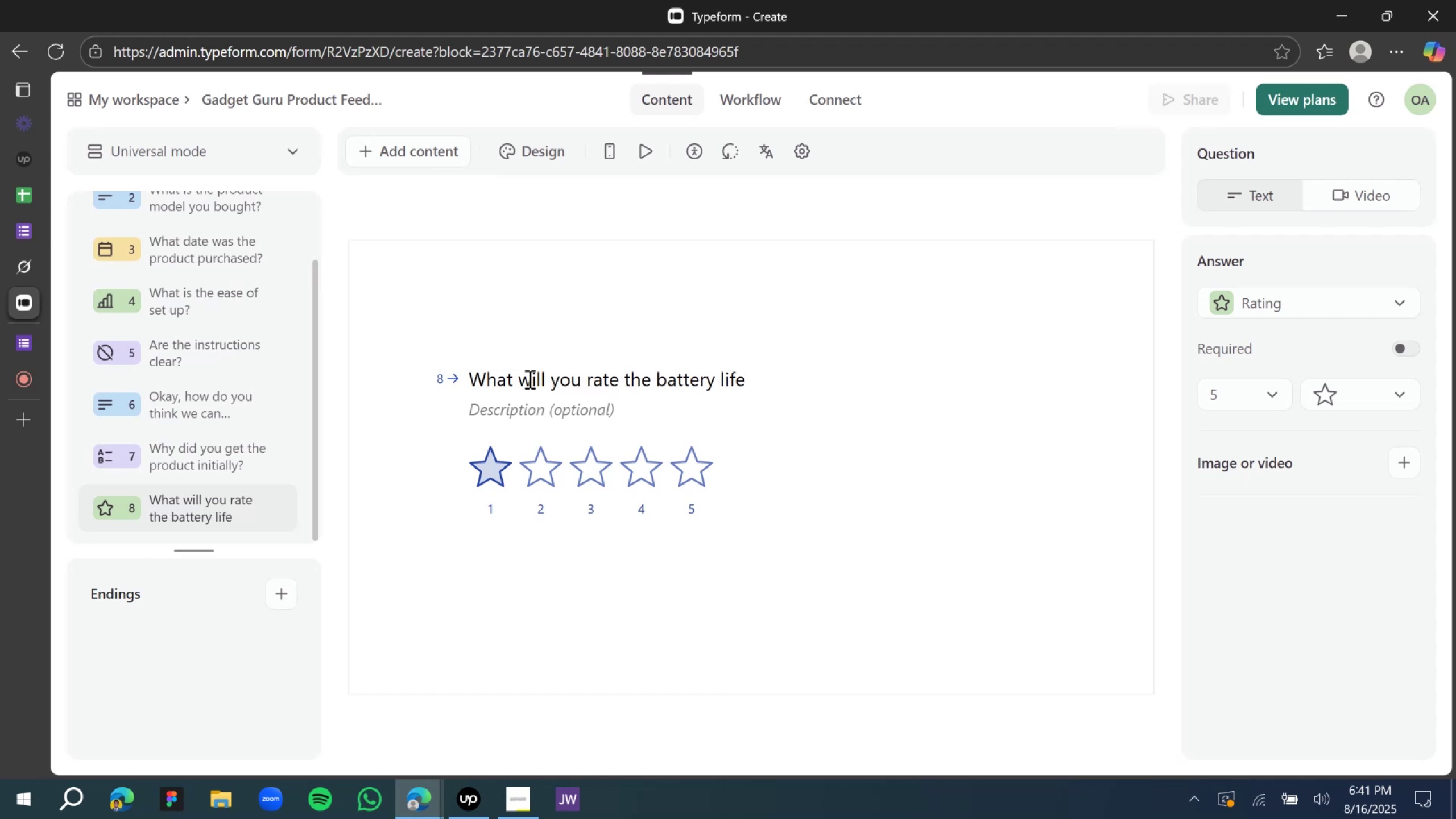 
hold_key(key=ArrowRight, duration=1.52)
 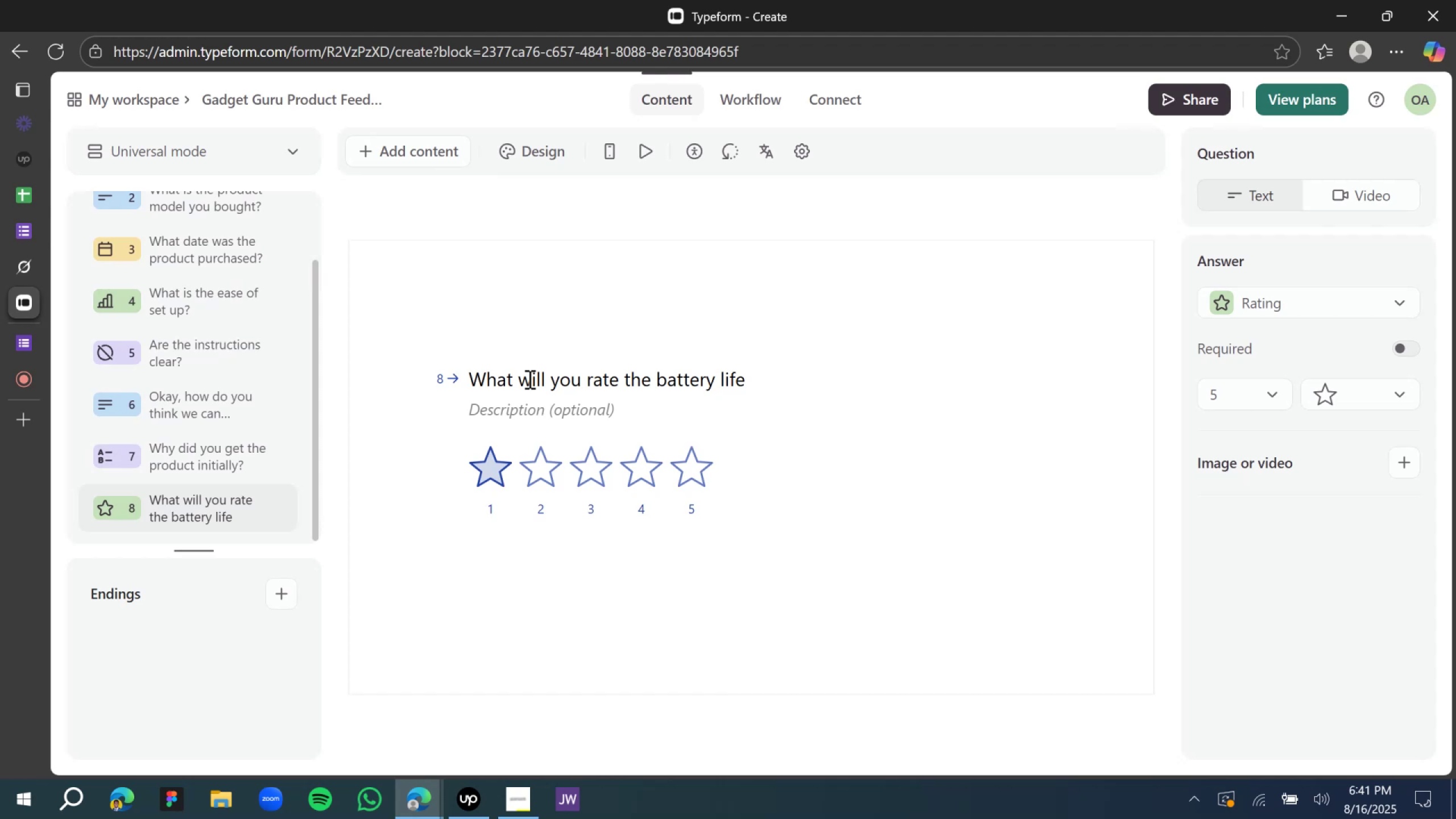 
hold_key(key=ArrowRight, duration=0.45)
 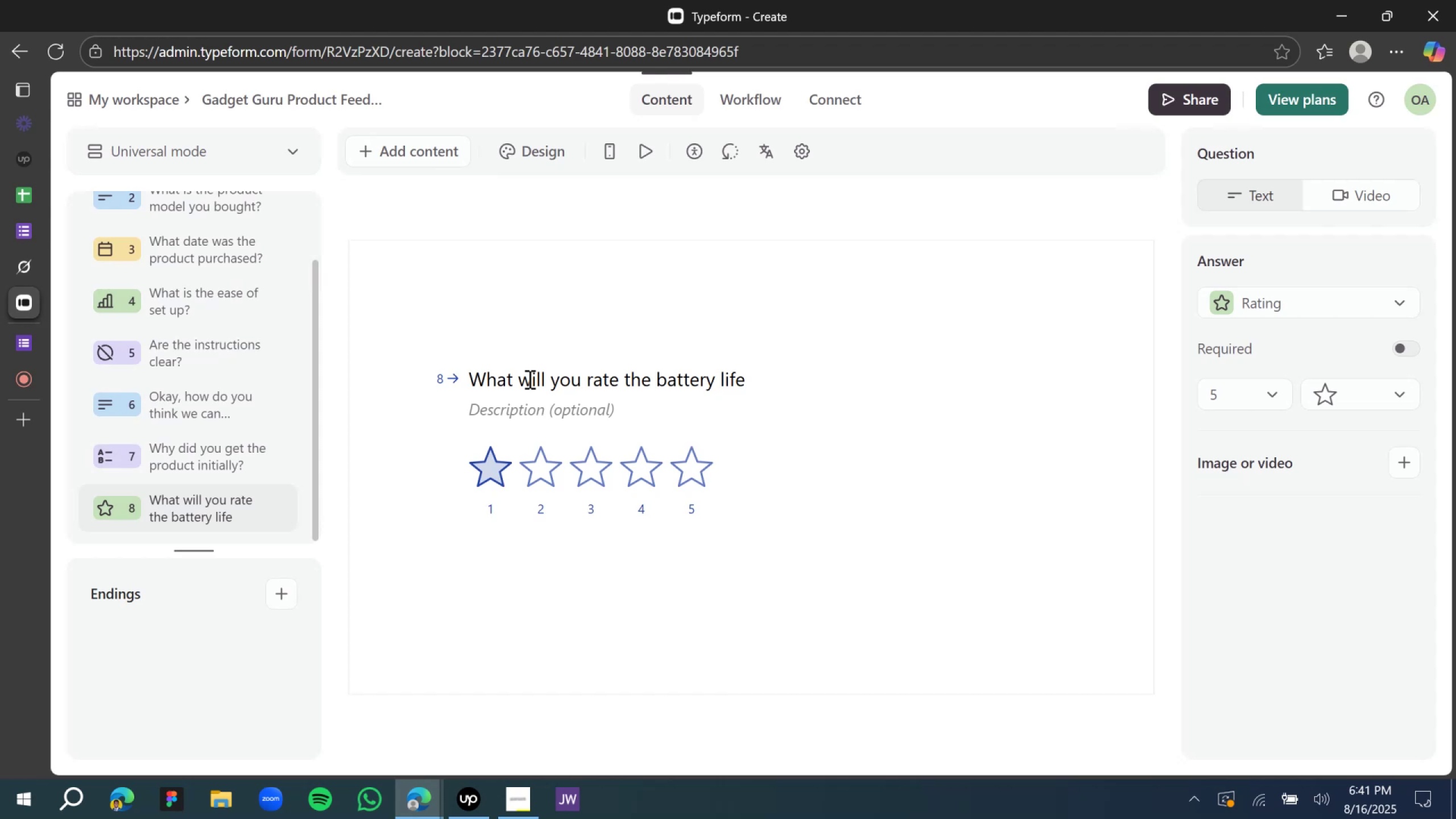 
key(Shift+Slash)
 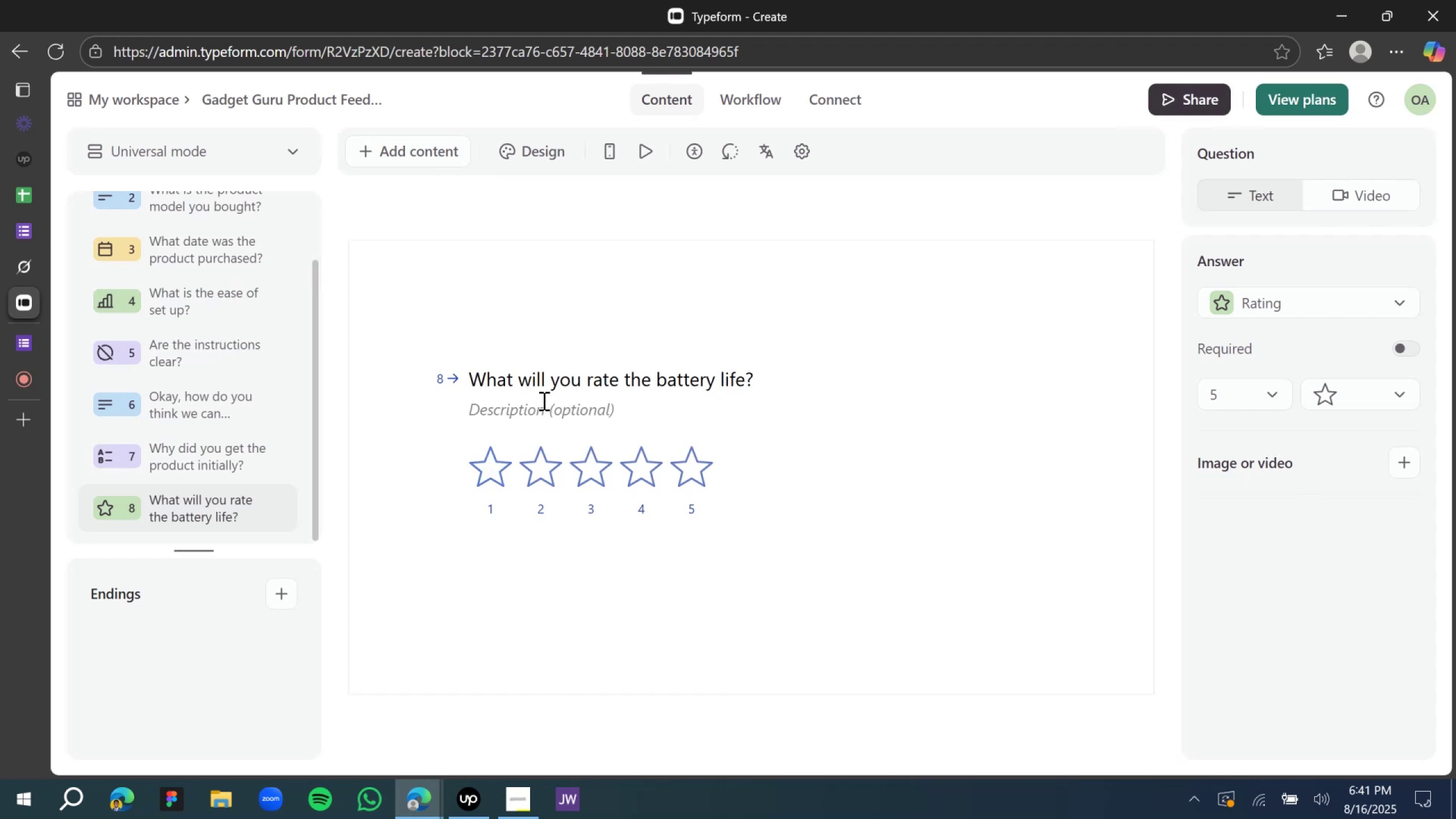 
wait(5.13)
 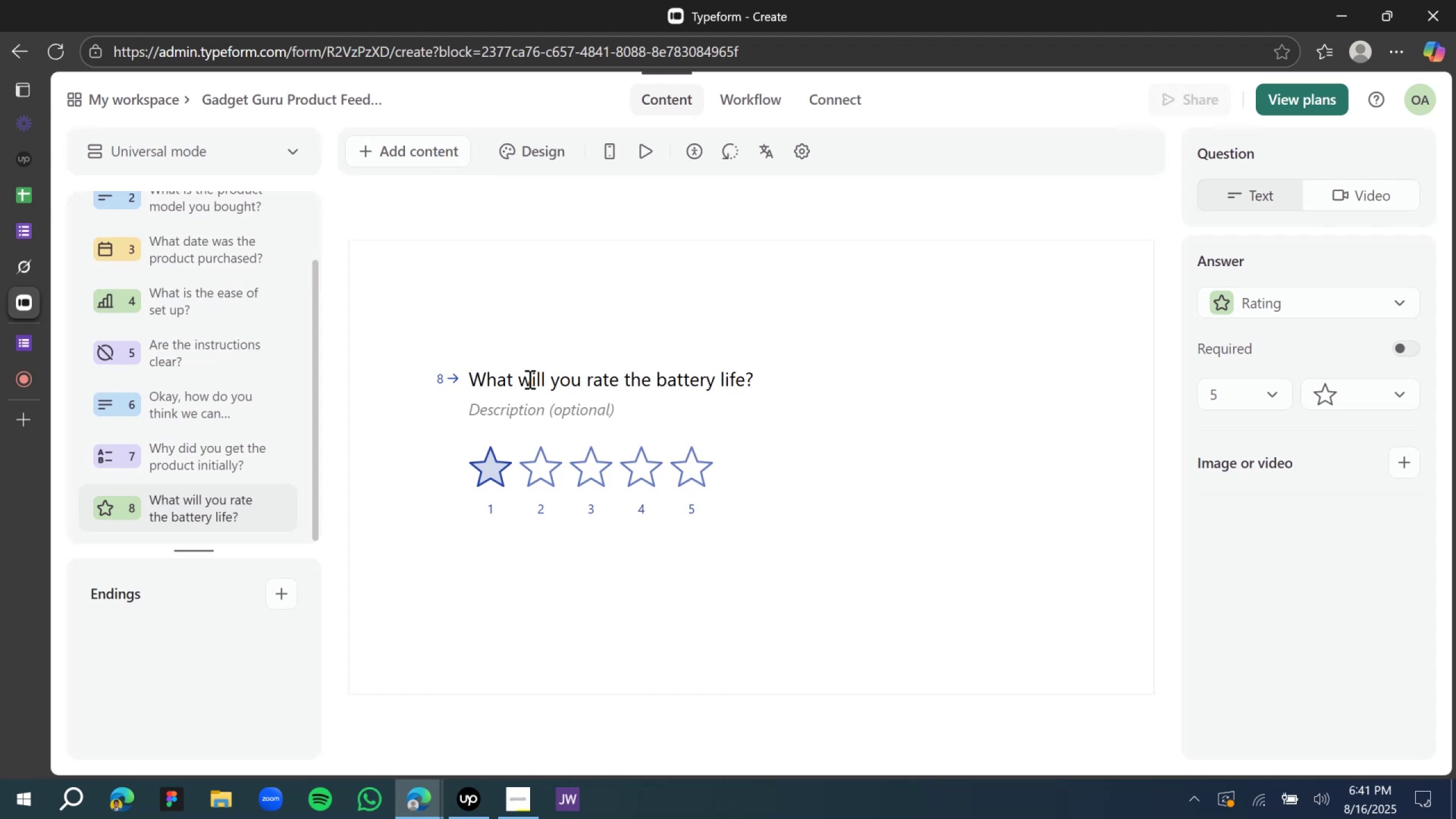 
left_click([38, 260])
 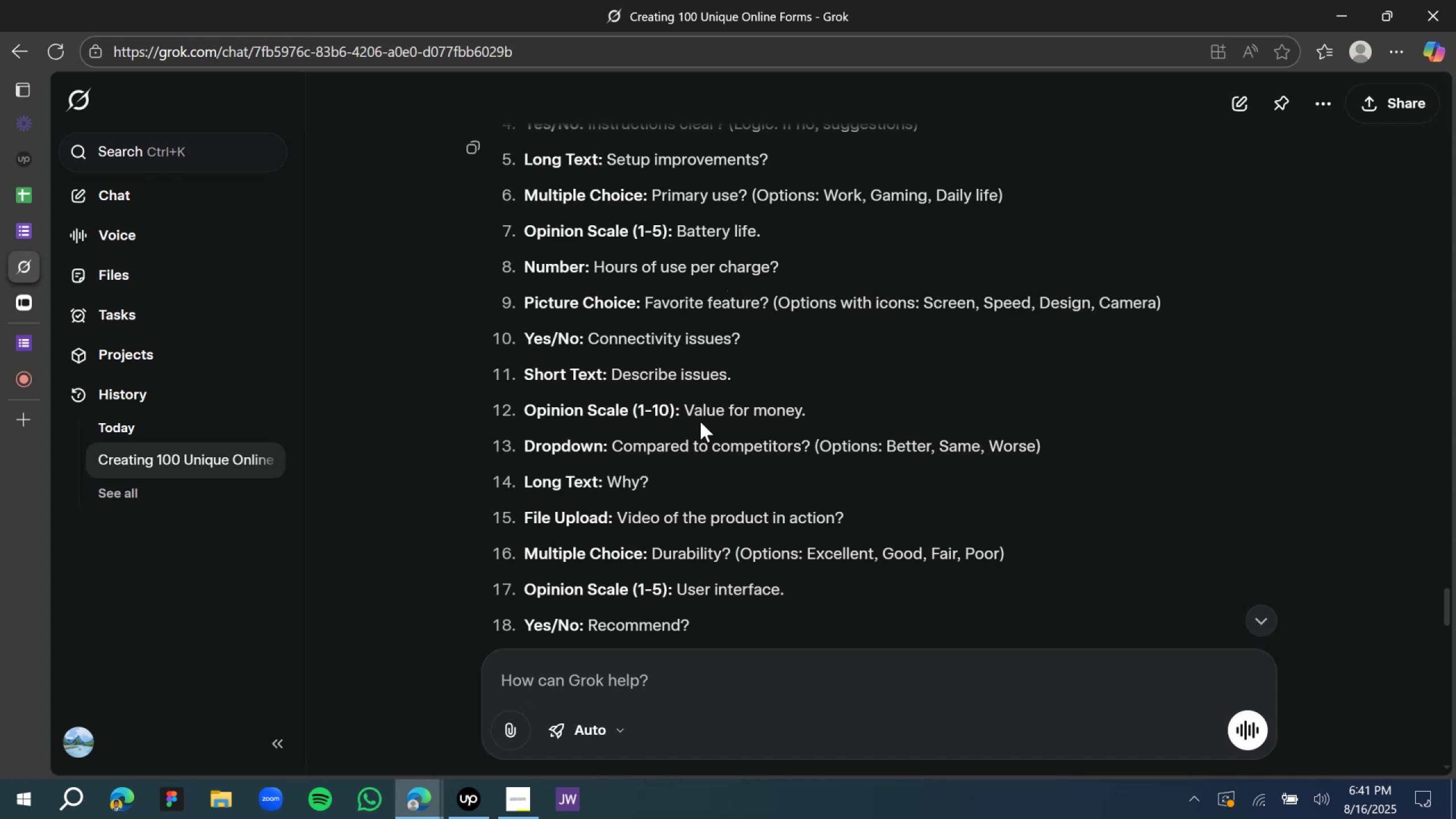 
wait(6.4)
 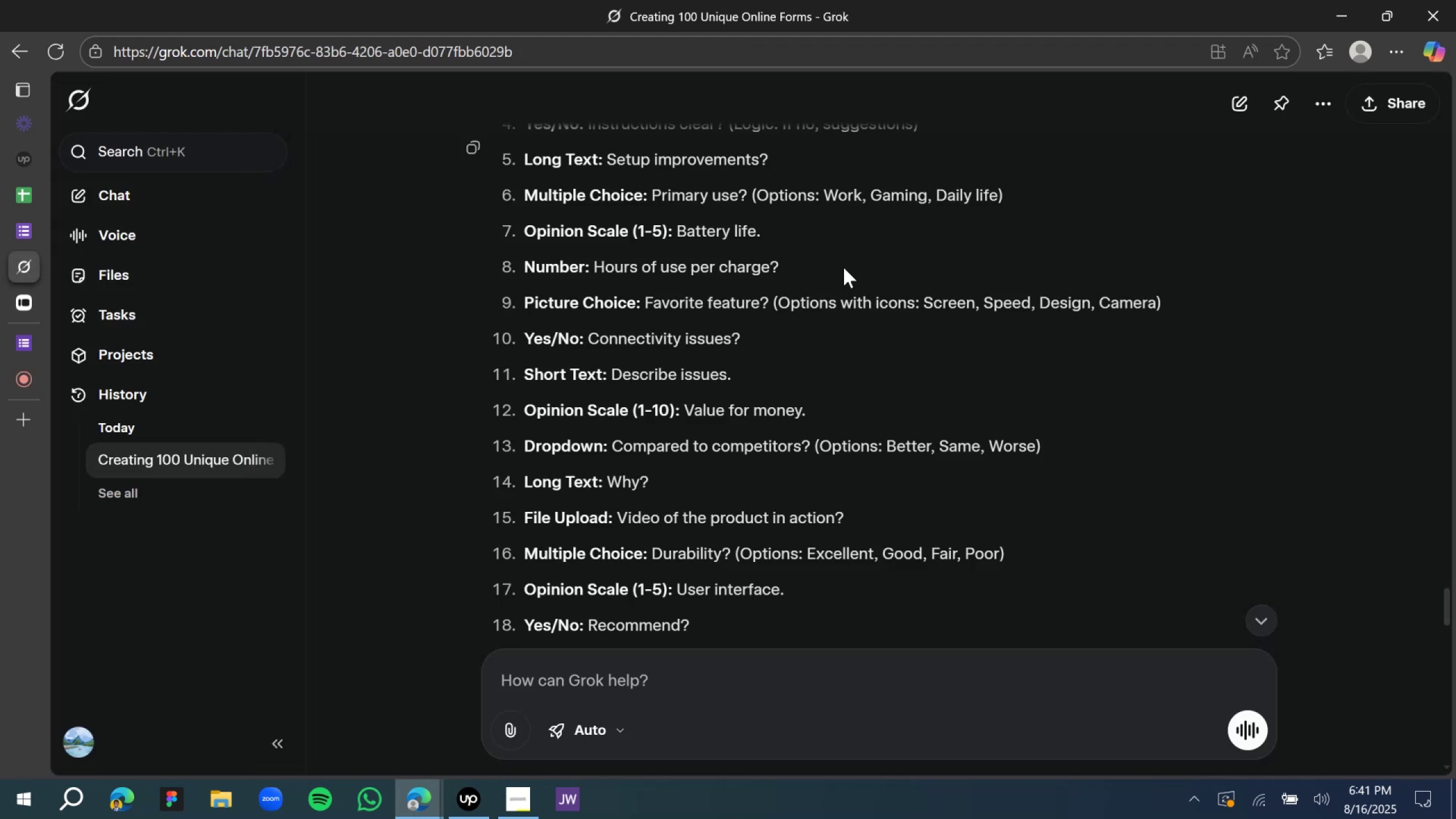 
left_click([28, 302])
 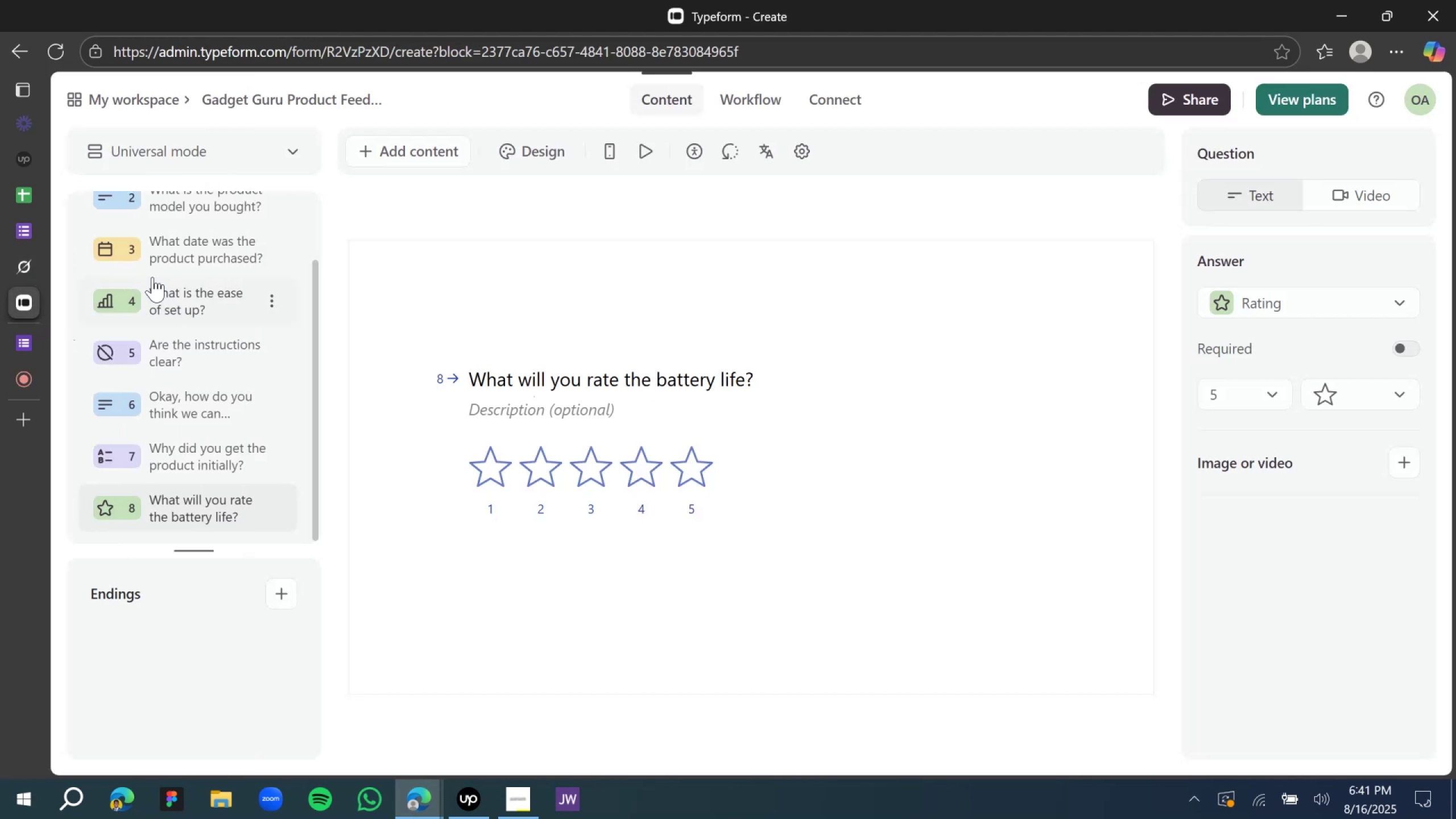 
left_click([400, 156])
 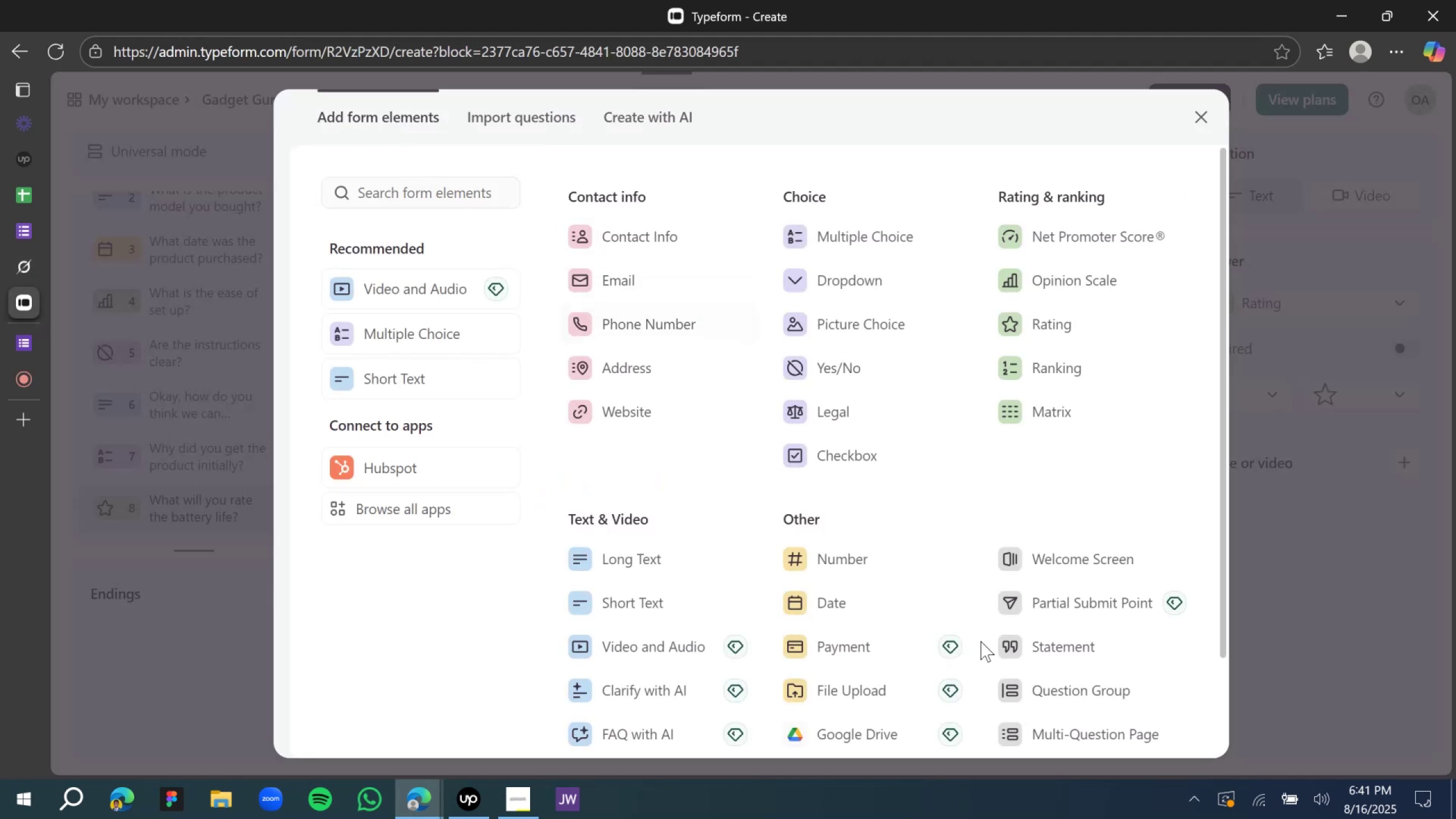 
left_click([666, 613])
 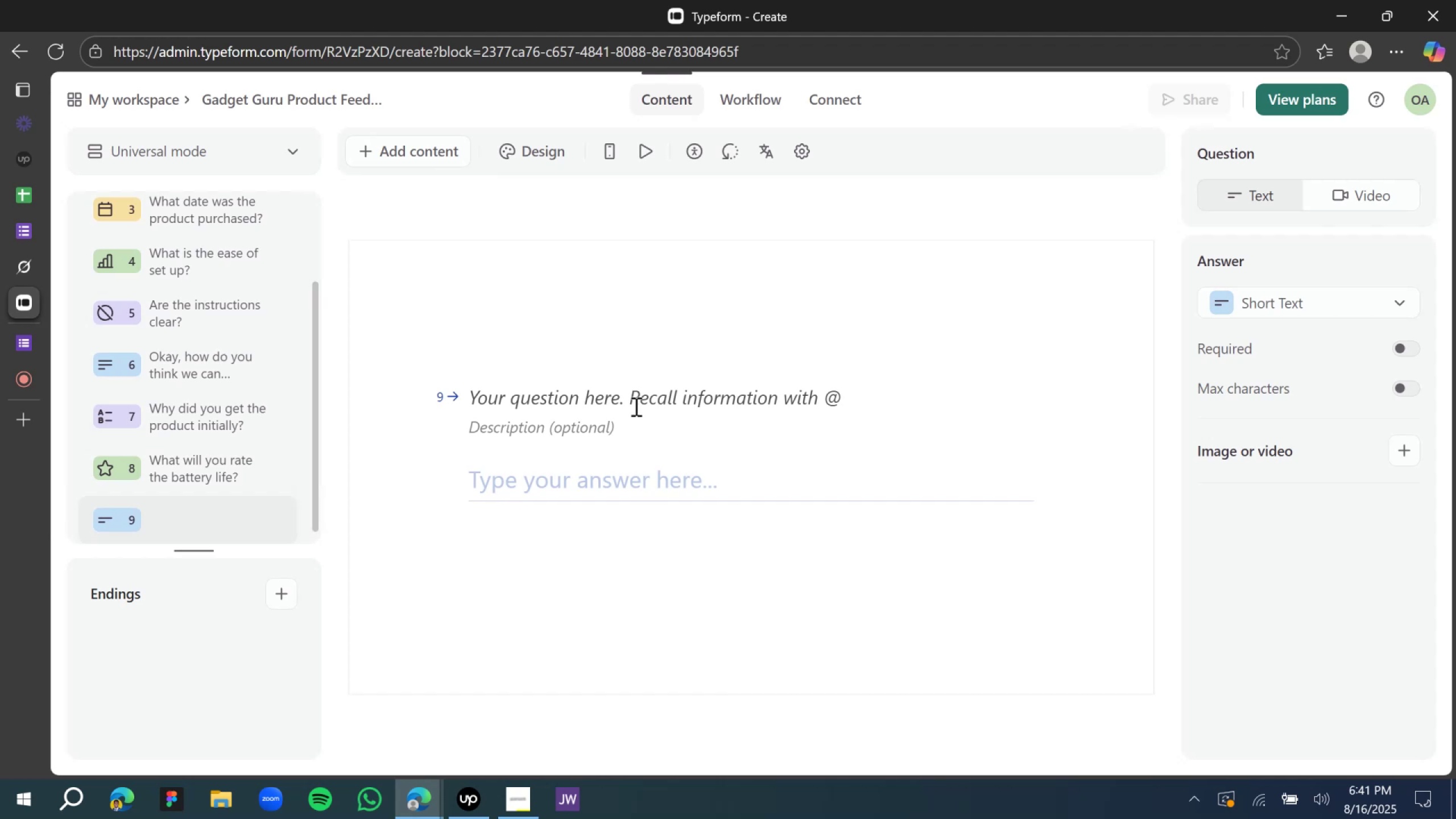 
left_click([630, 397])
 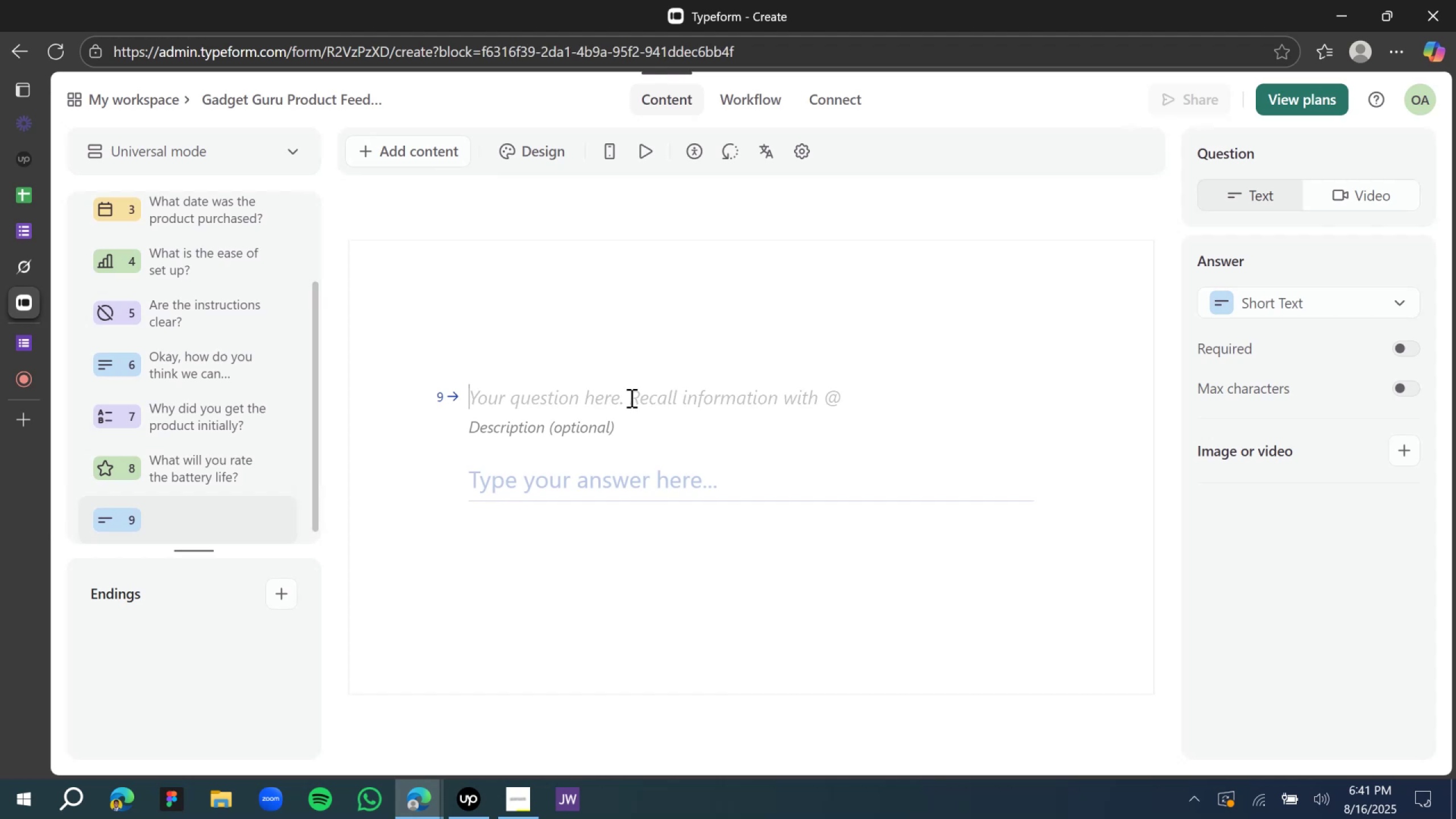 
type(Hou)
key(Backspace)
type(w many hours use )
 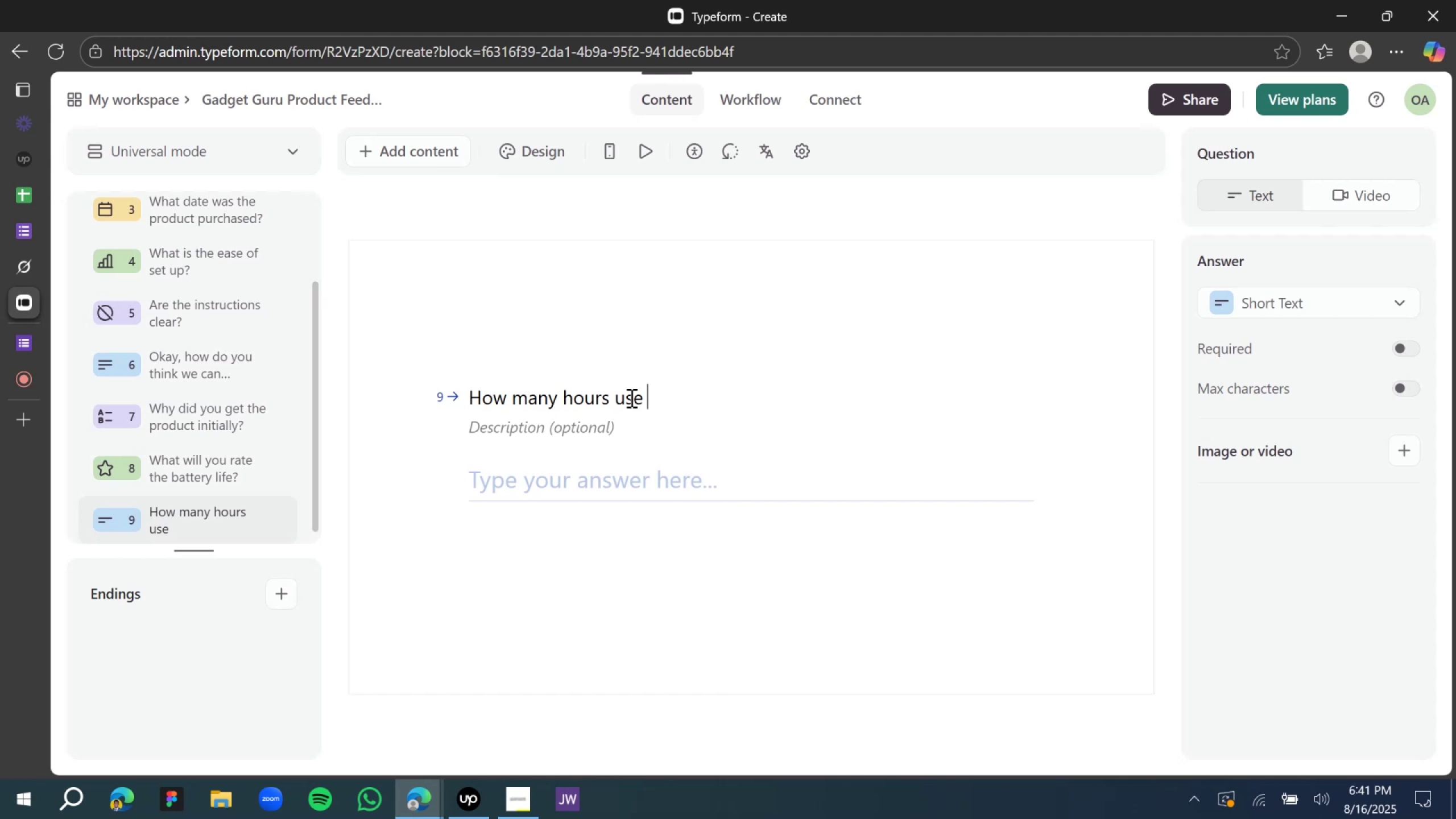 
type(per)
 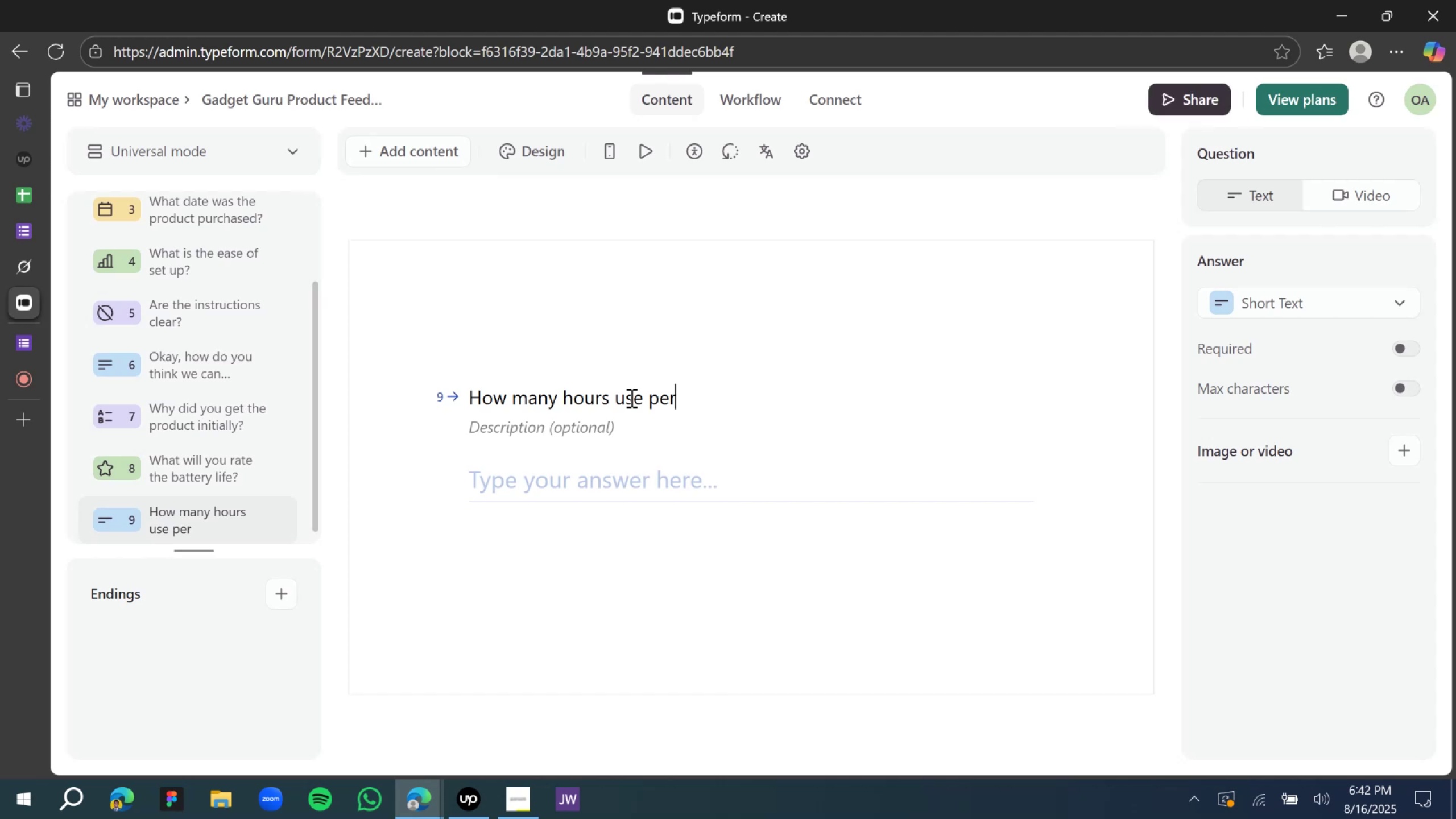 
wait(7.57)
 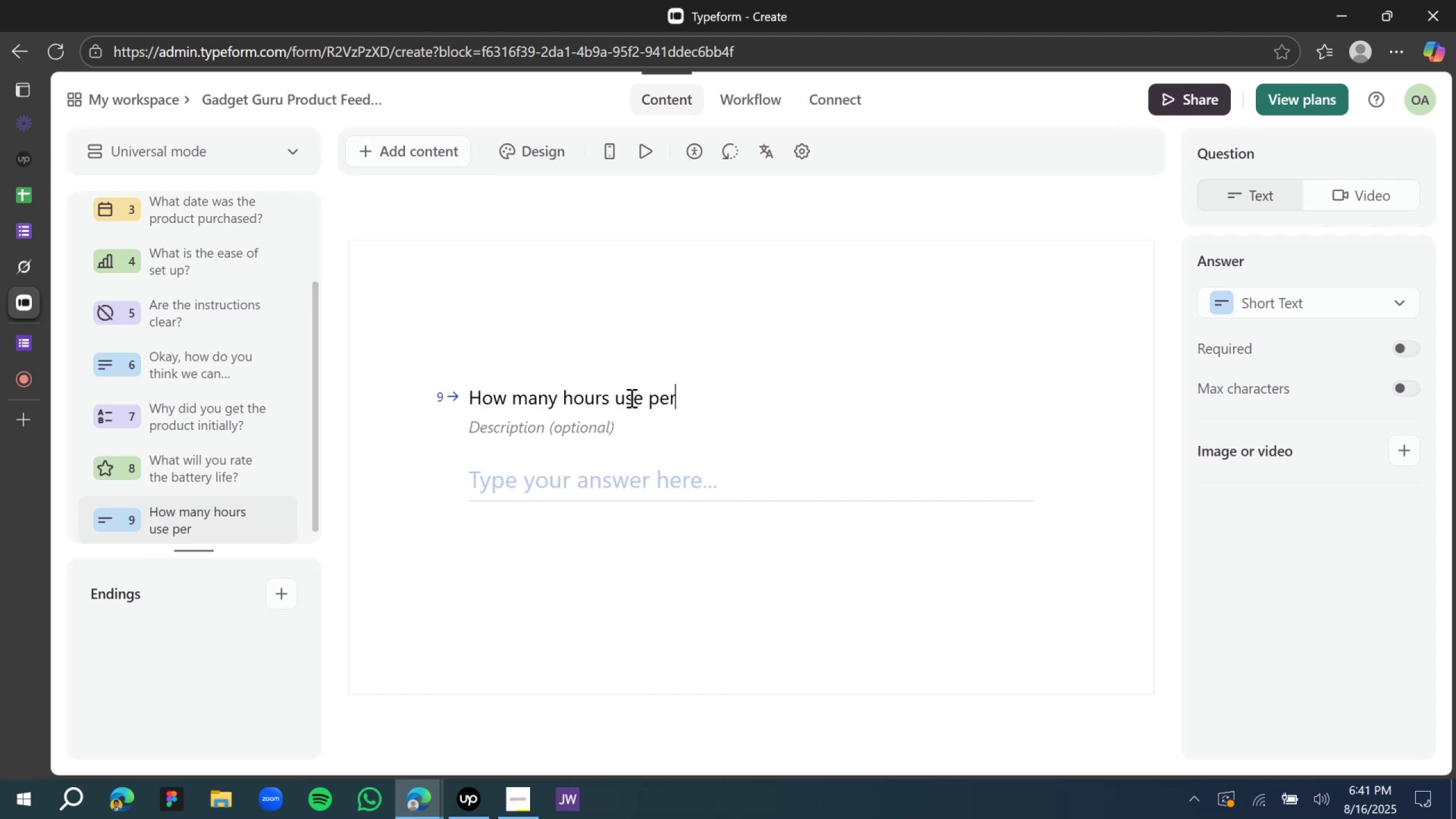 
type( charge?)
 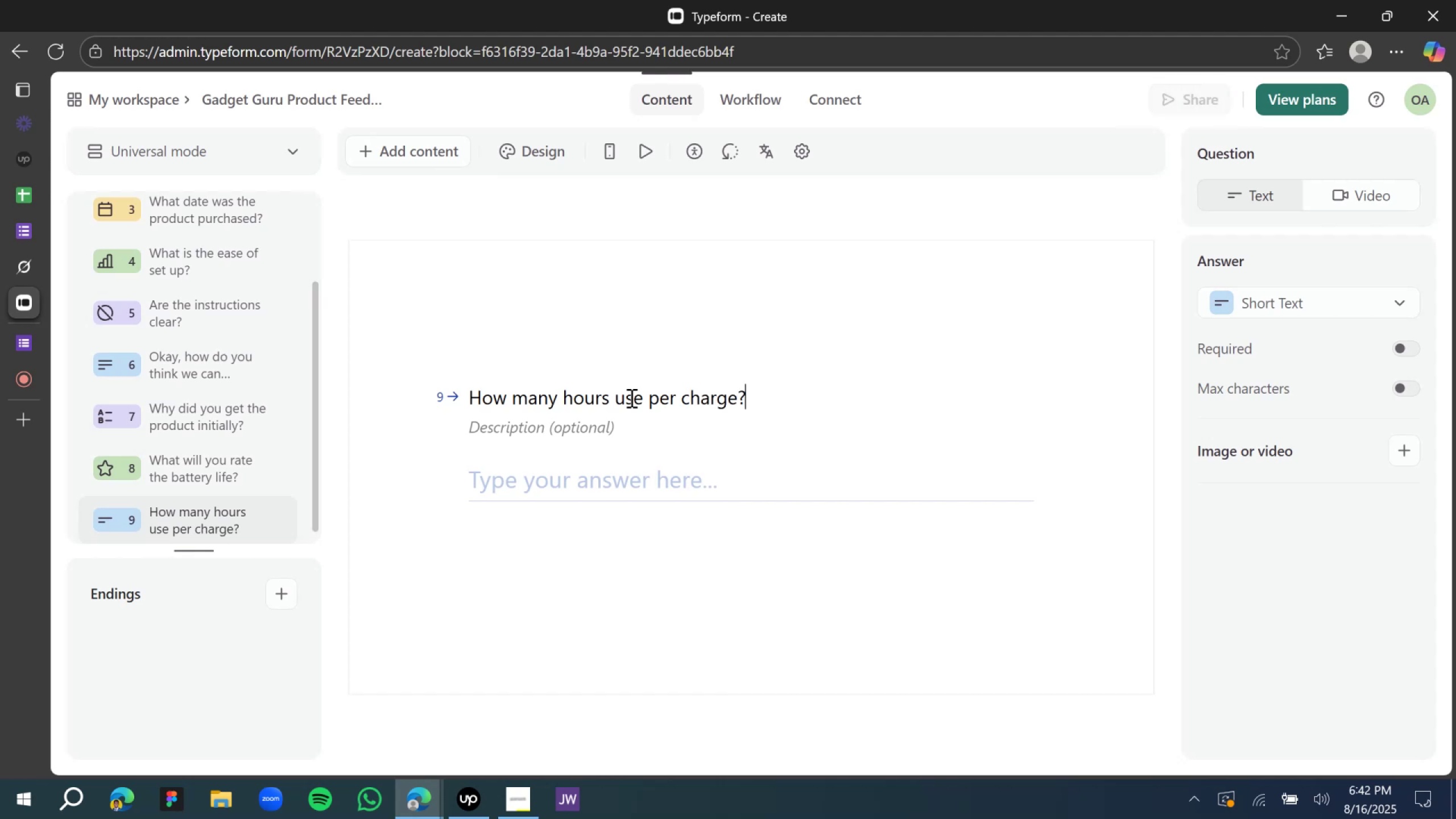 
wait(6.64)
 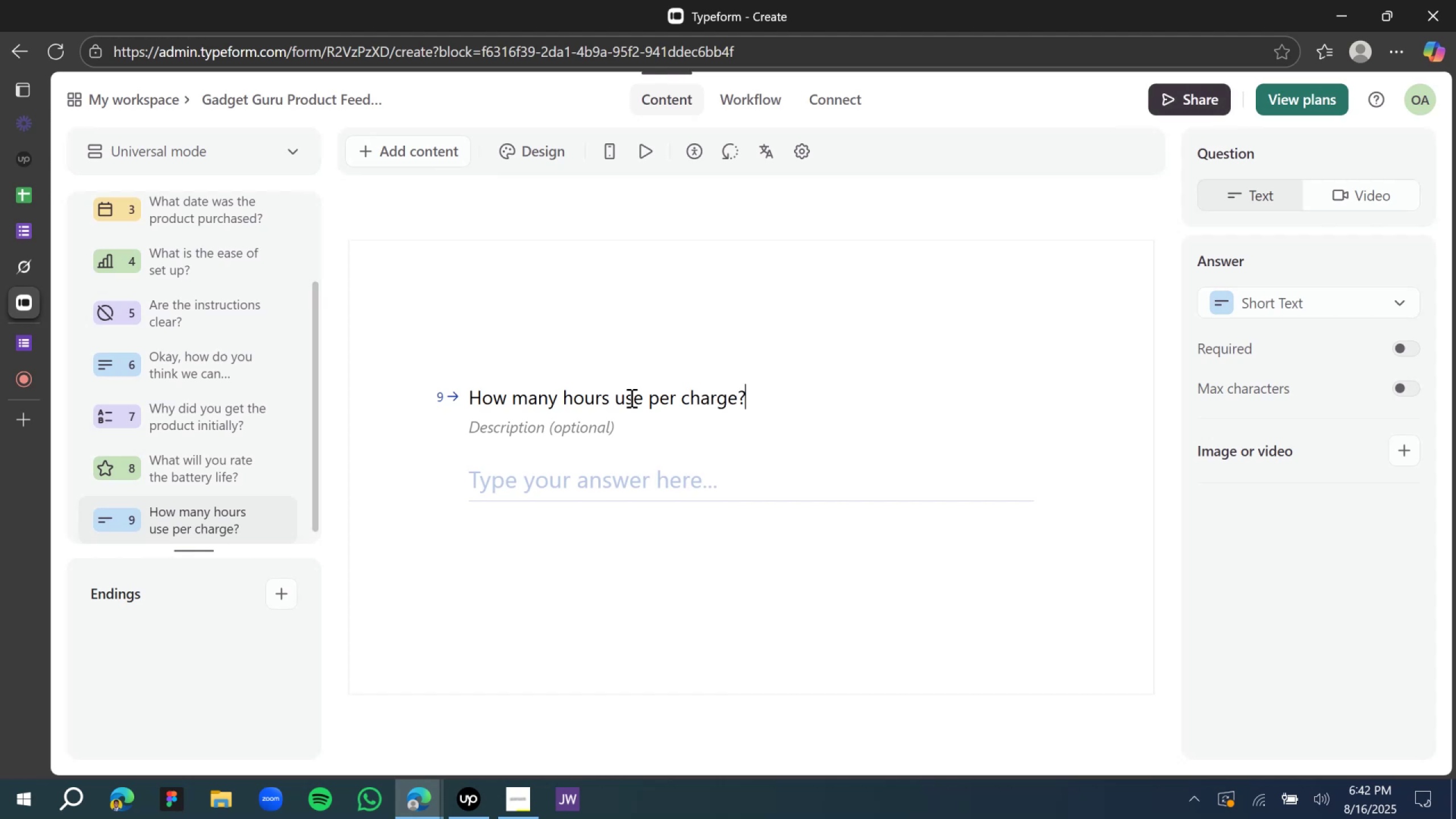 
scroll: coordinate [648, 425], scroll_direction: down, amount: 2.0
 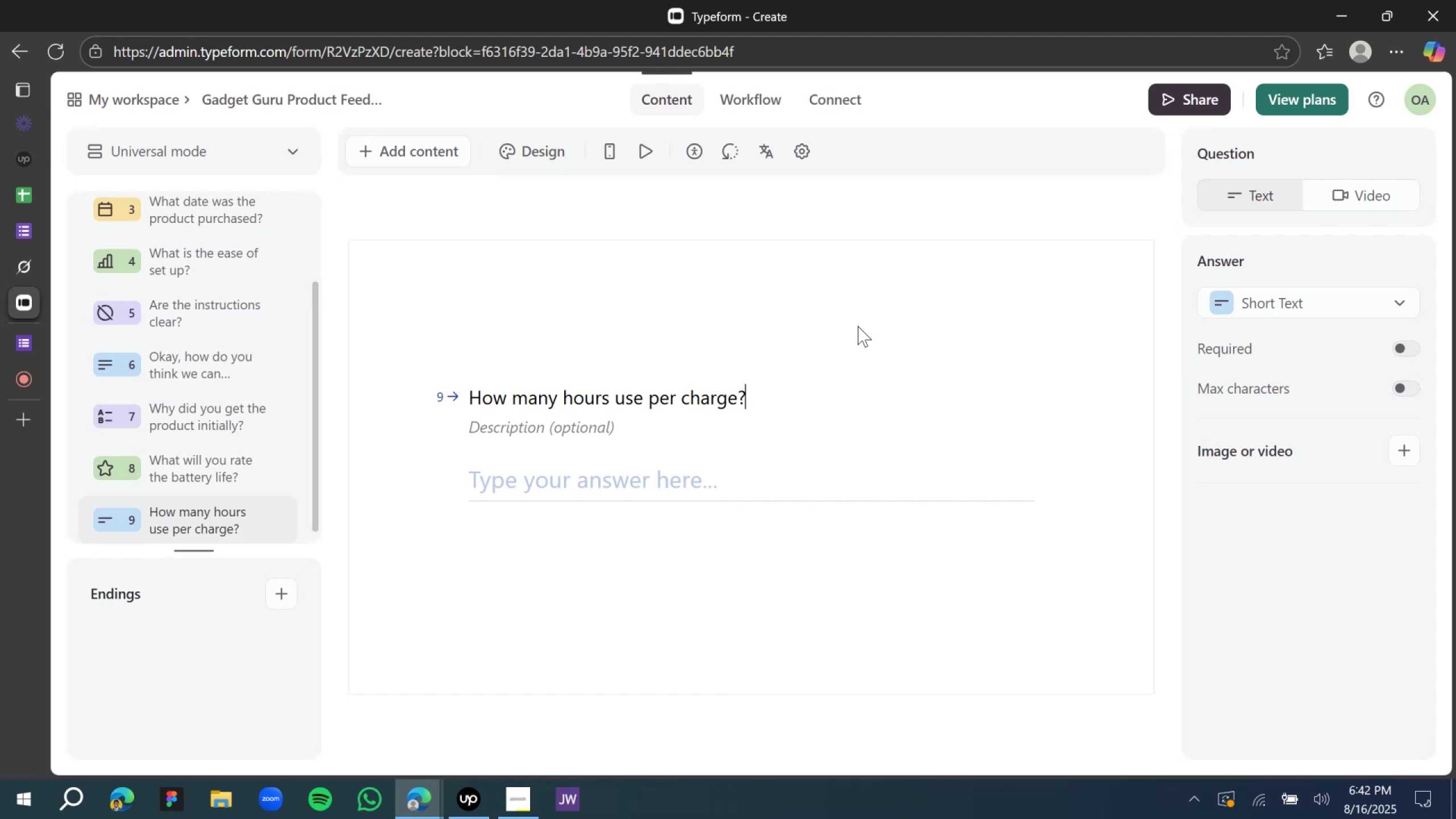 
wait(7.46)
 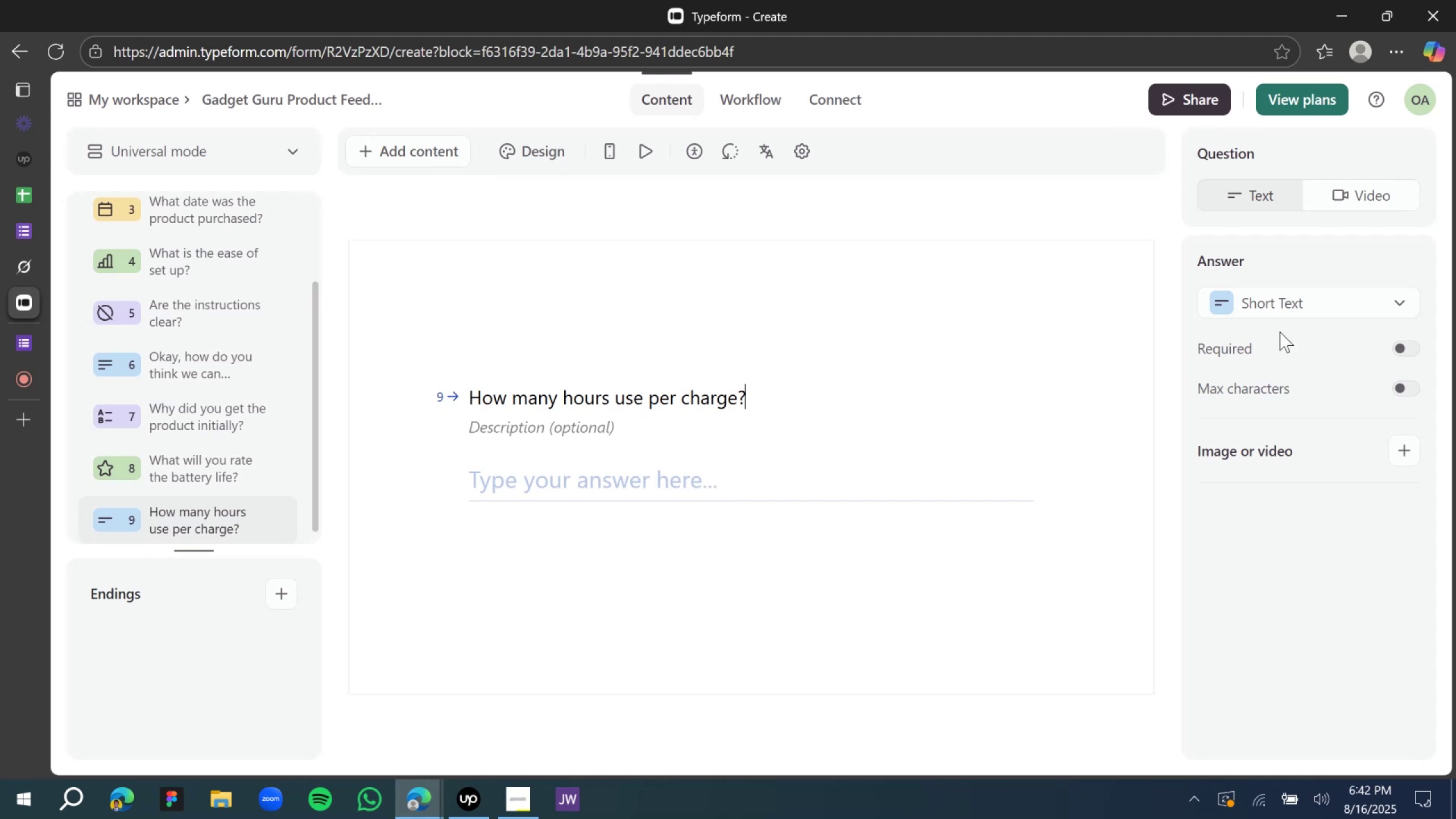 
left_click([738, 393])
 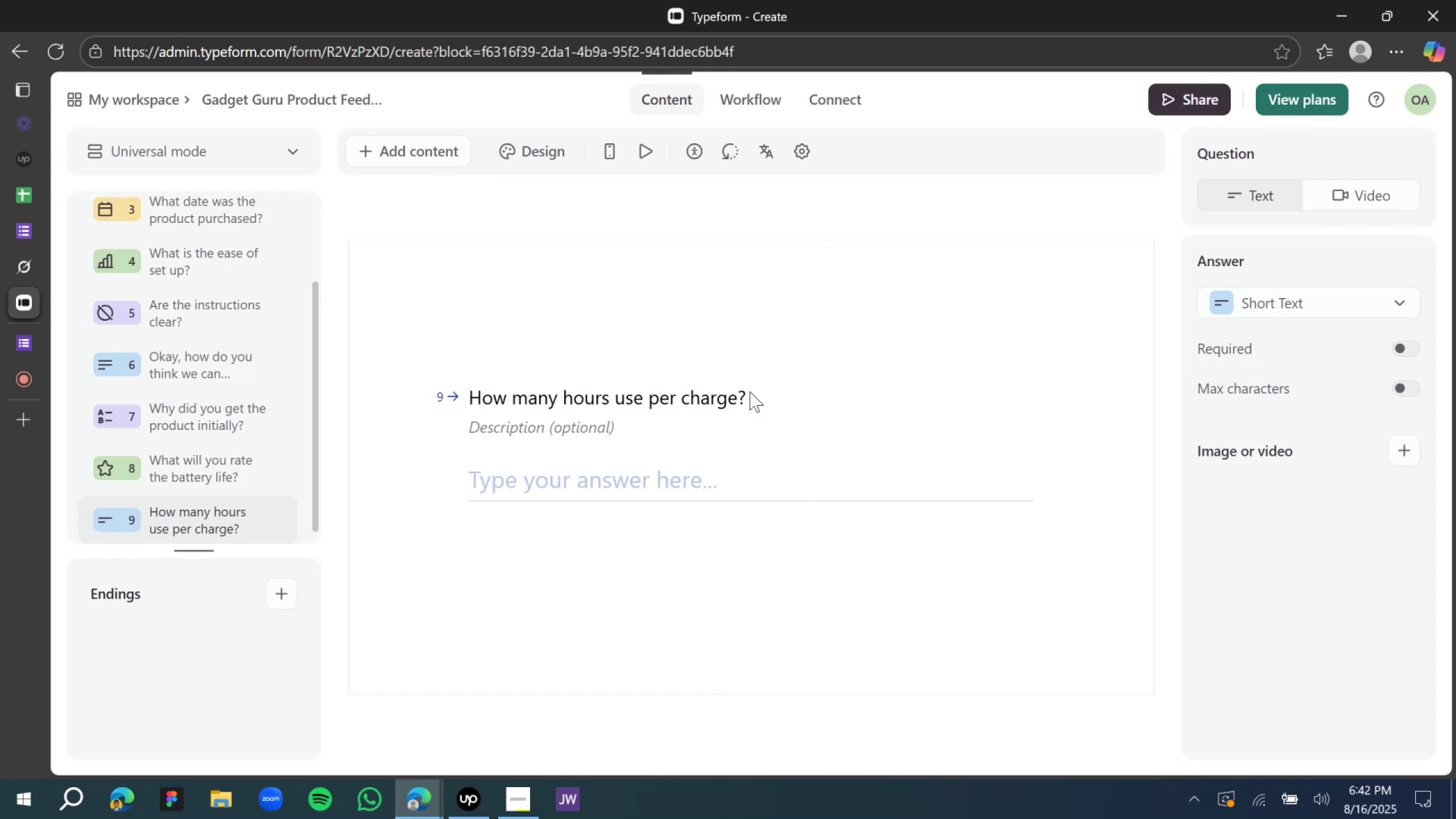 
type( do you he)
key(Backspace)
key(Backspace)
type(get)
 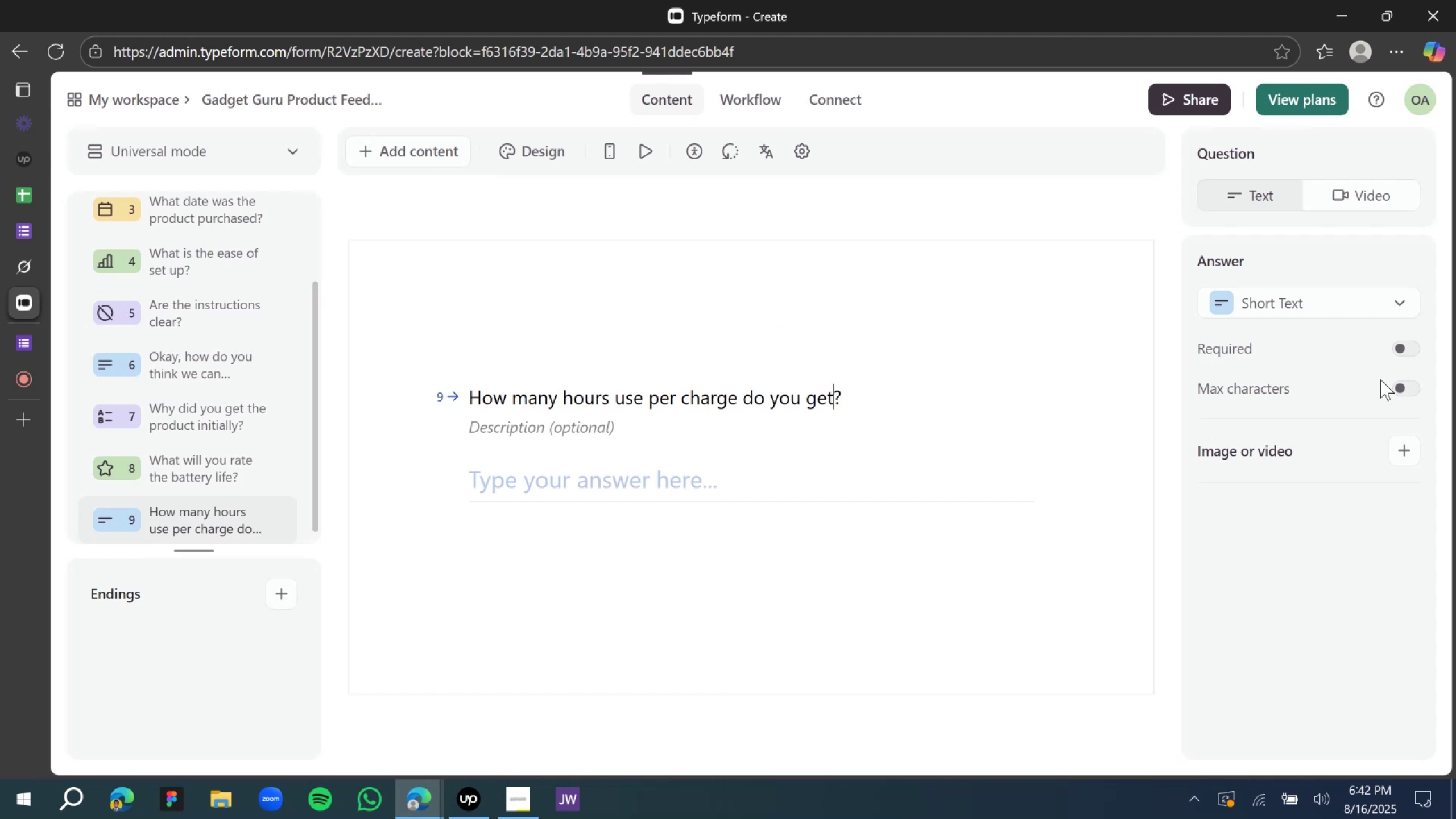 
left_click([1399, 353])
 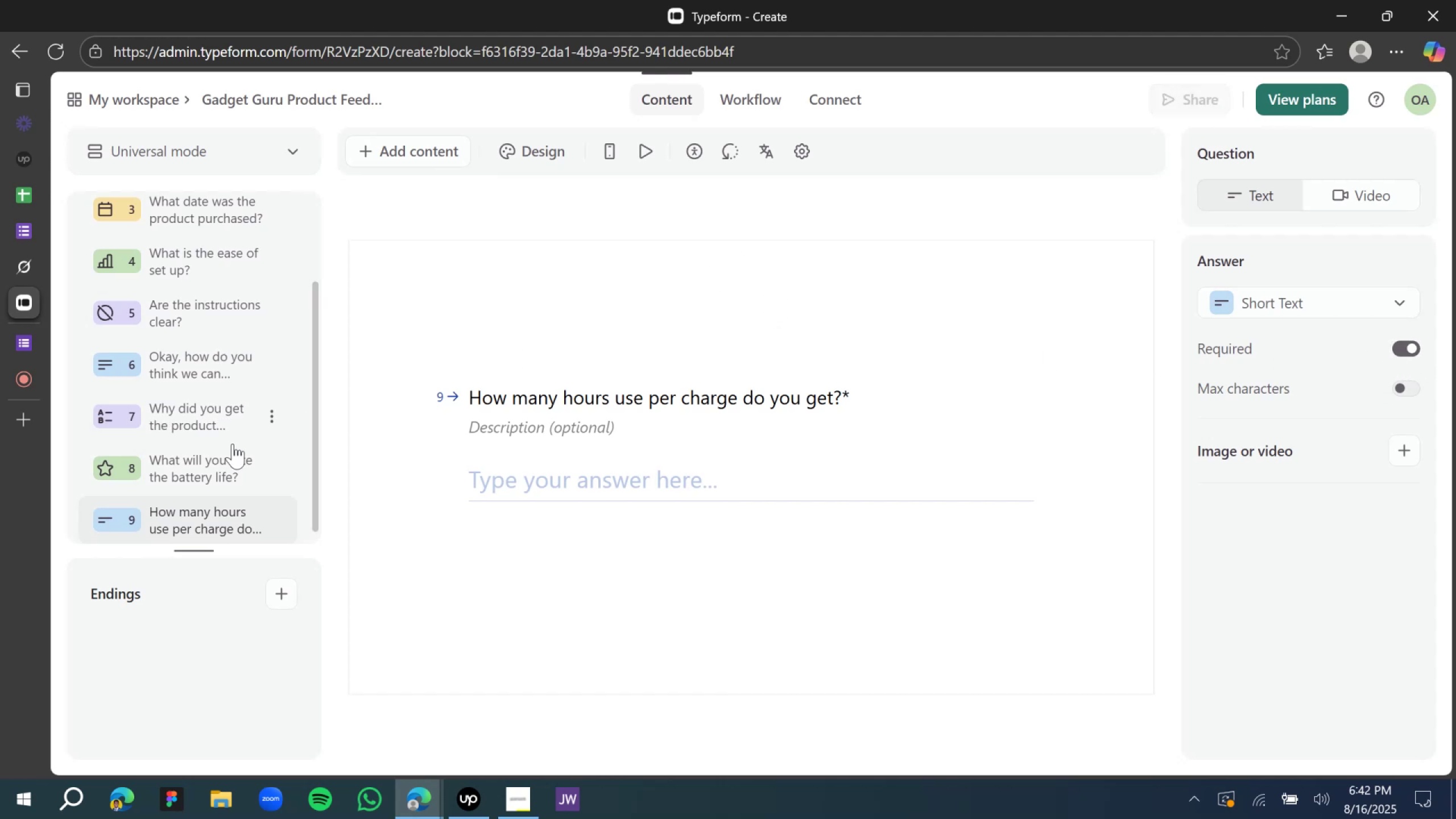 
left_click([194, 476])
 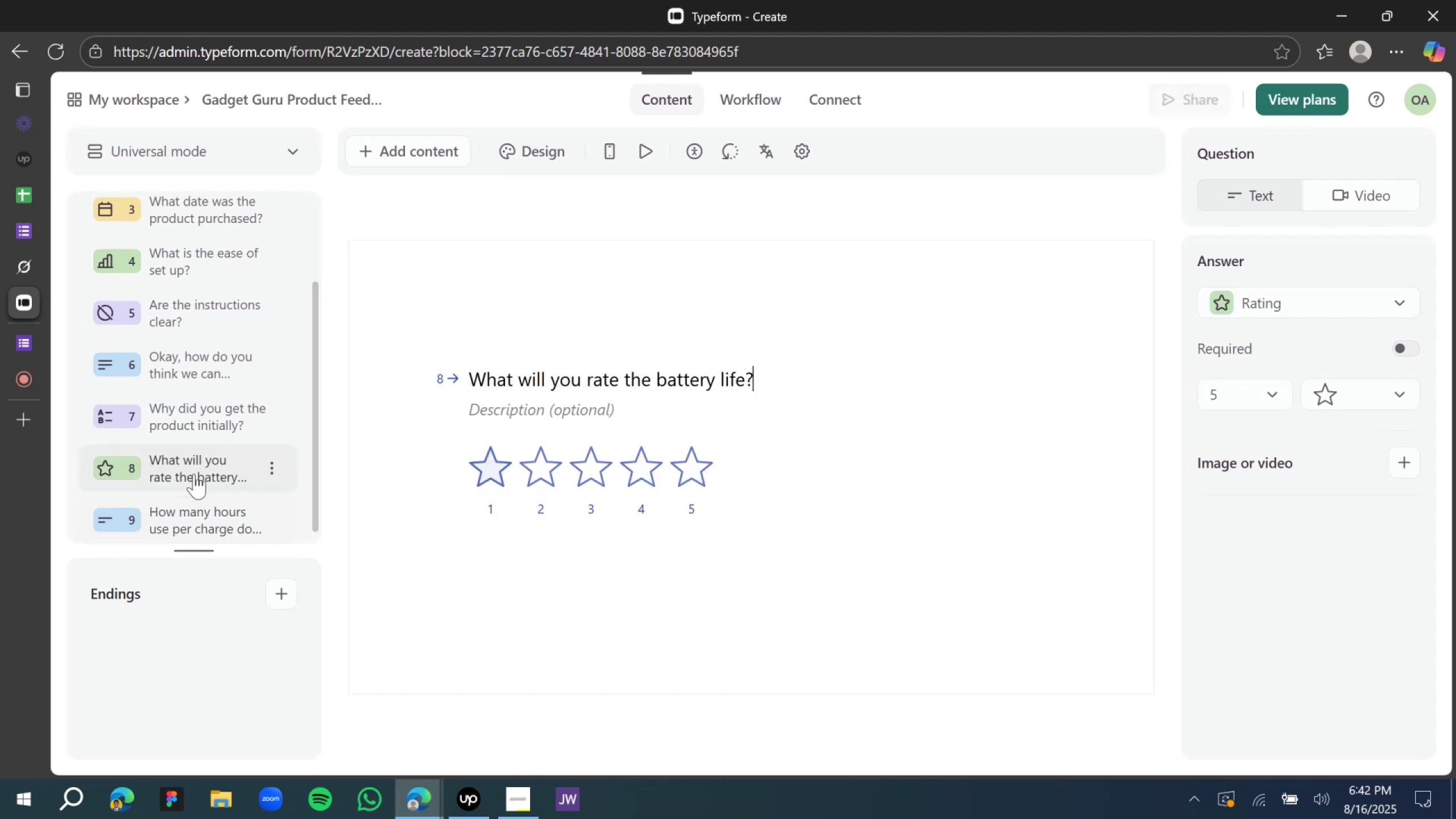 
scroll: coordinate [194, 475], scroll_direction: down, amount: 2.0
 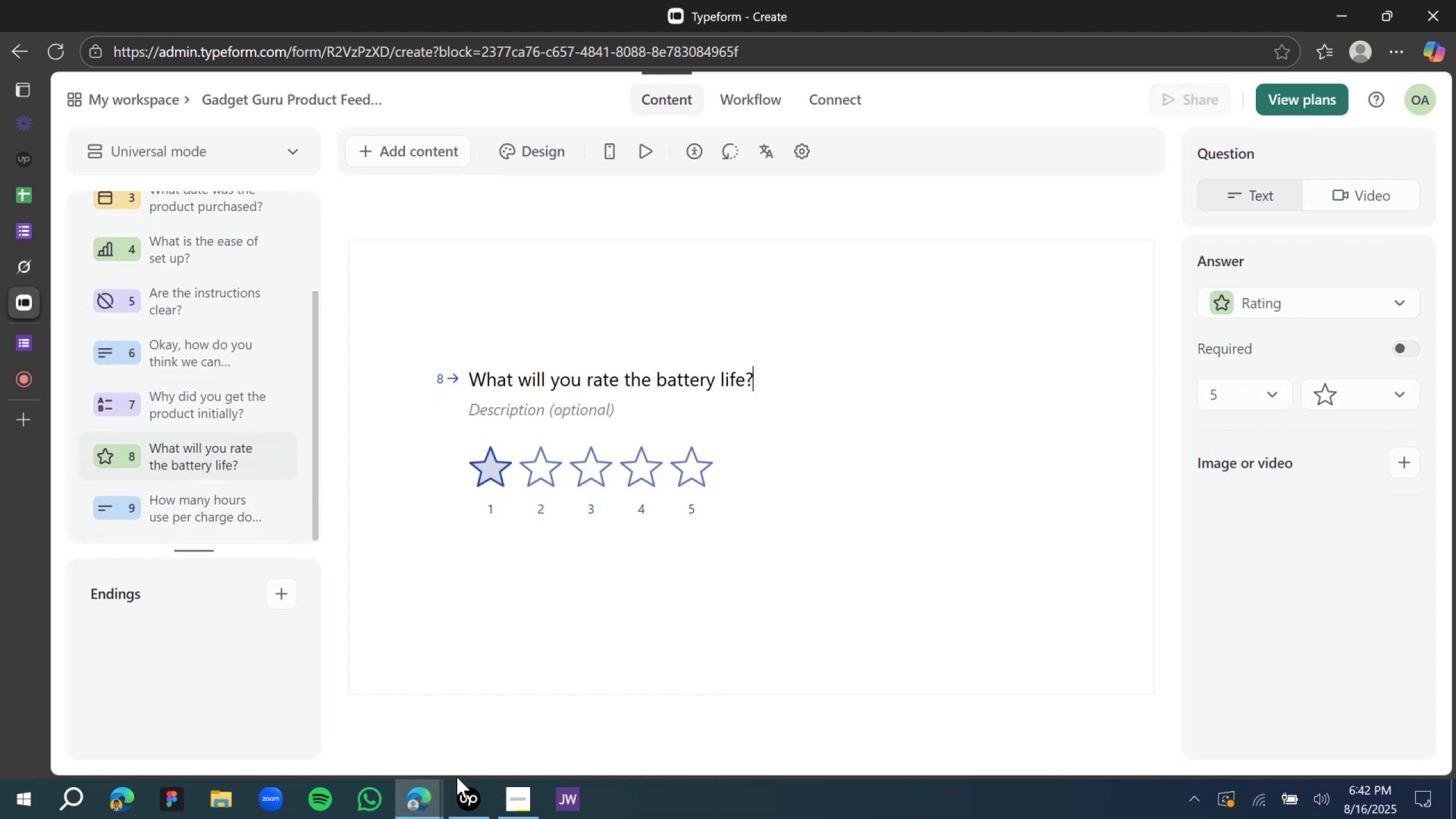 
left_click([470, 792])
 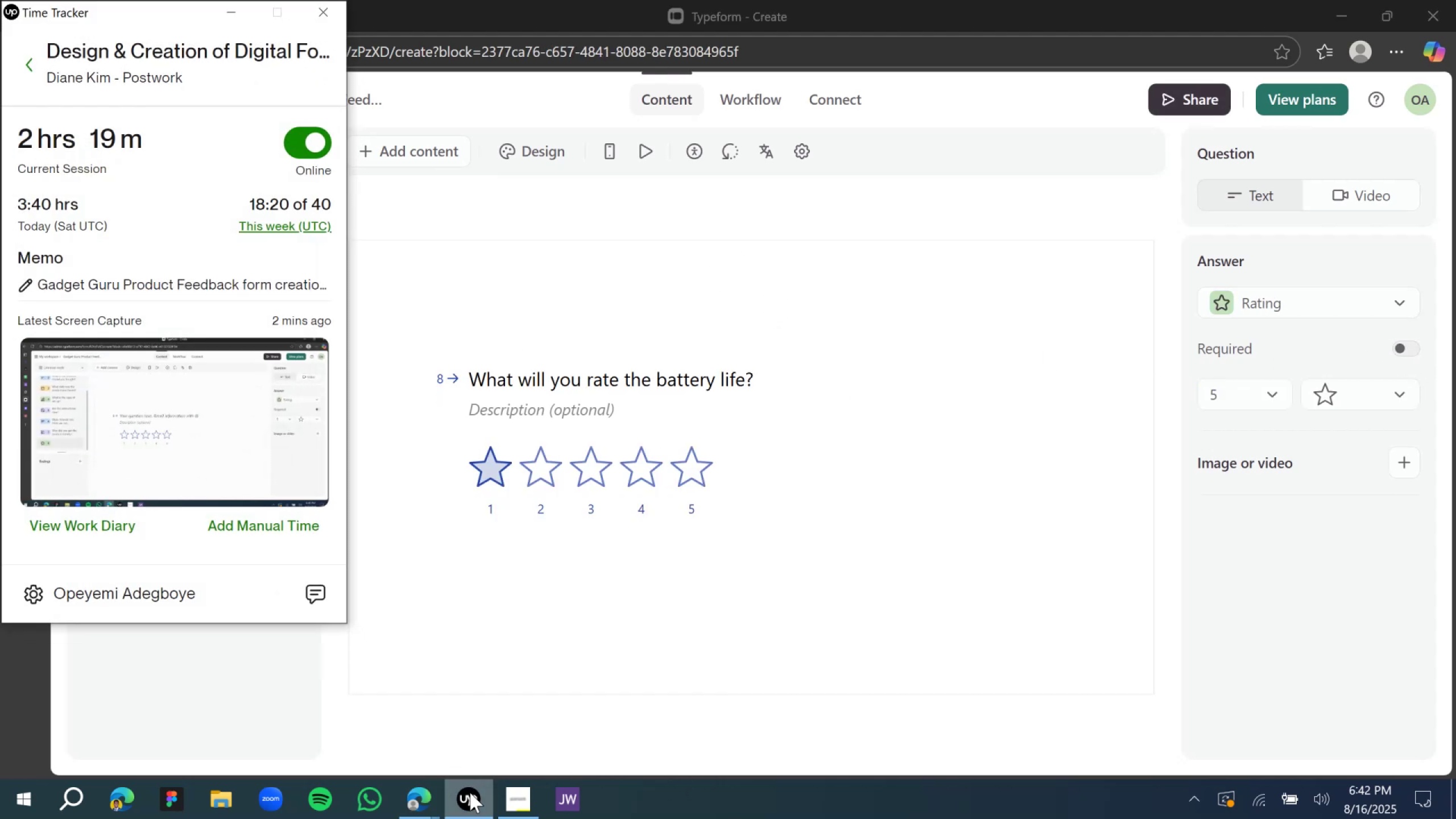 
double_click([470, 792])
 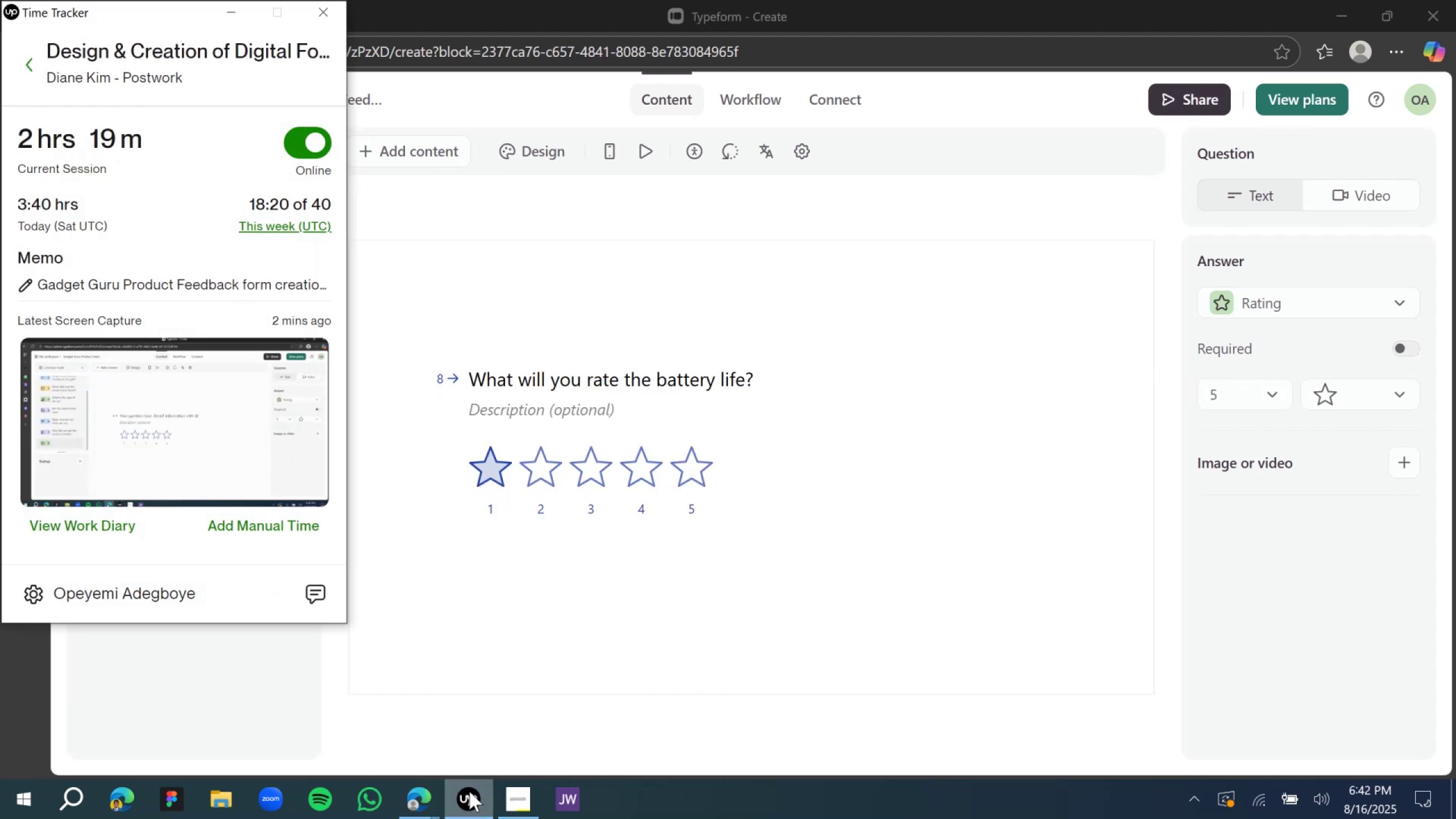 
left_click([469, 791])
 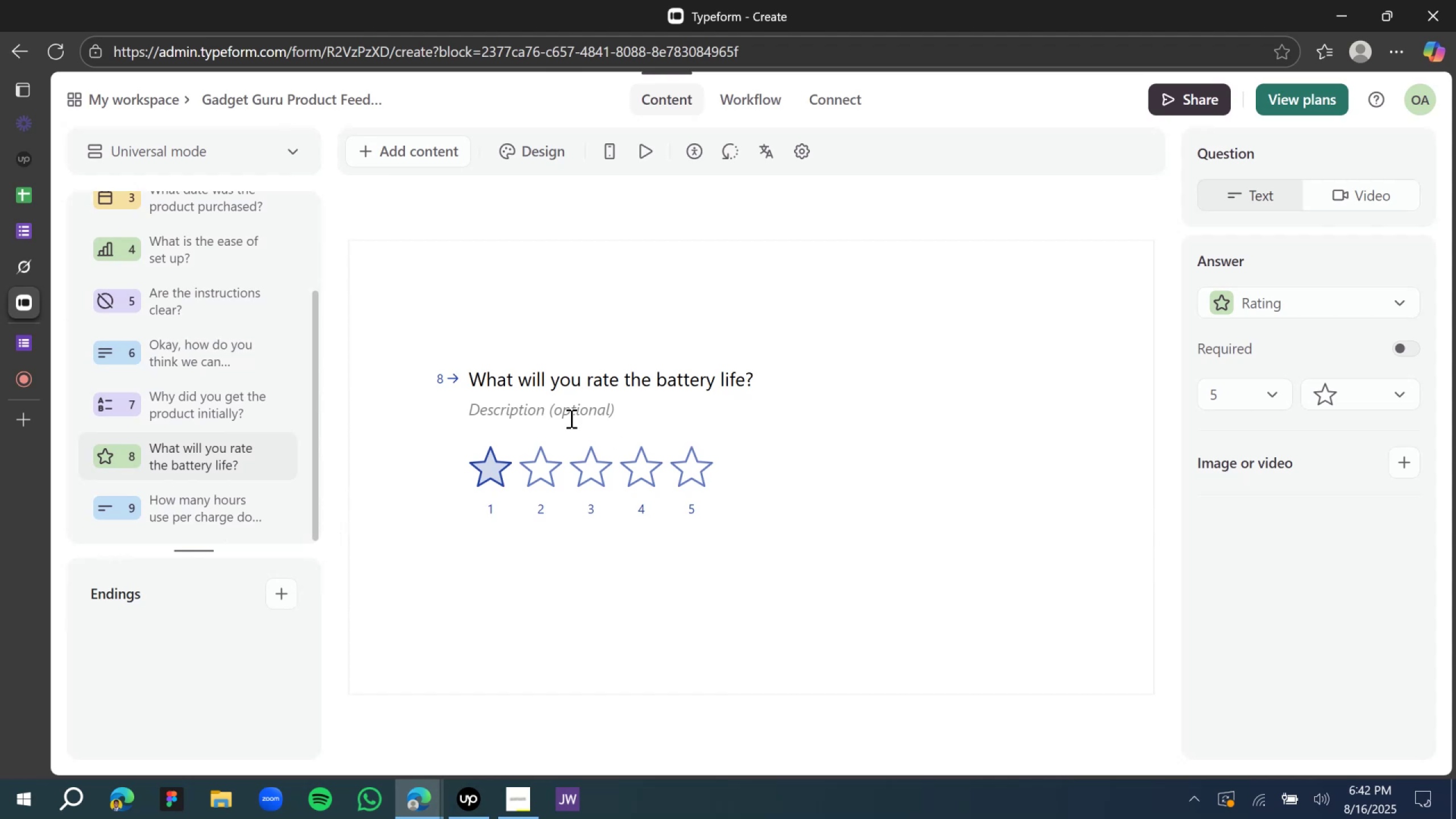 
wait(5.77)
 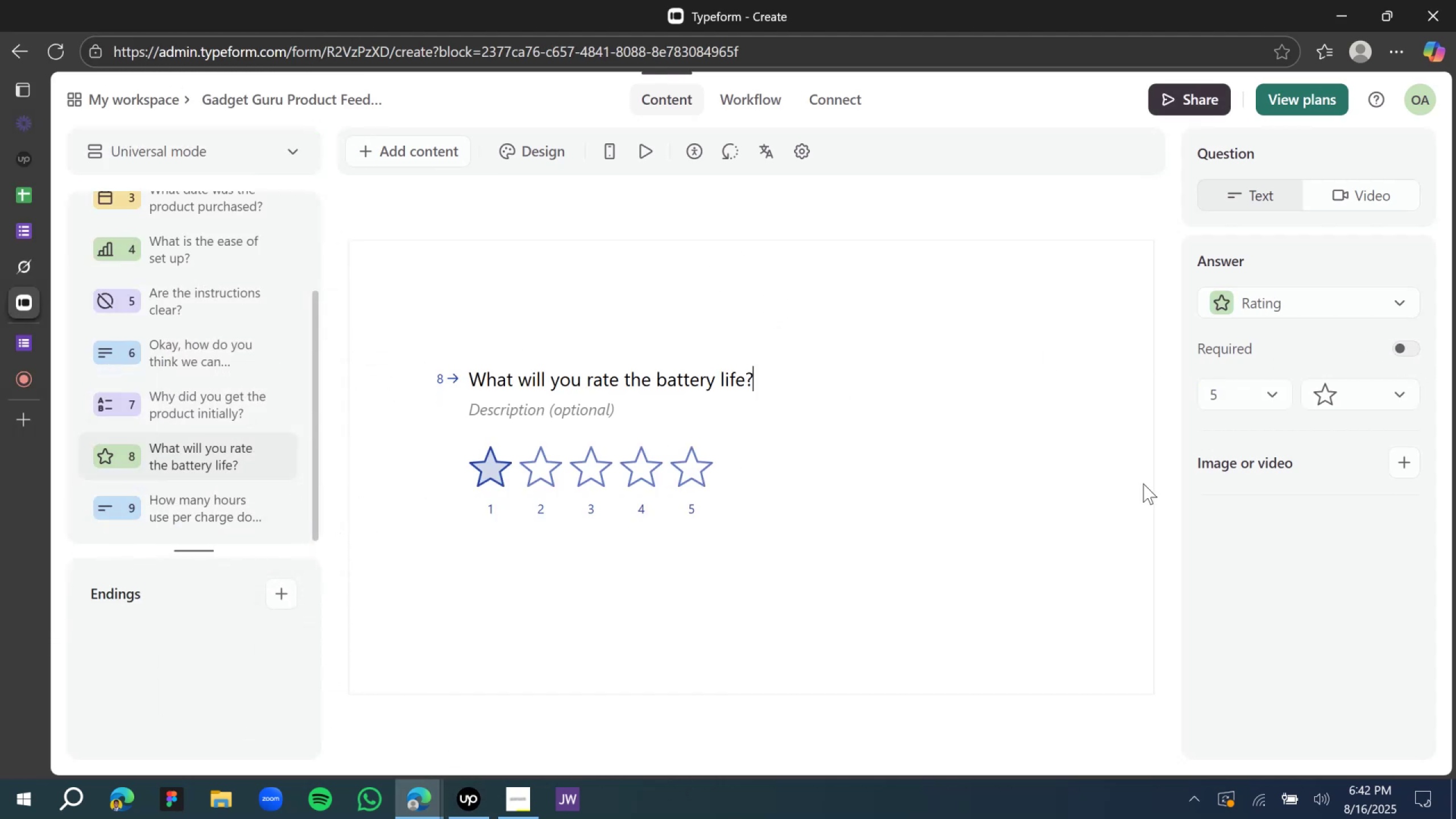 
scroll: coordinate [172, 275], scroll_direction: up, amount: 10.0
 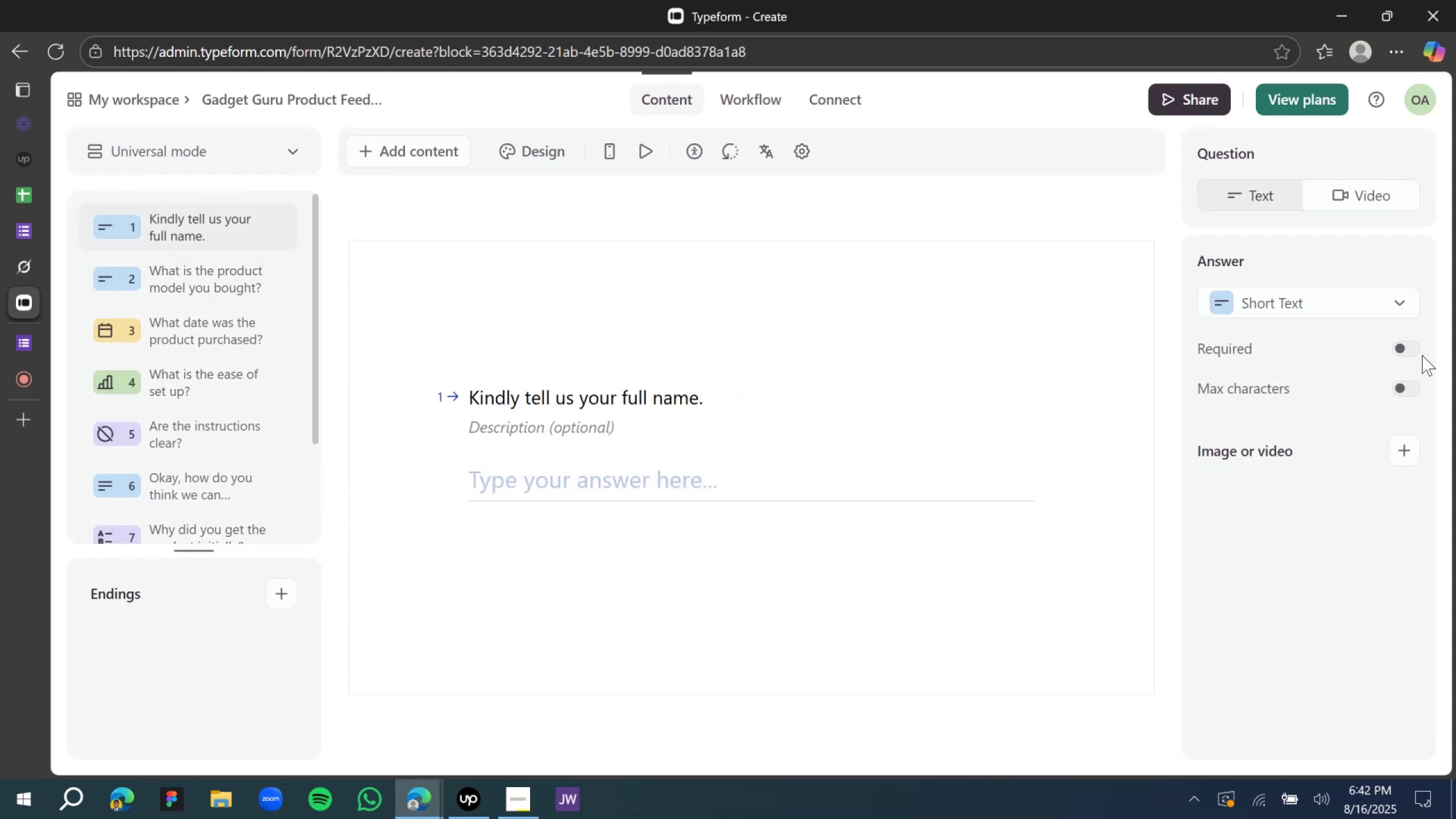 
left_click([1408, 348])
 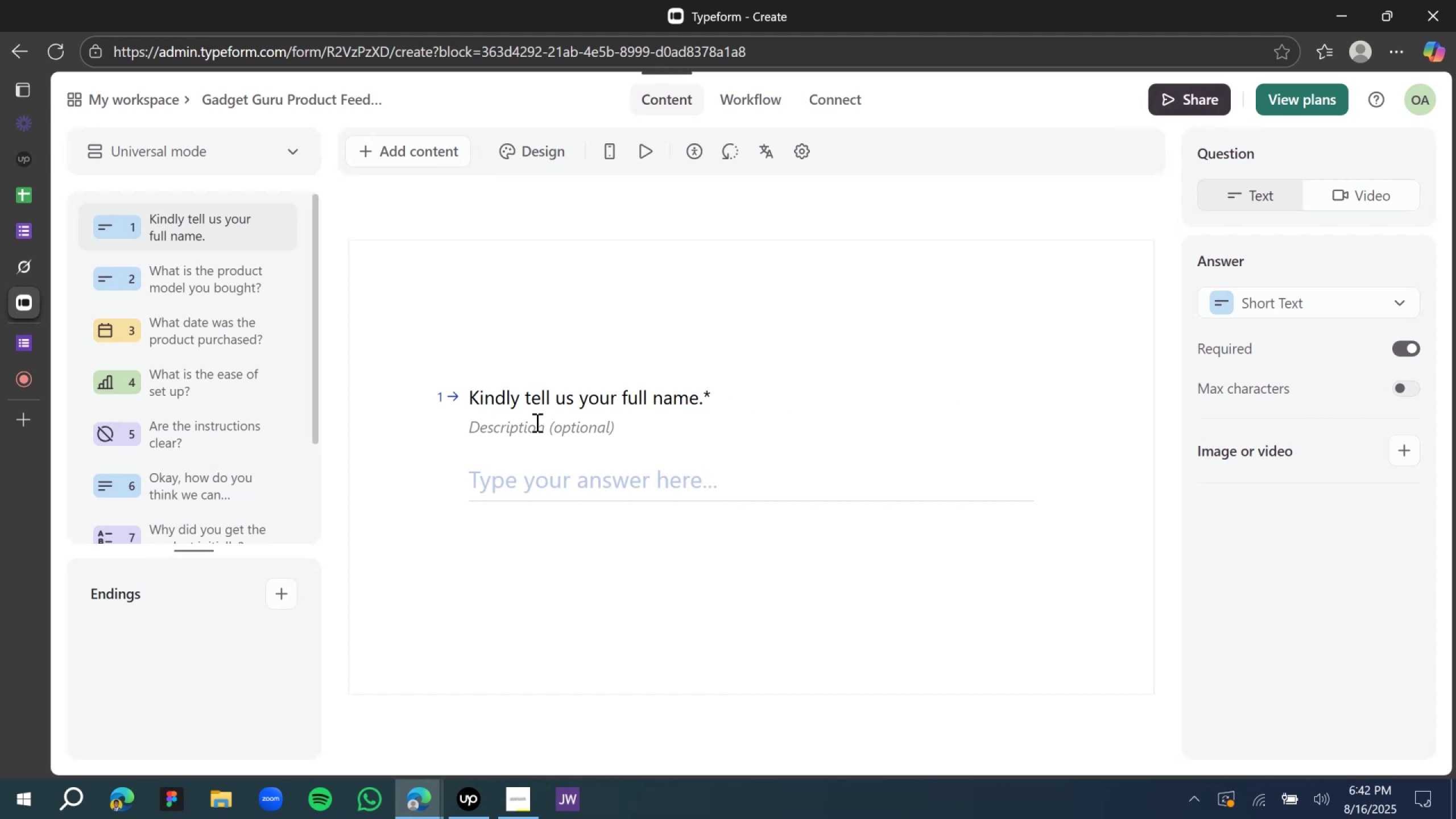 
wait(12.58)
 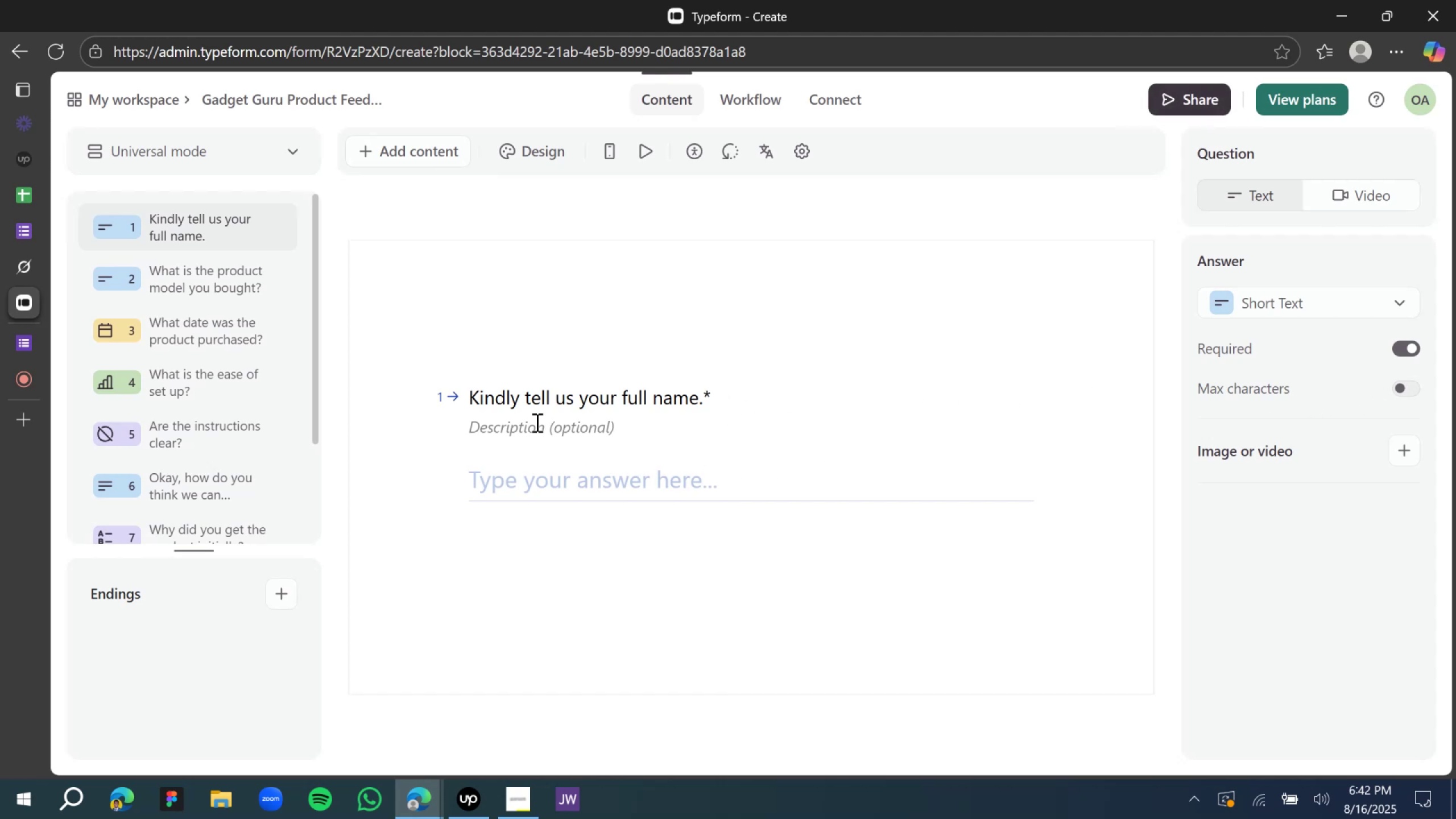 
left_click([162, 293])
 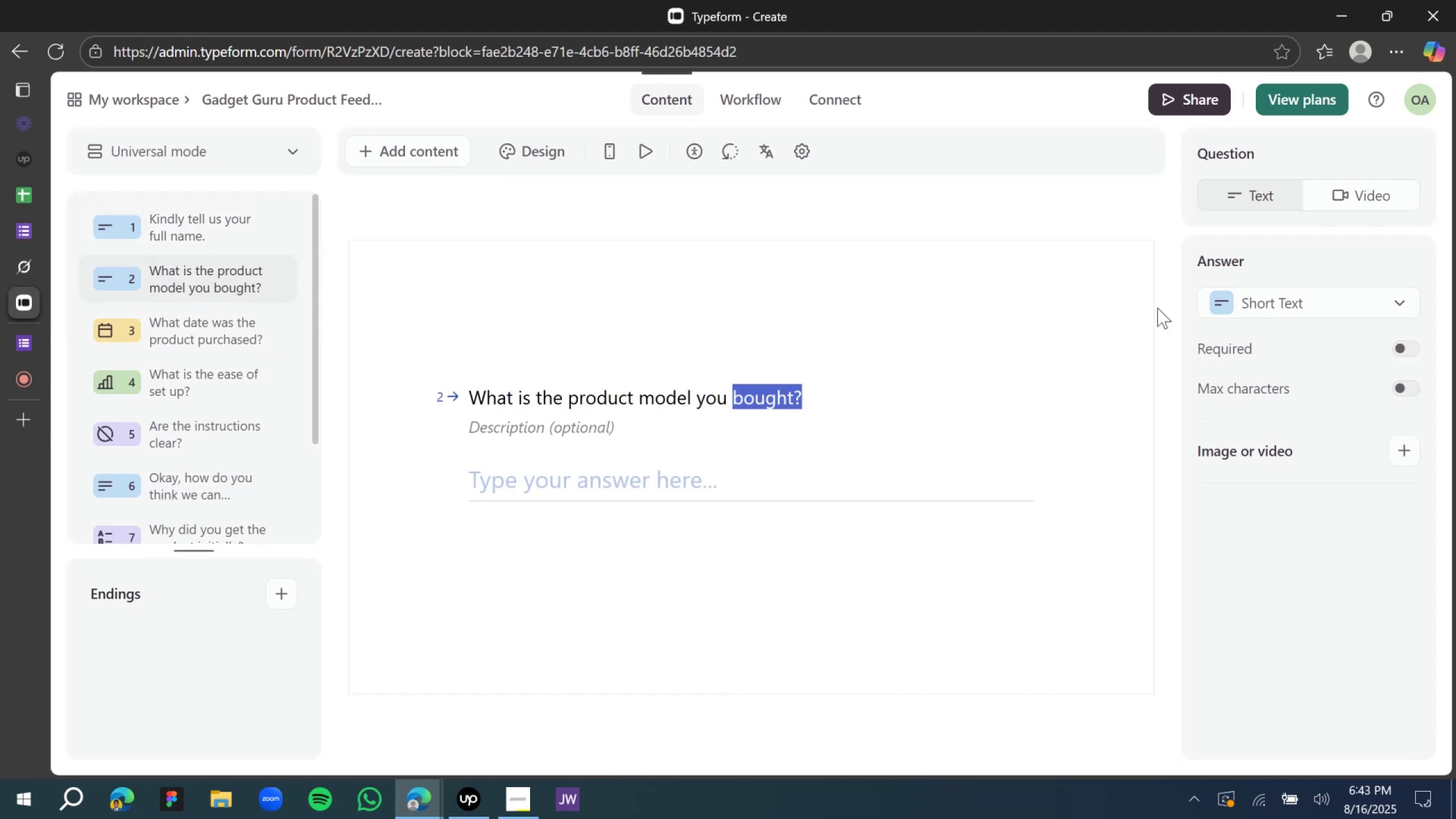 
left_click([1409, 350])
 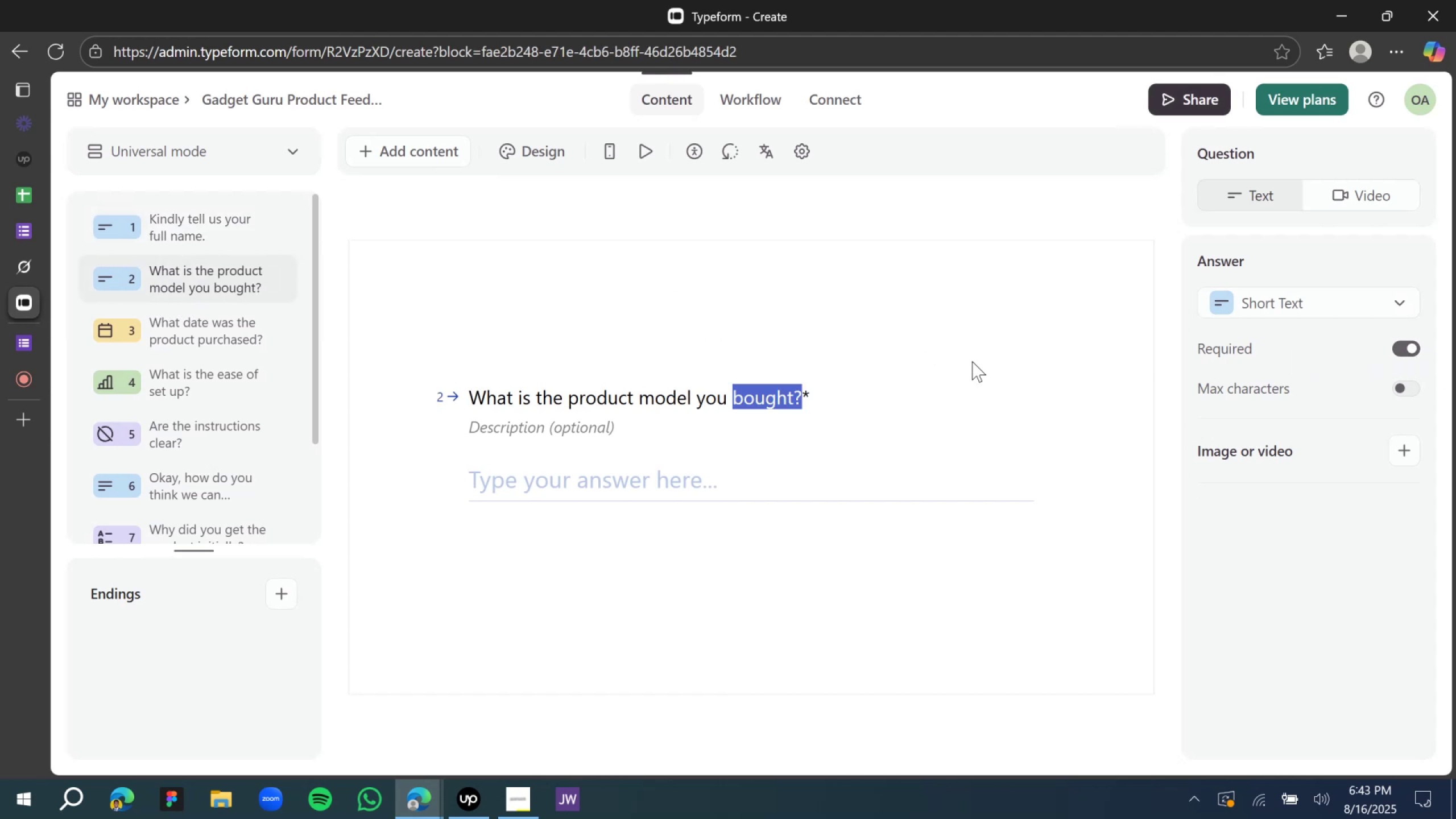 
wait(5.2)
 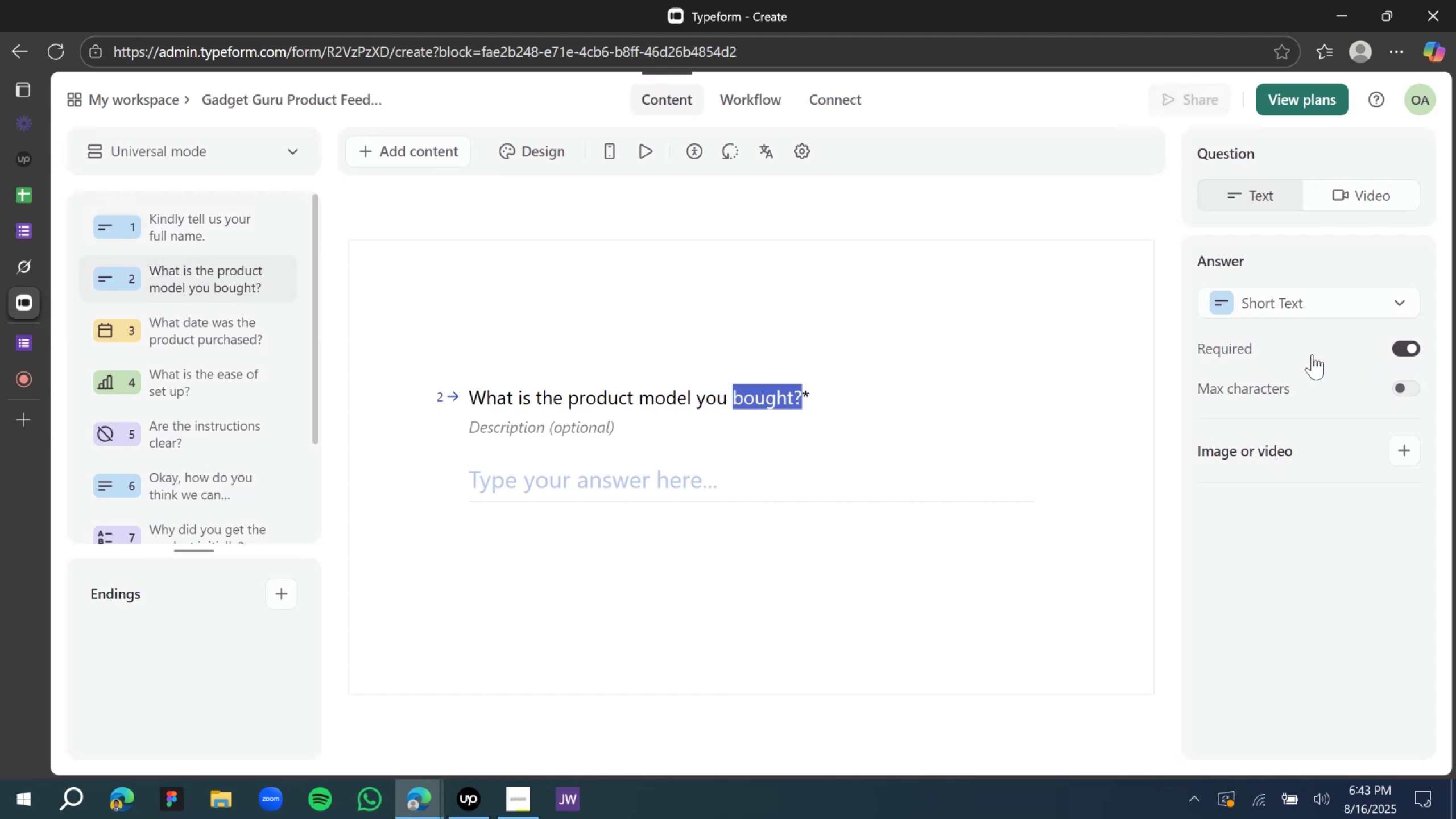 
left_click([211, 336])
 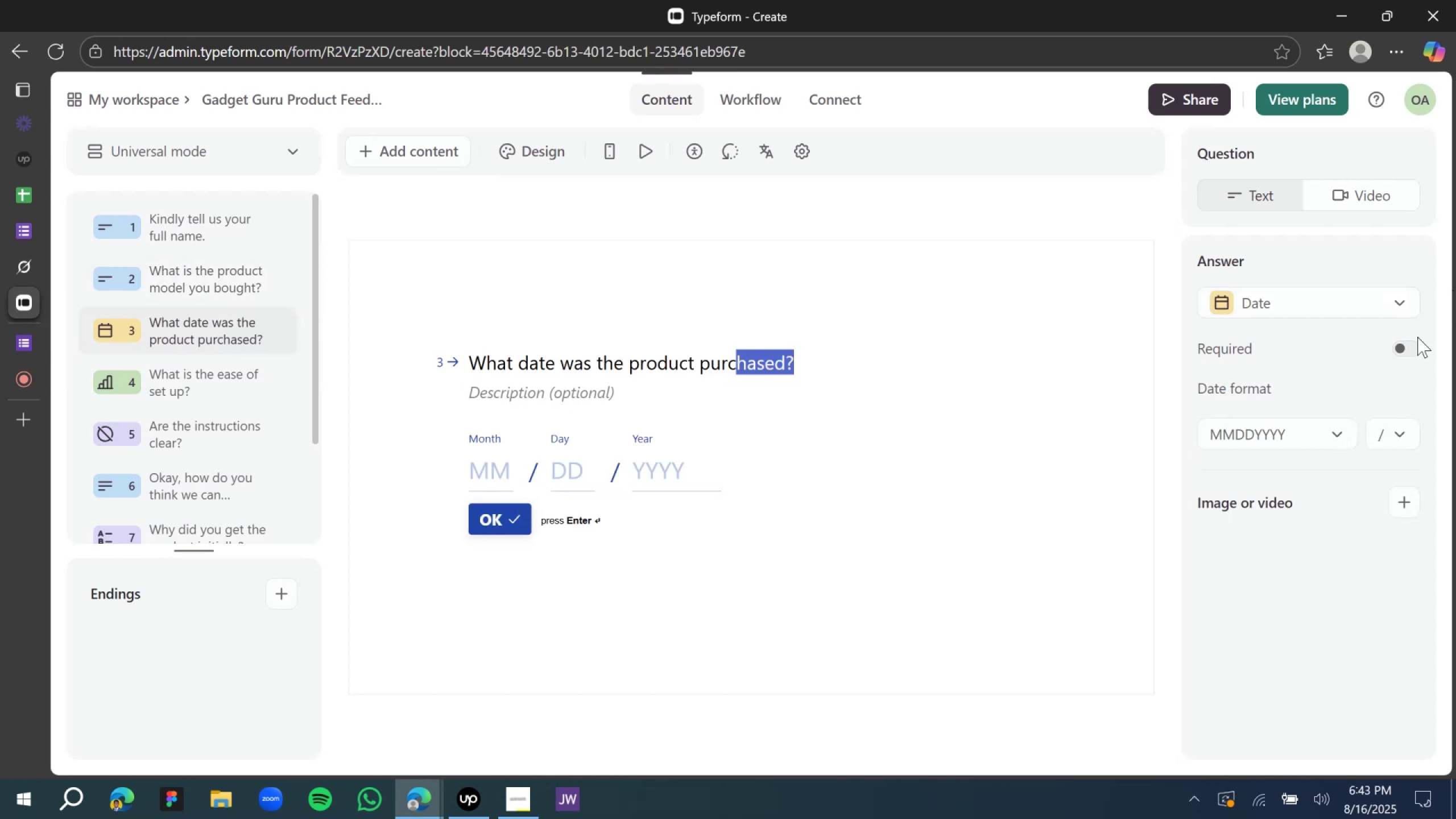 
left_click([1403, 350])
 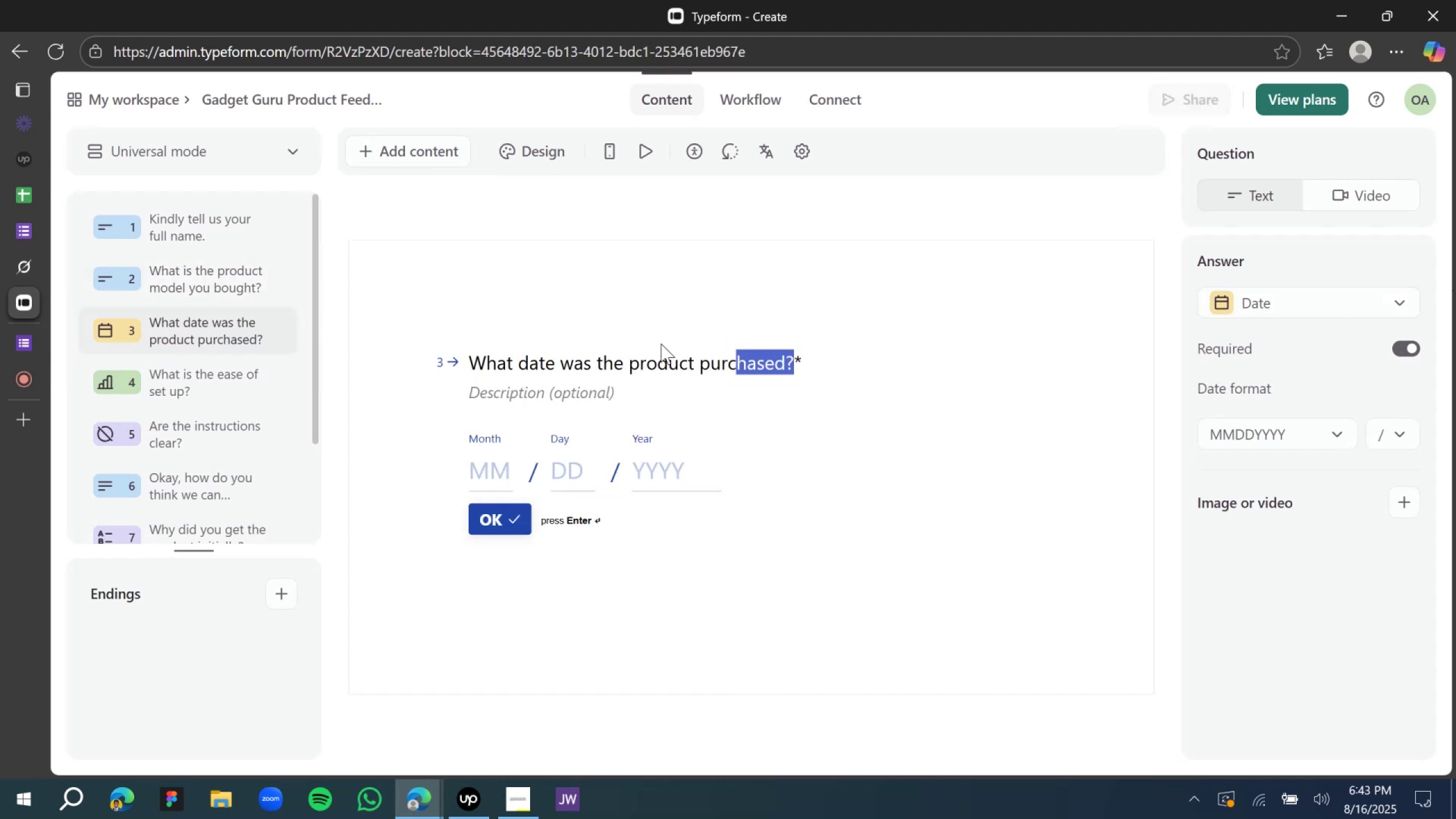 
left_click([647, 336])
 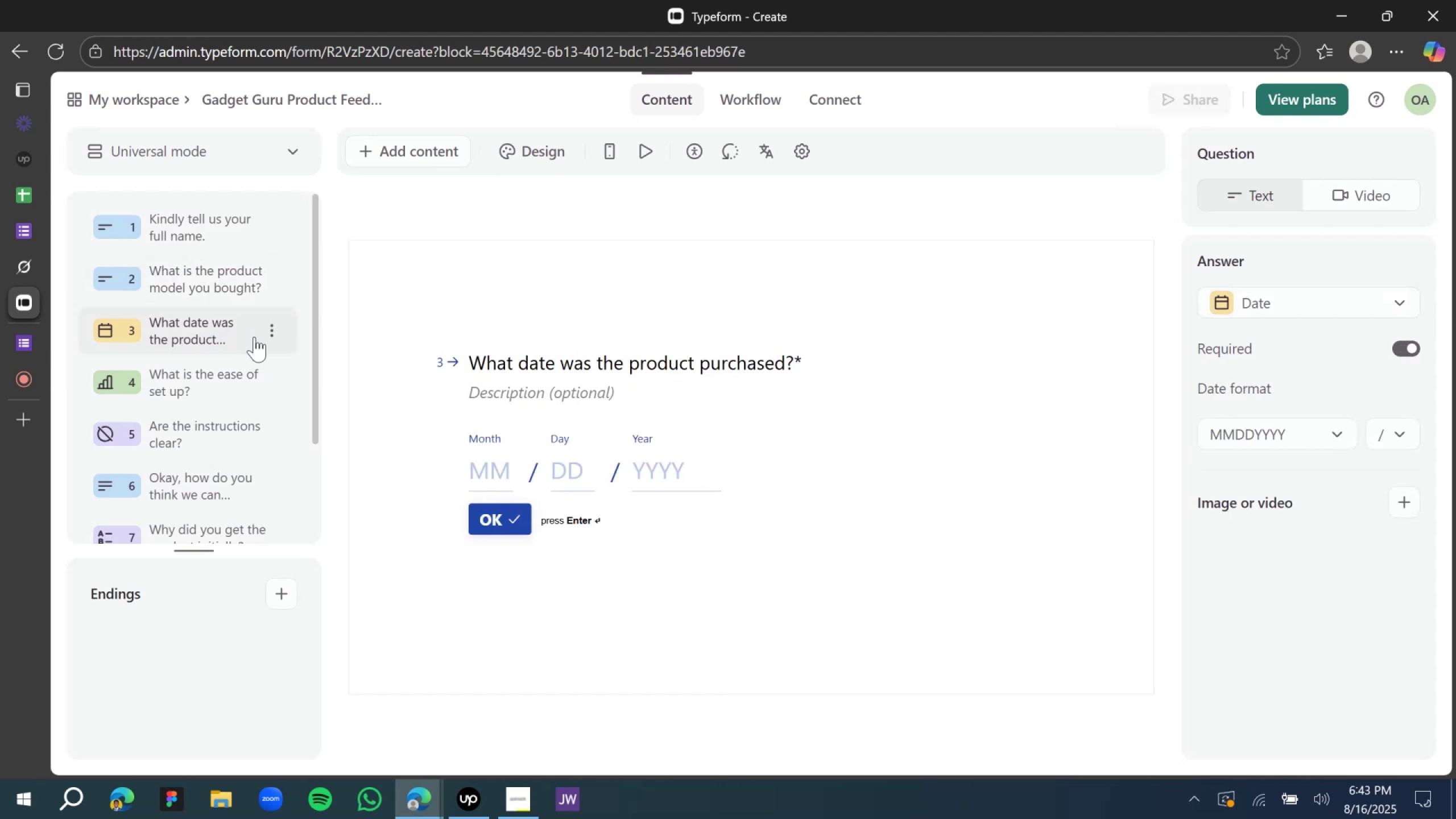 
left_click([185, 398])
 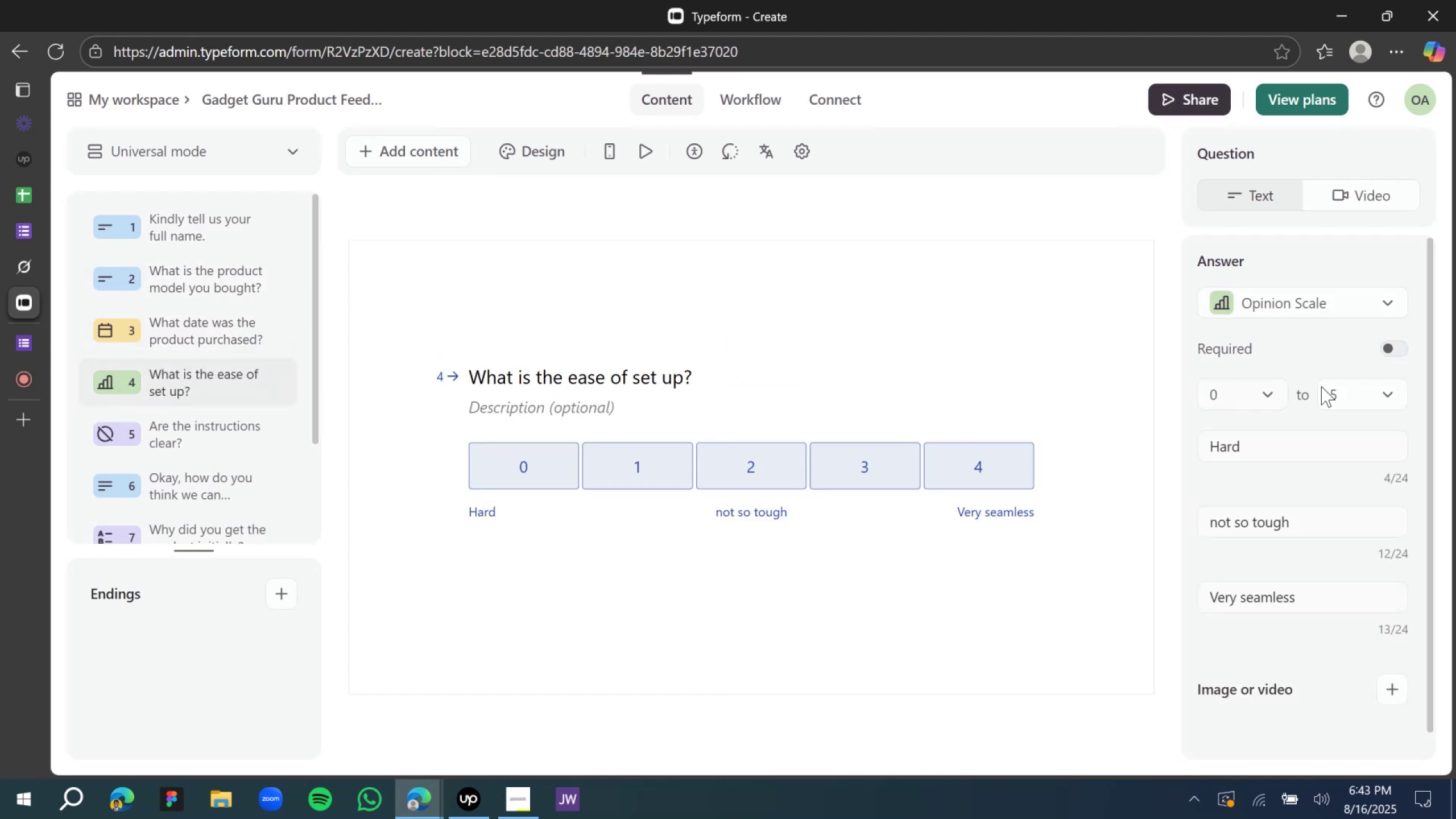 
left_click([1384, 349])
 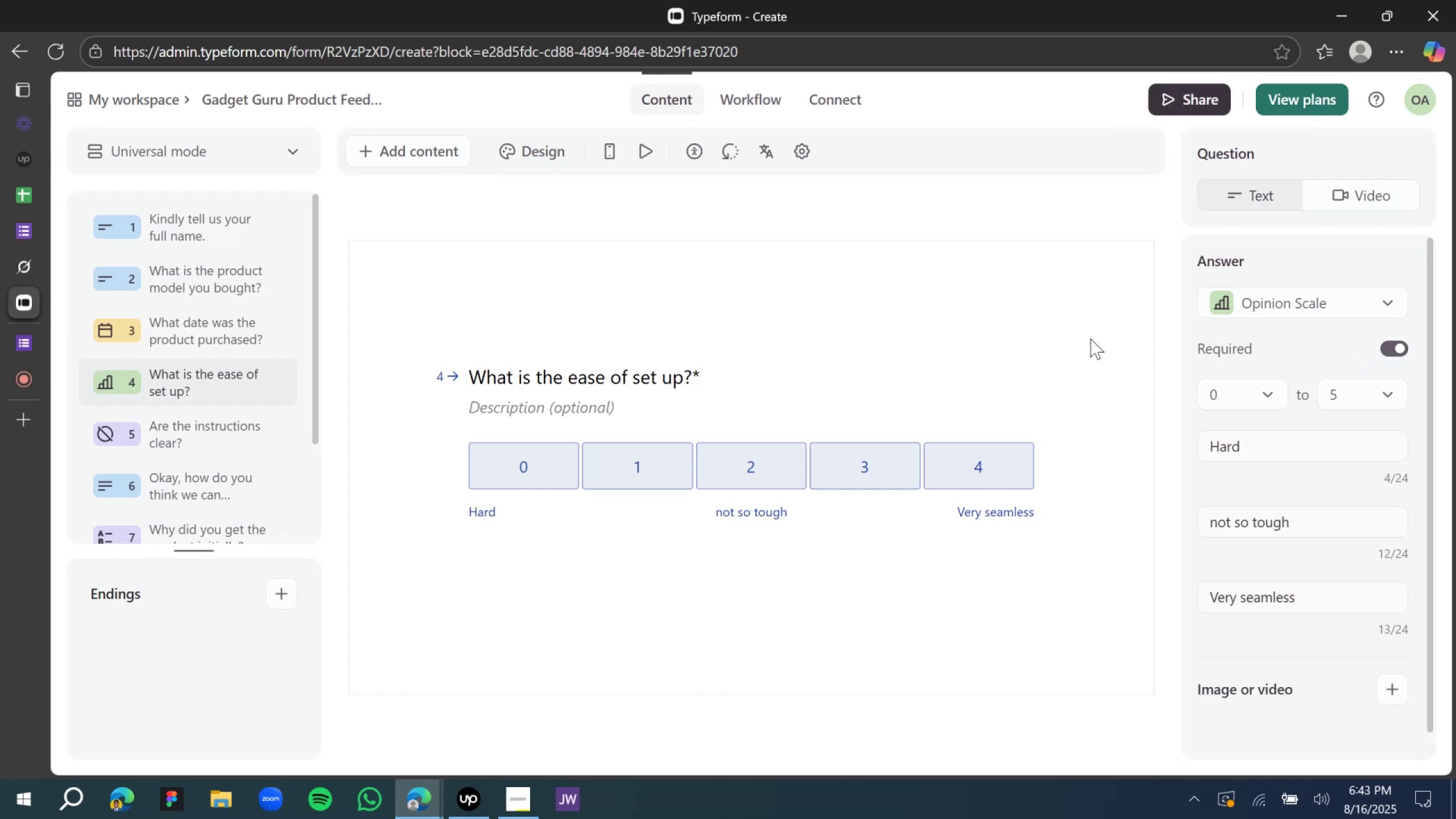 
wait(10.32)
 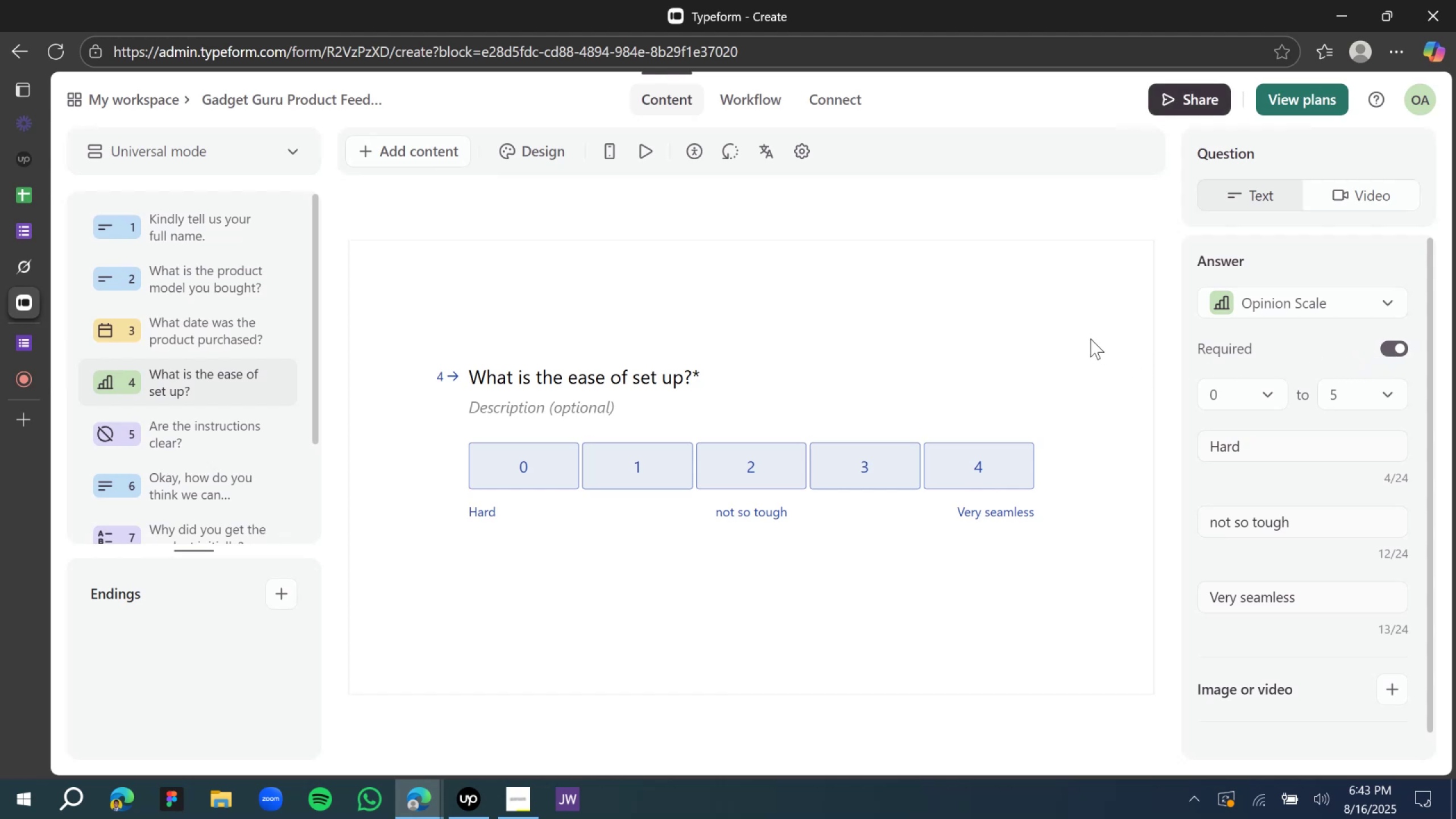 
left_click([200, 428])
 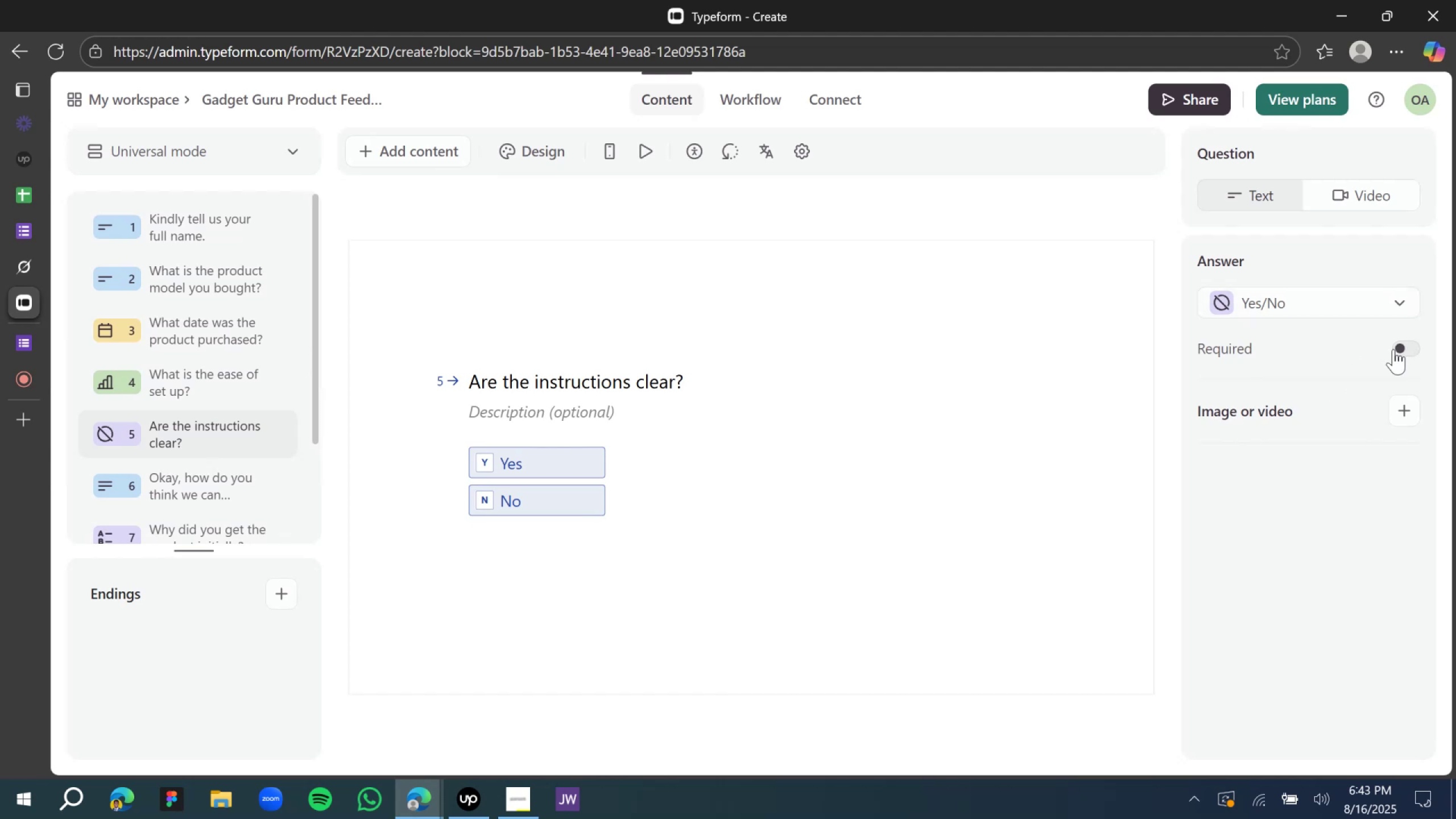 
left_click([1393, 349])
 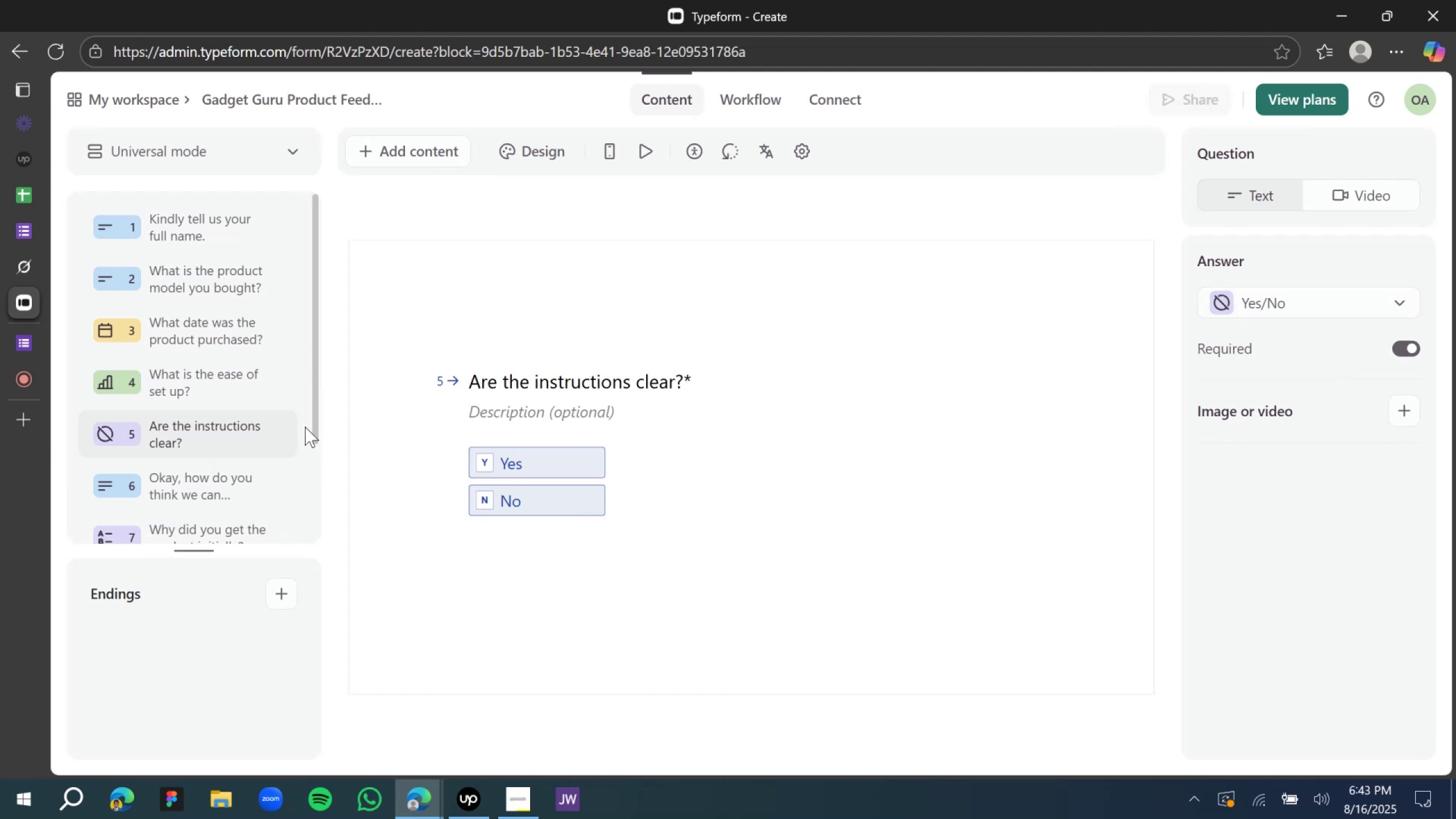 
scroll: coordinate [191, 456], scroll_direction: down, amount: 2.0
 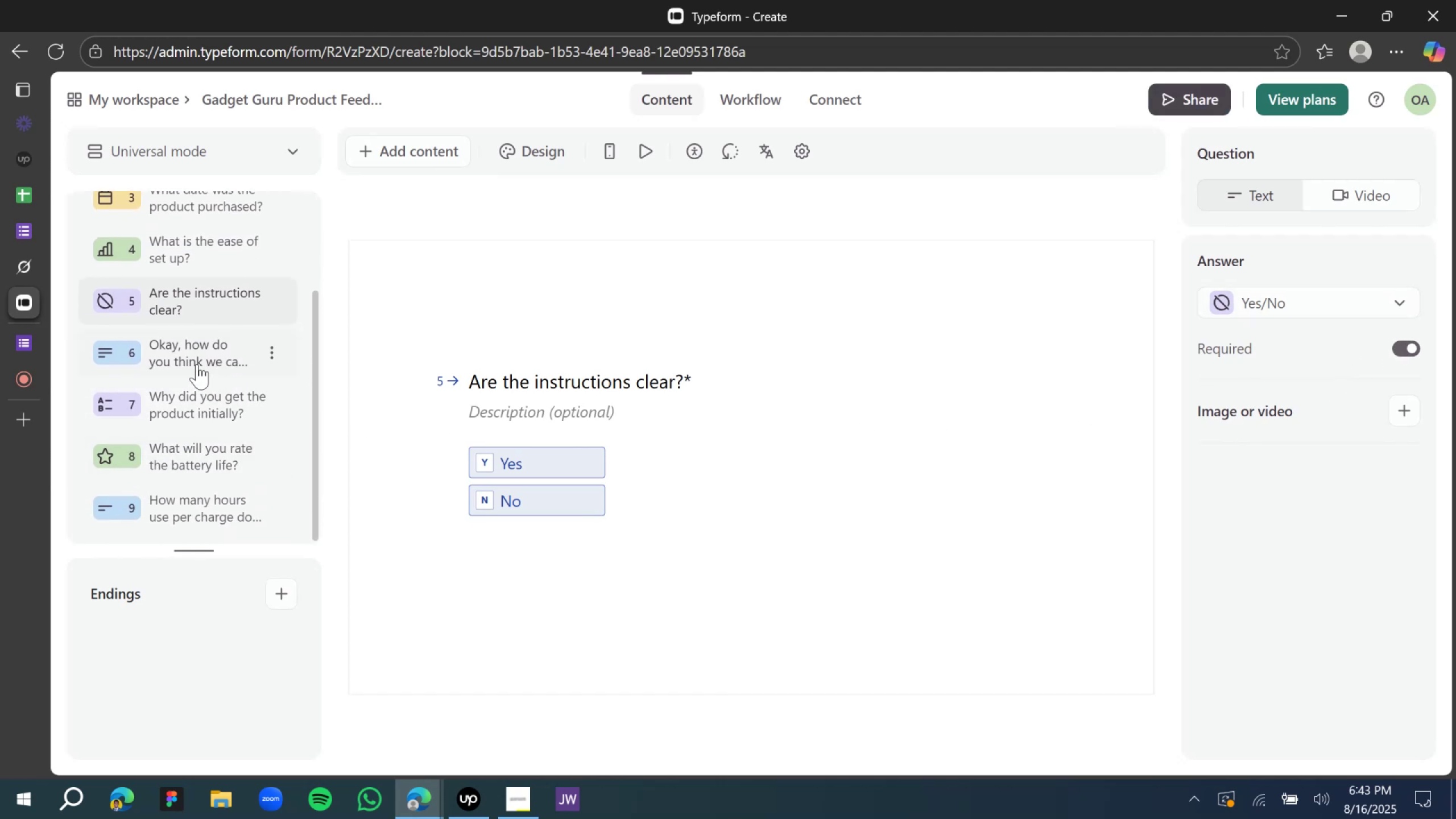 
left_click([195, 359])
 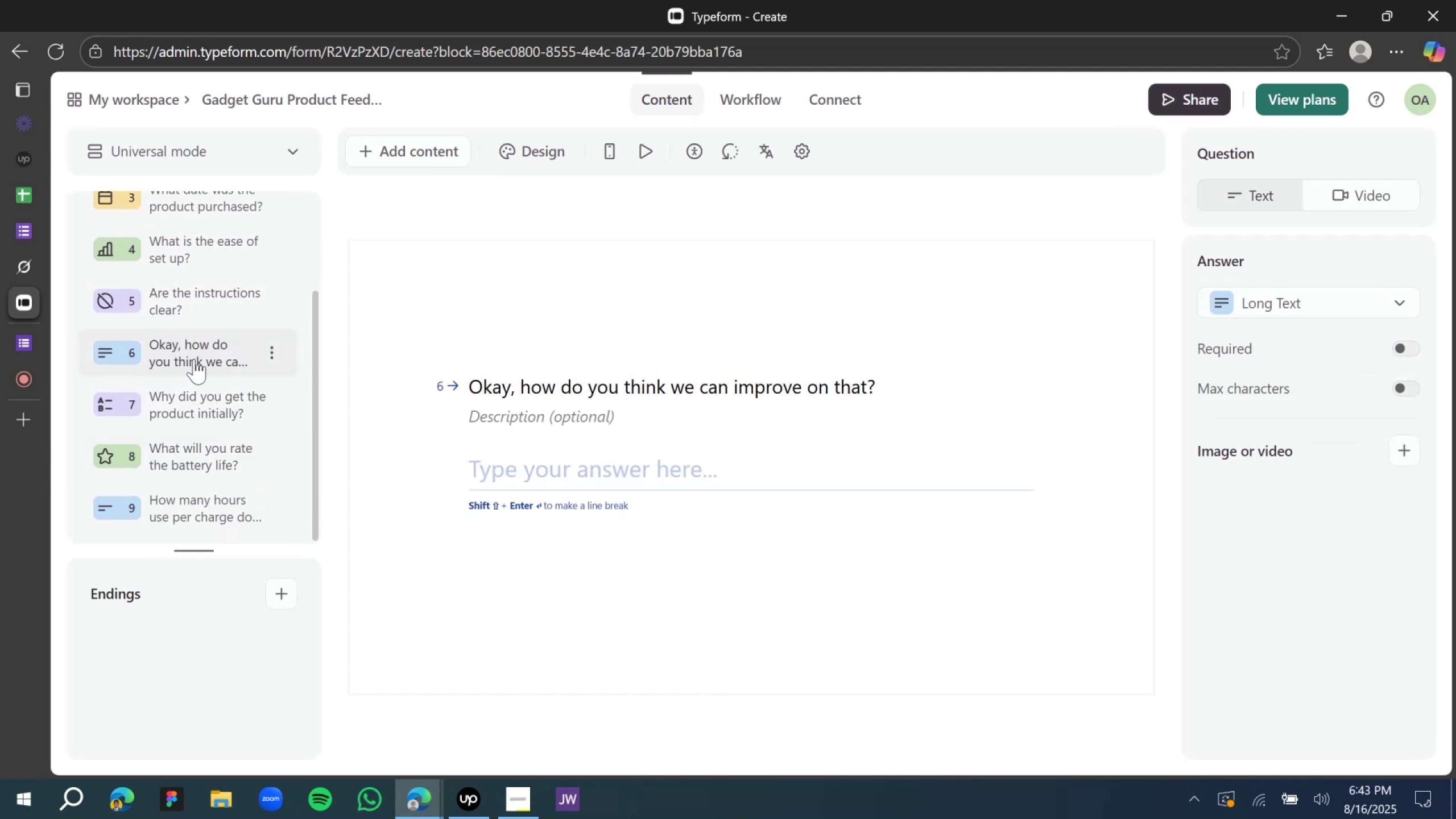 
scroll: coordinate [196, 370], scroll_direction: down, amount: 3.0
 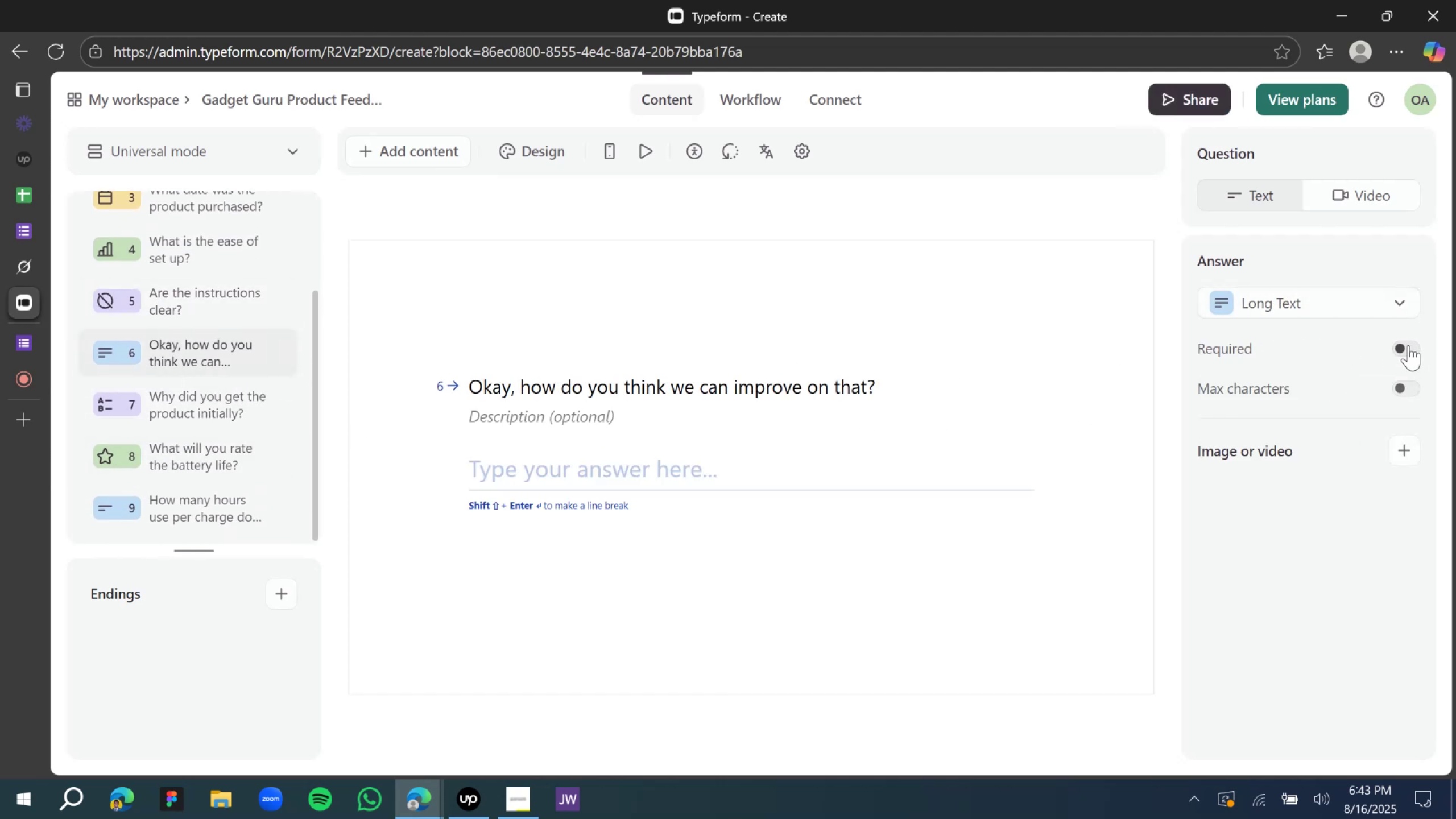 
left_click([1408, 345])
 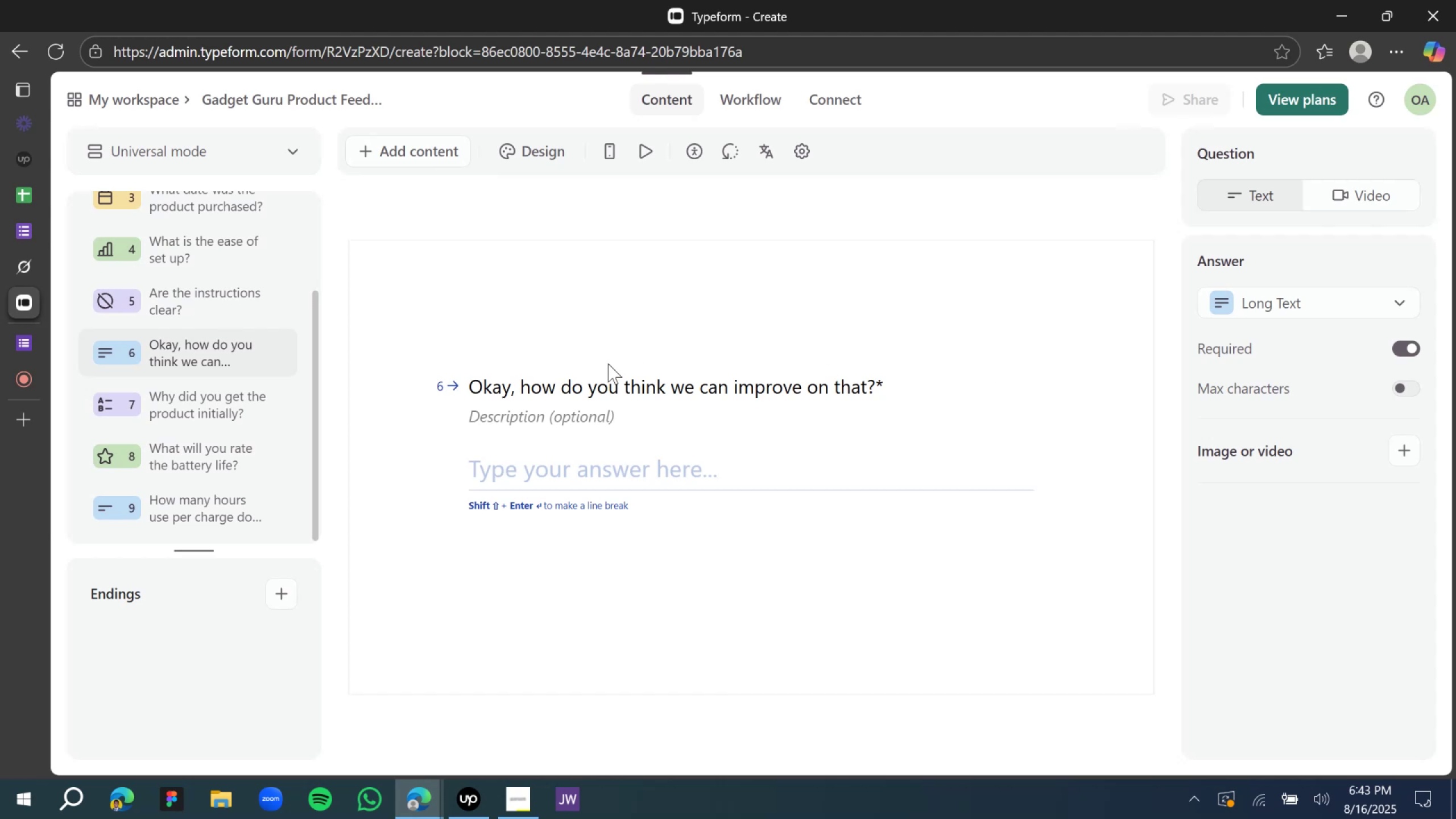 
left_click([174, 395])
 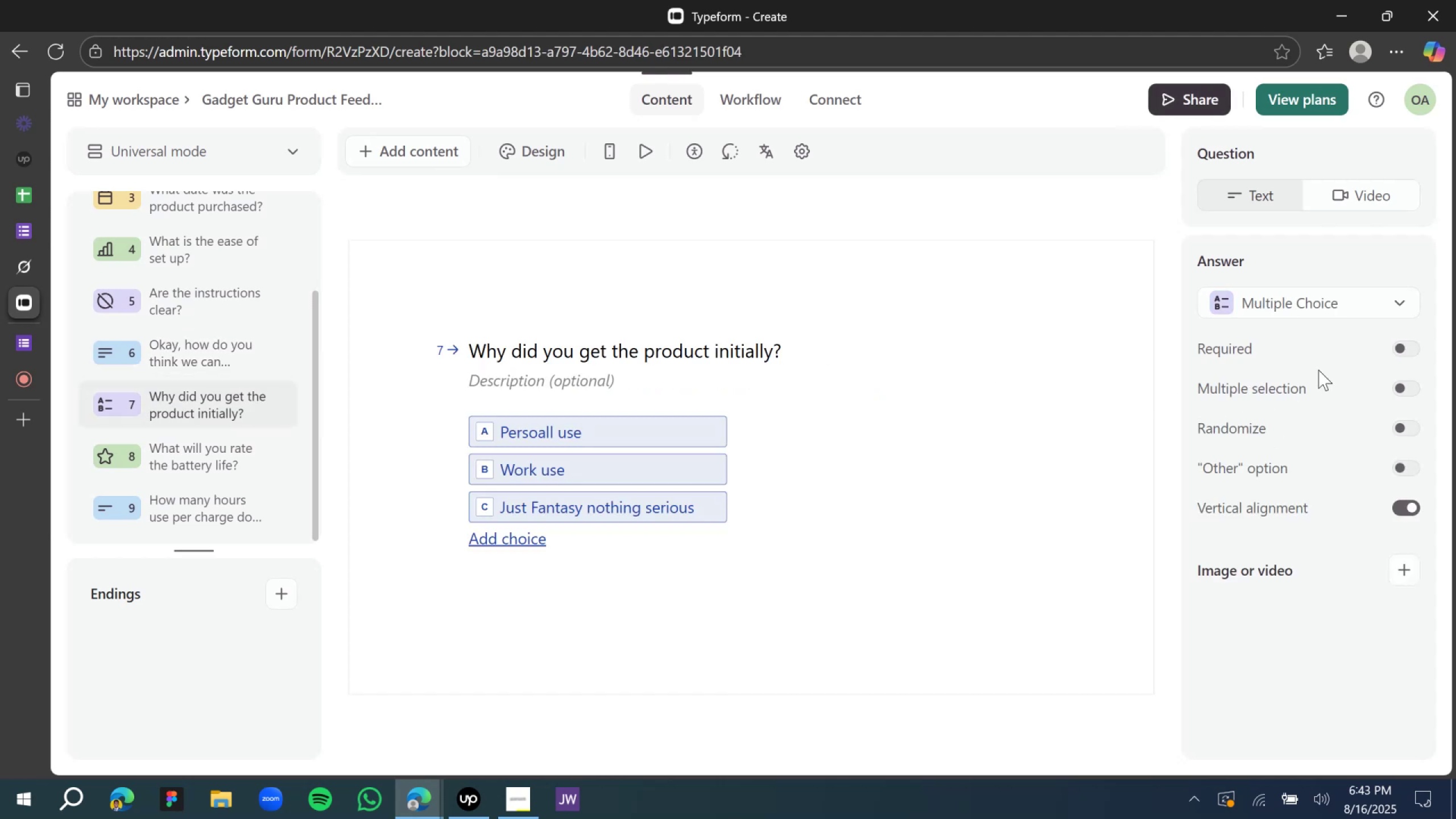 
left_click([1407, 346])
 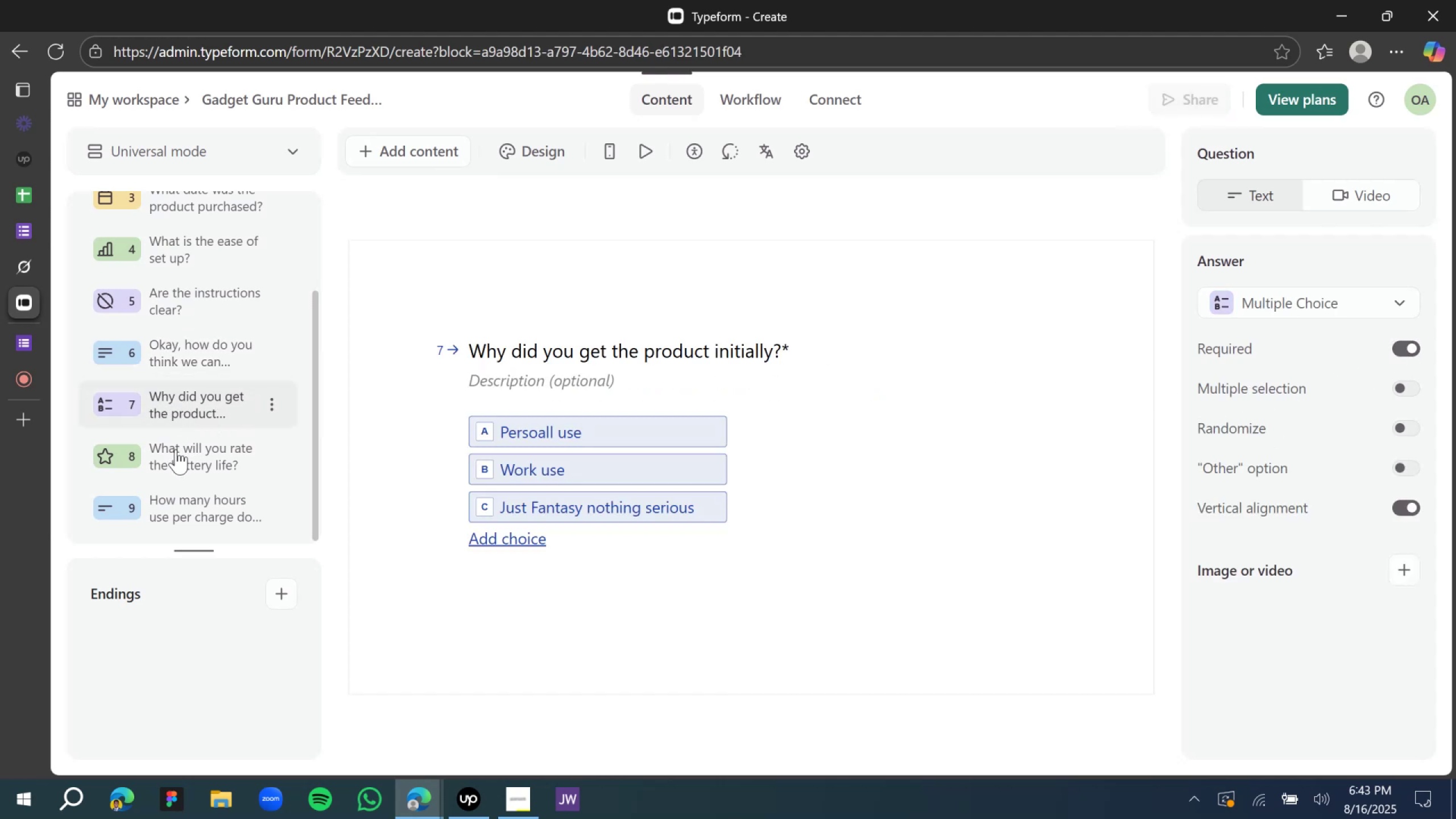 
left_click([175, 451])
 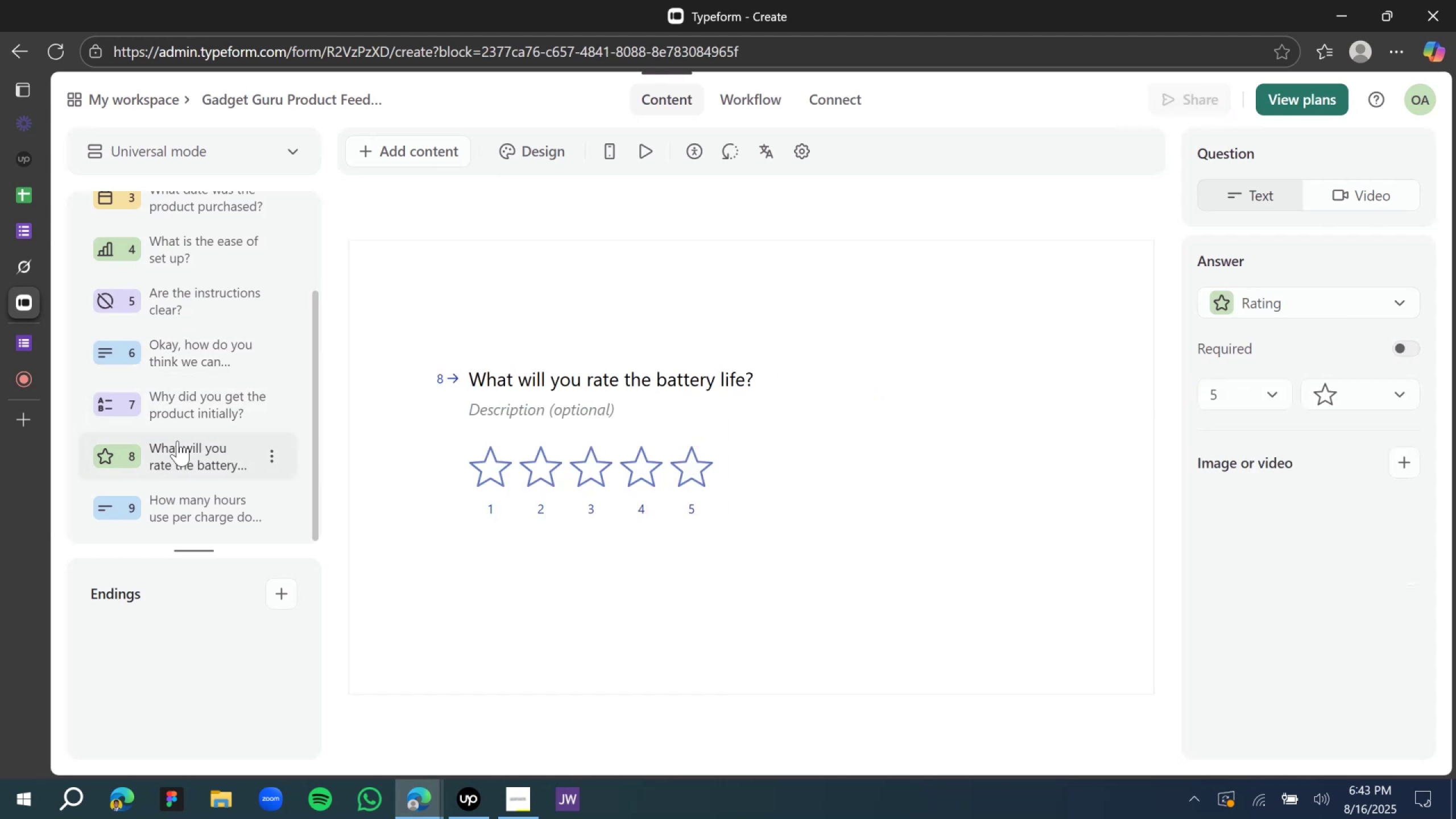 
scroll: coordinate [180, 436], scroll_direction: down, amount: 3.0
 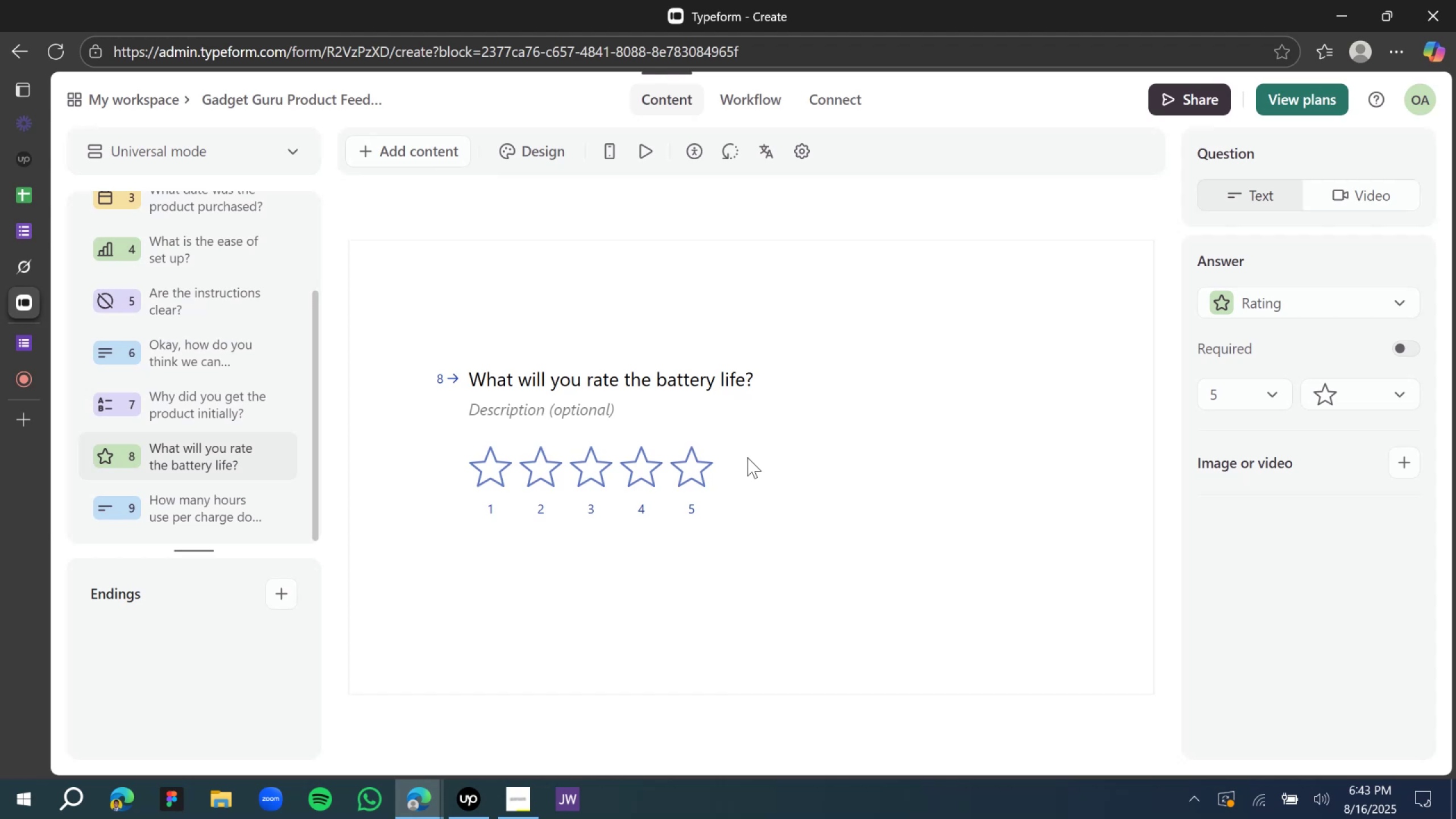 
wait(8.83)
 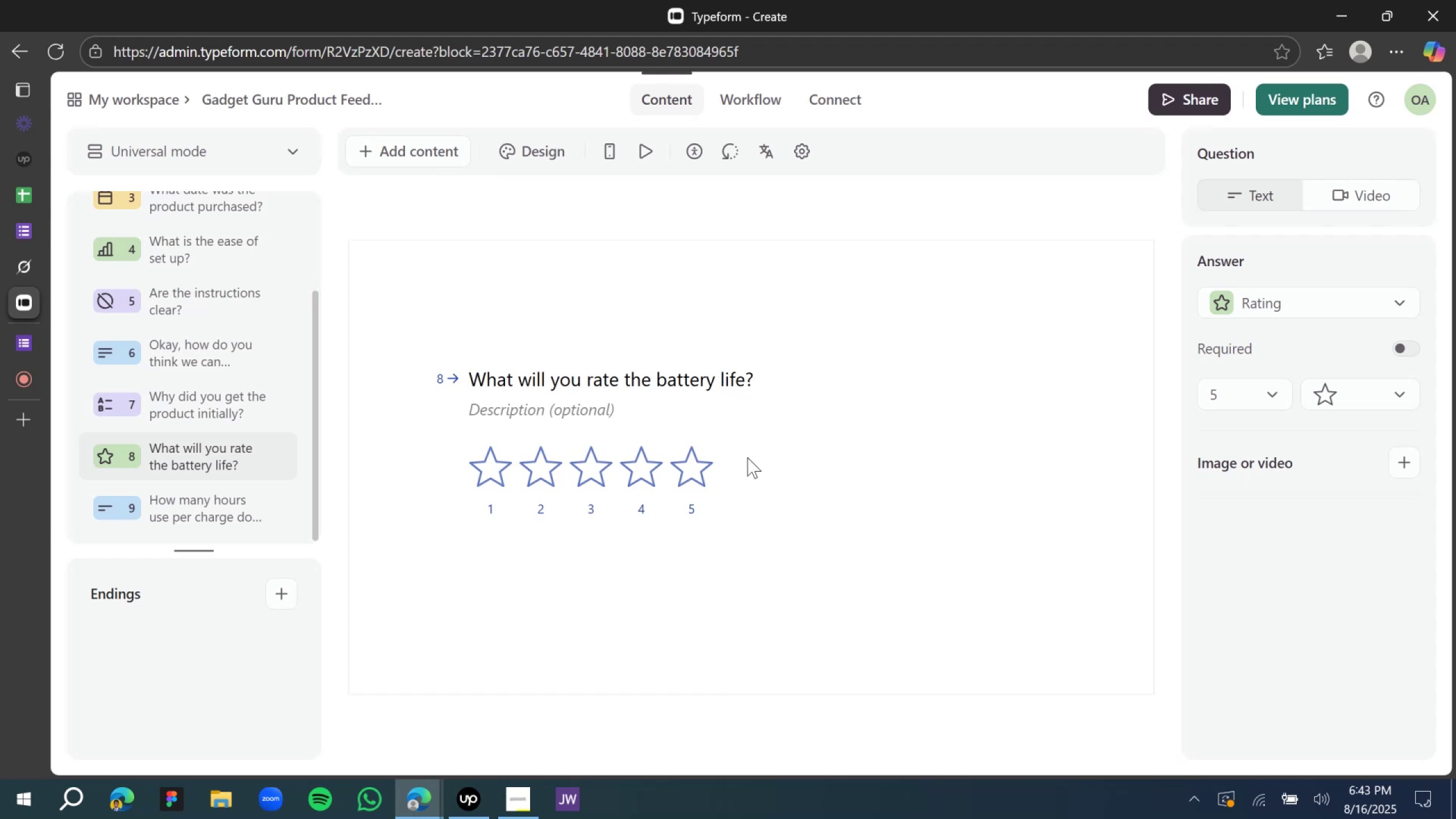 
left_click([1409, 349])
 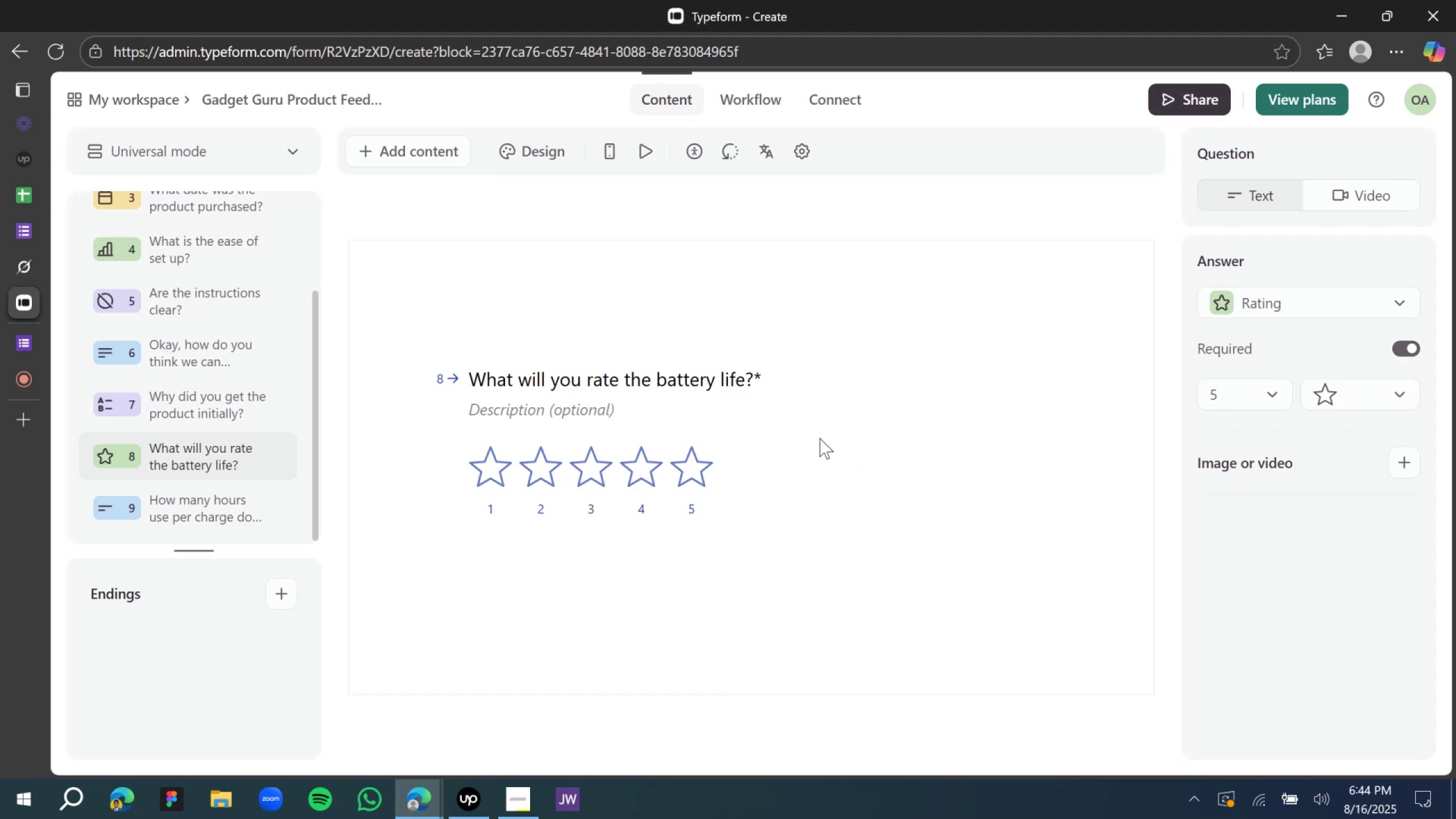 
wait(5.03)
 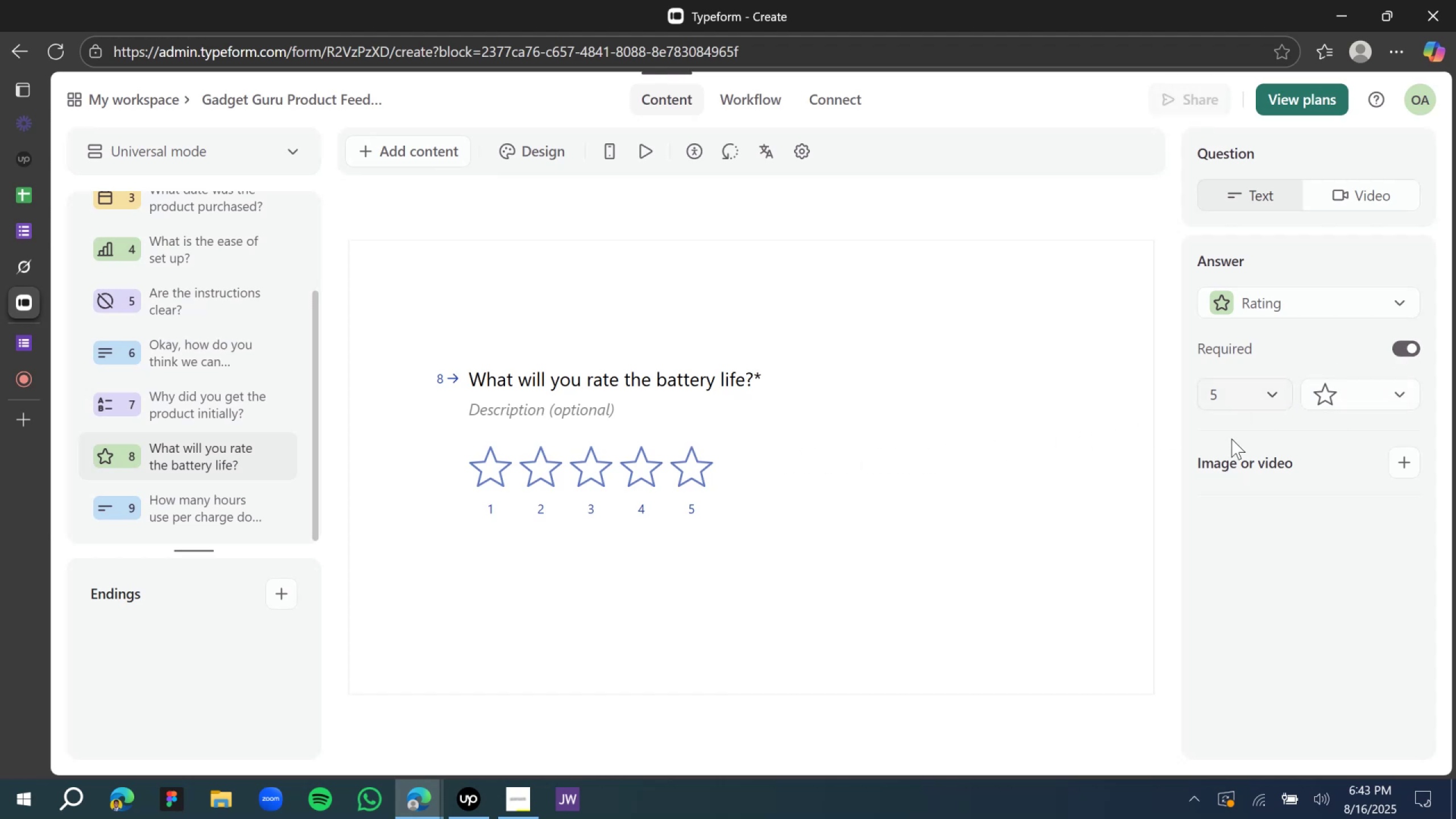 
scroll: coordinate [1378, 512], scroll_direction: down, amount: 6.0
 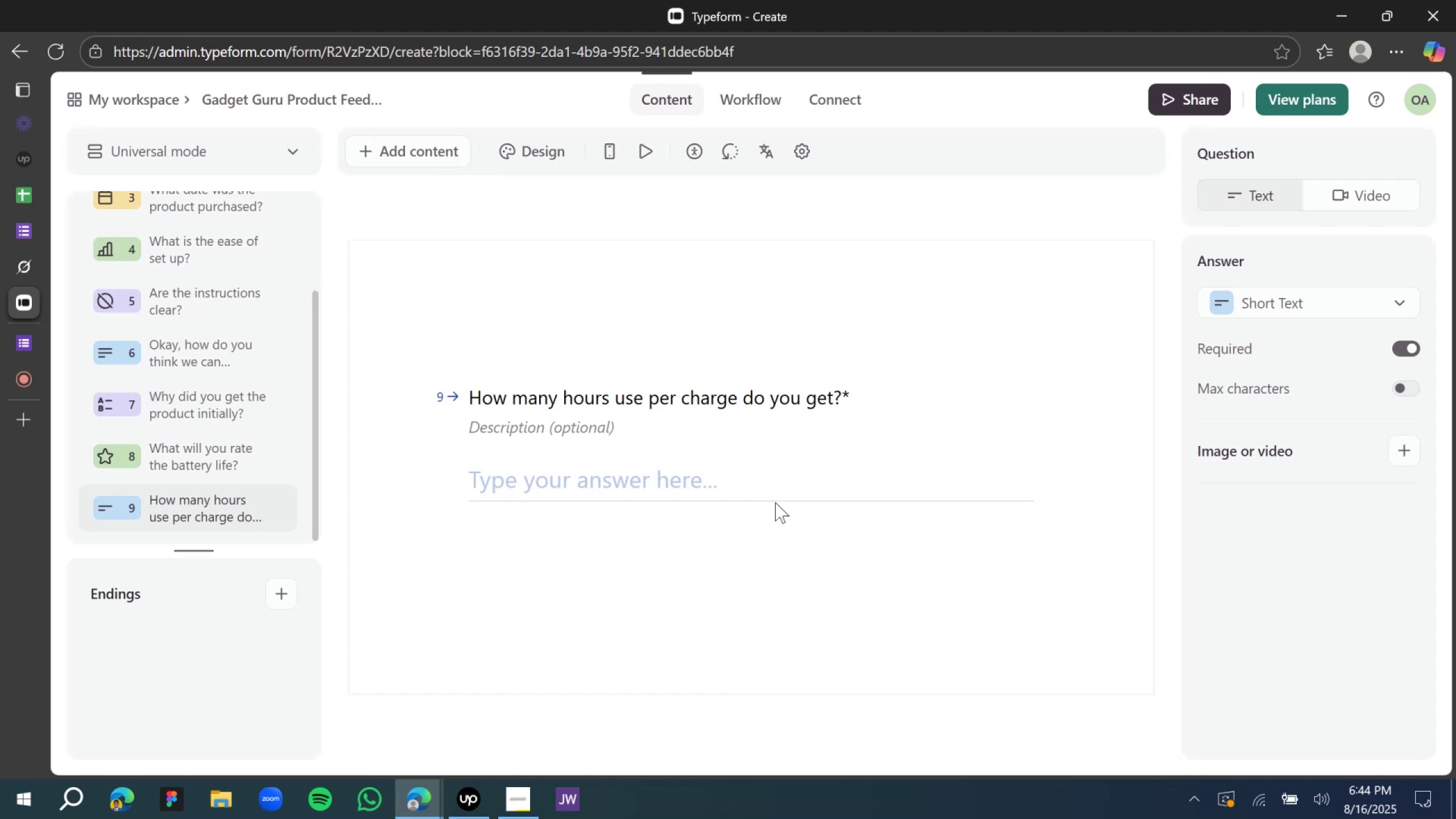 
wait(13.75)
 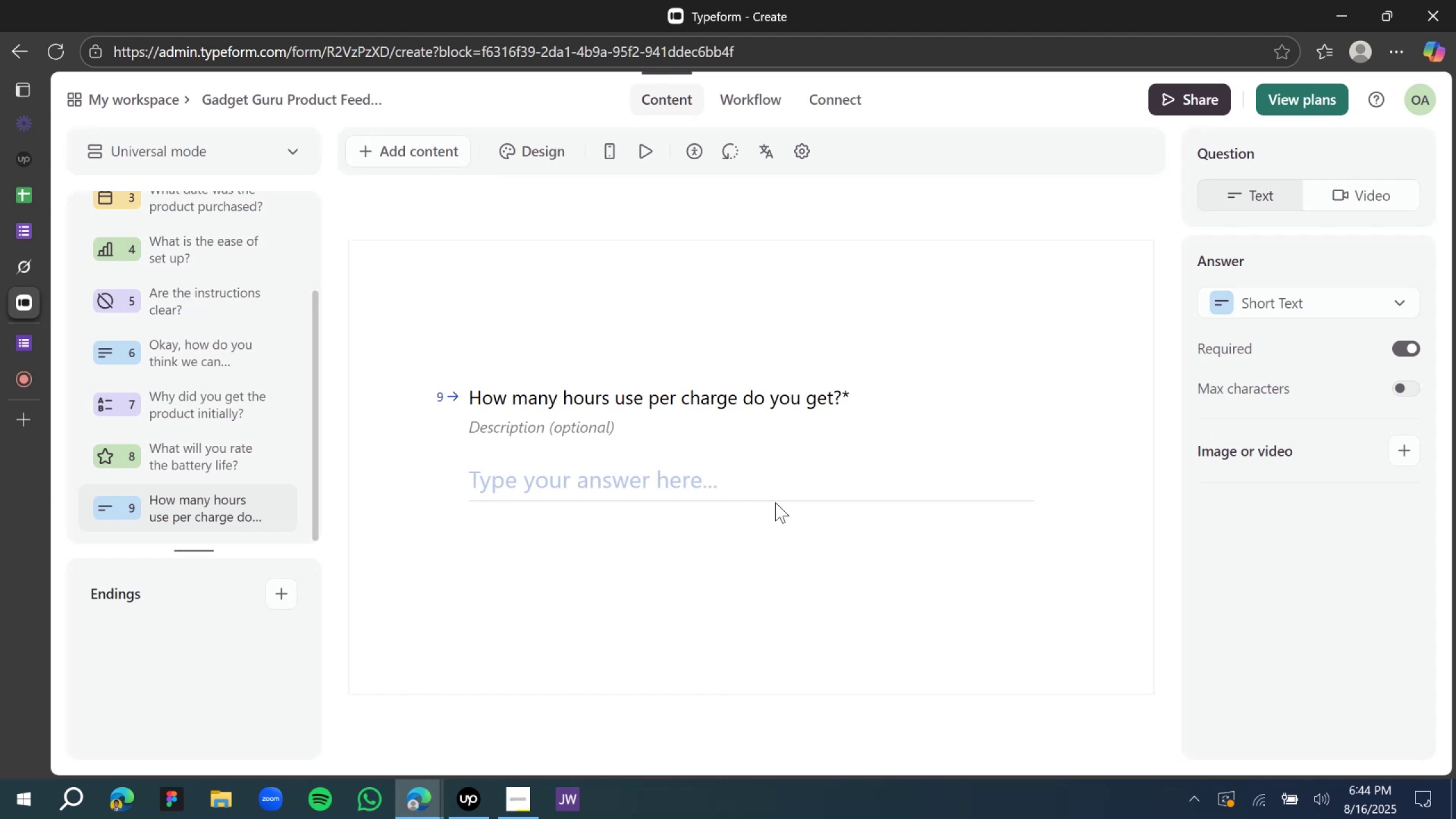 
left_click([619, 292])
 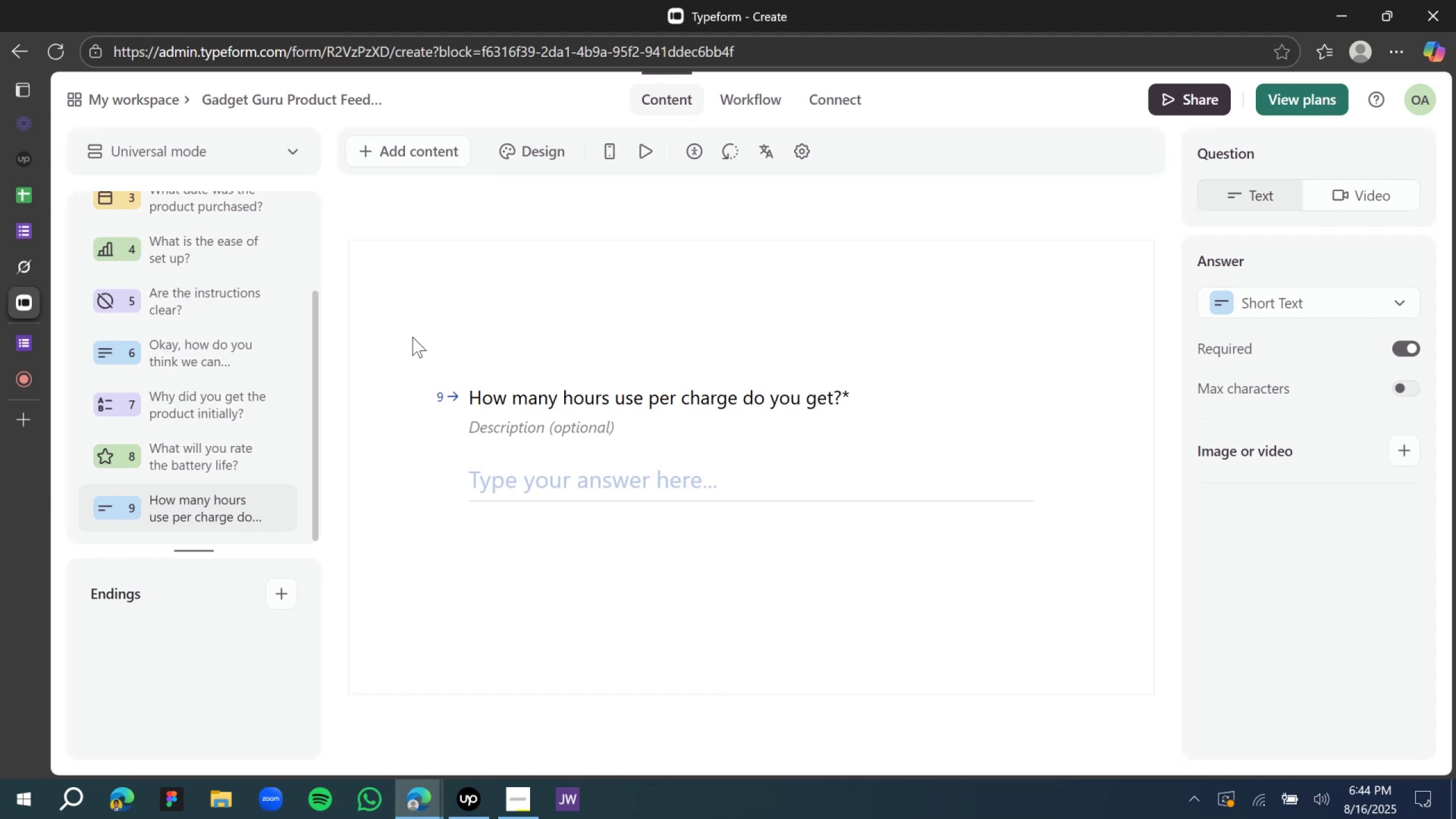 
wait(5.92)
 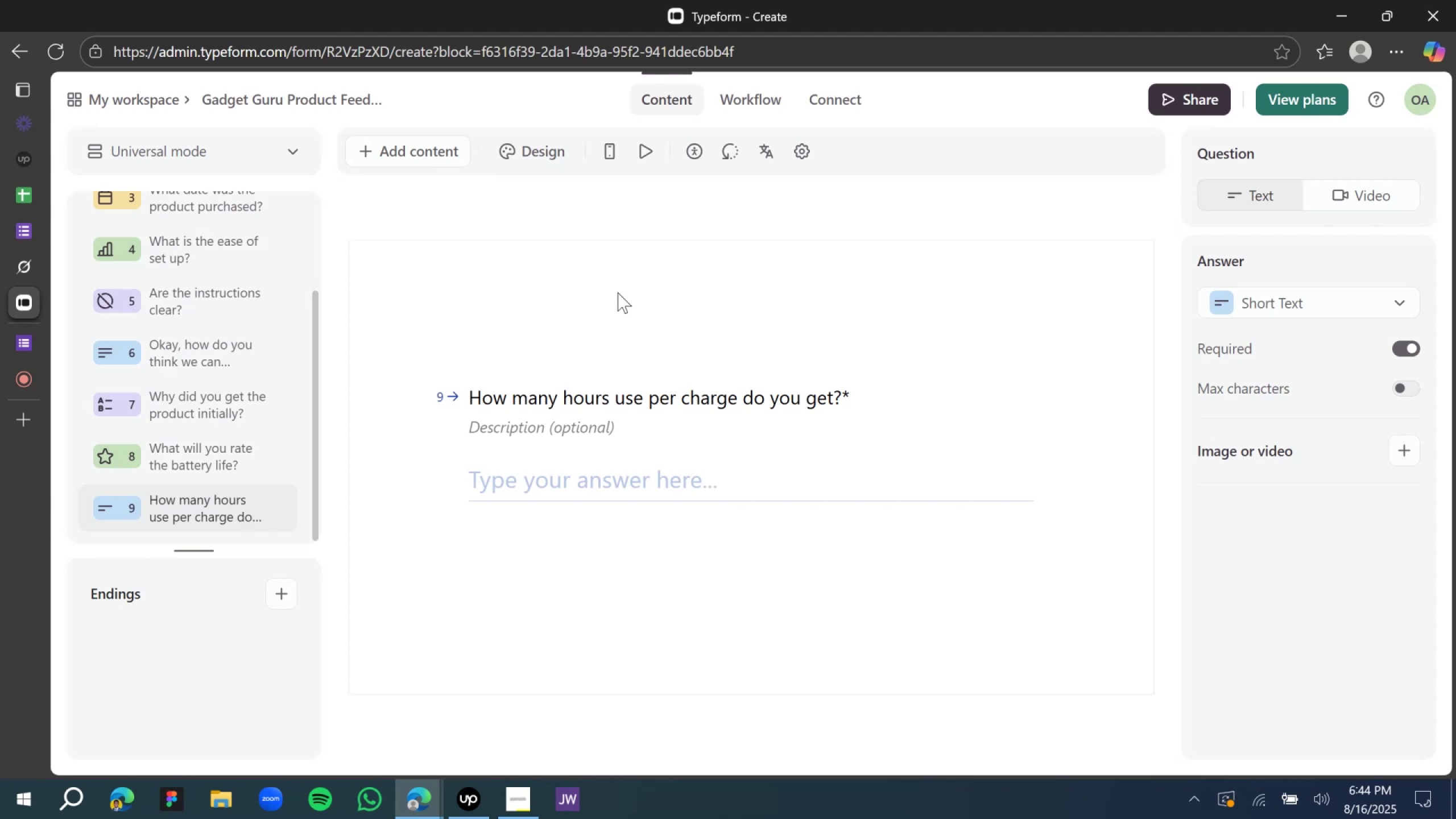 
left_click([15, 264])
 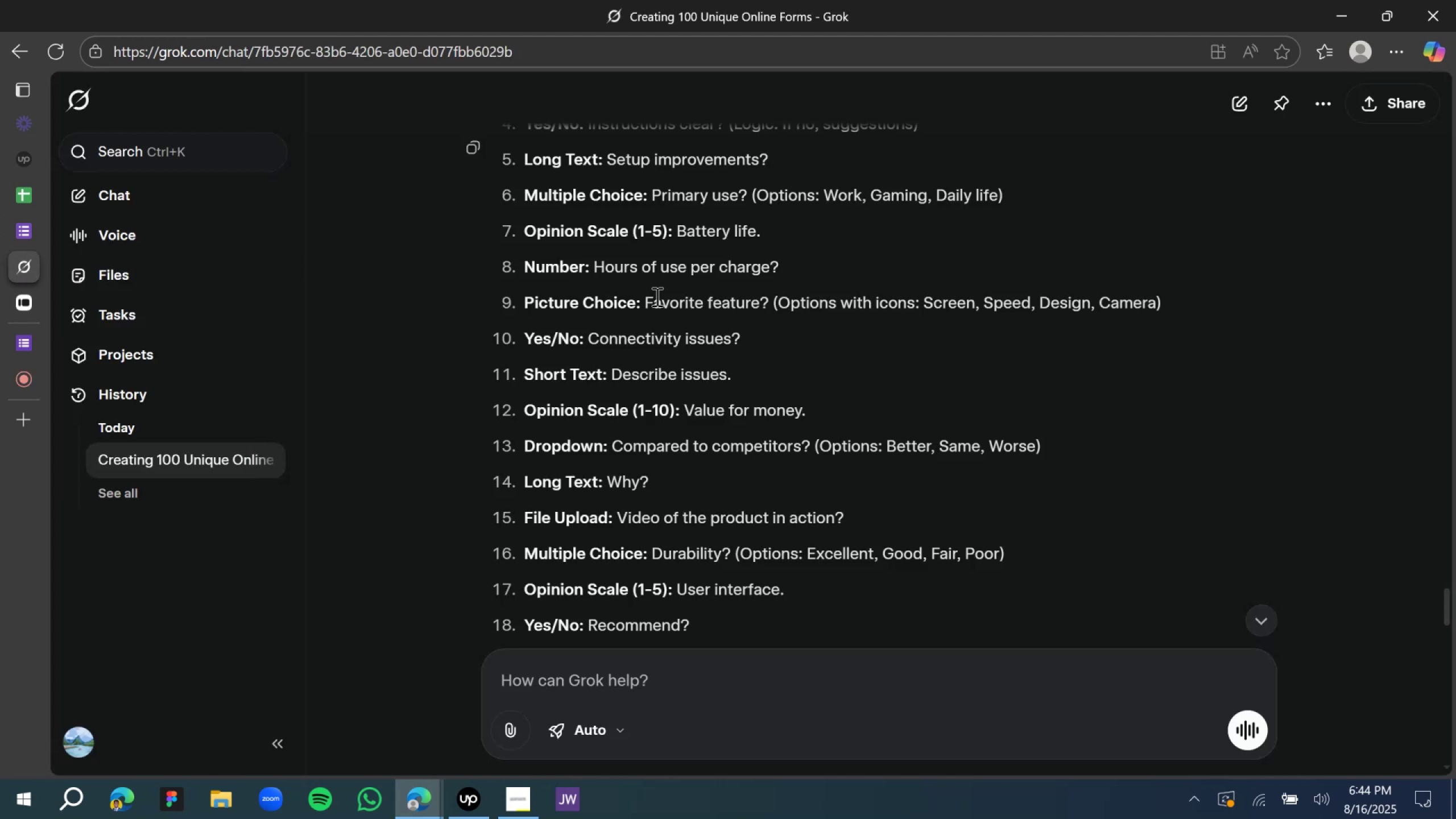 
wait(6.25)
 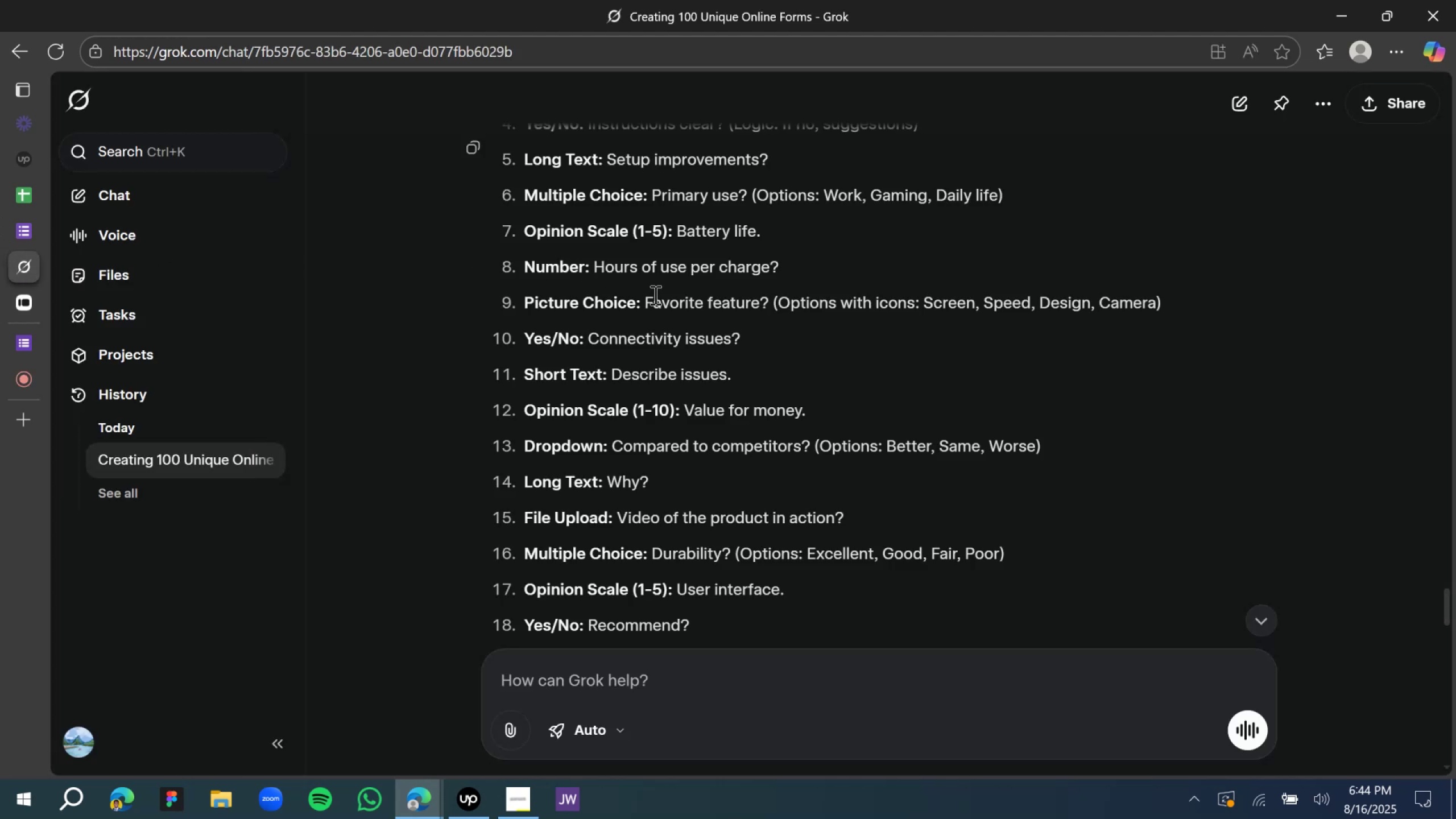 
left_click([621, 345])
 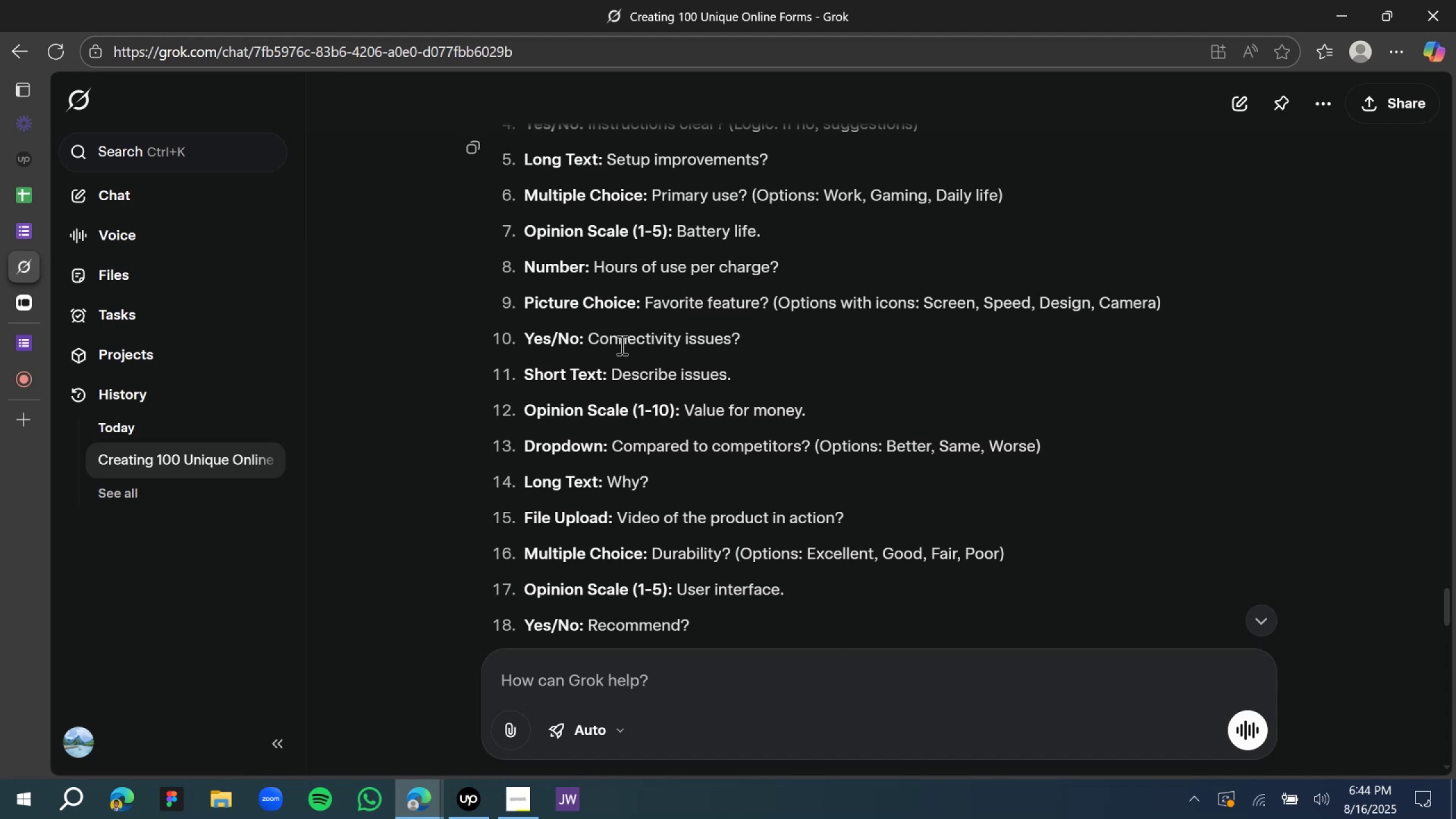 
scroll: coordinate [621, 345], scroll_direction: down, amount: 1.0
 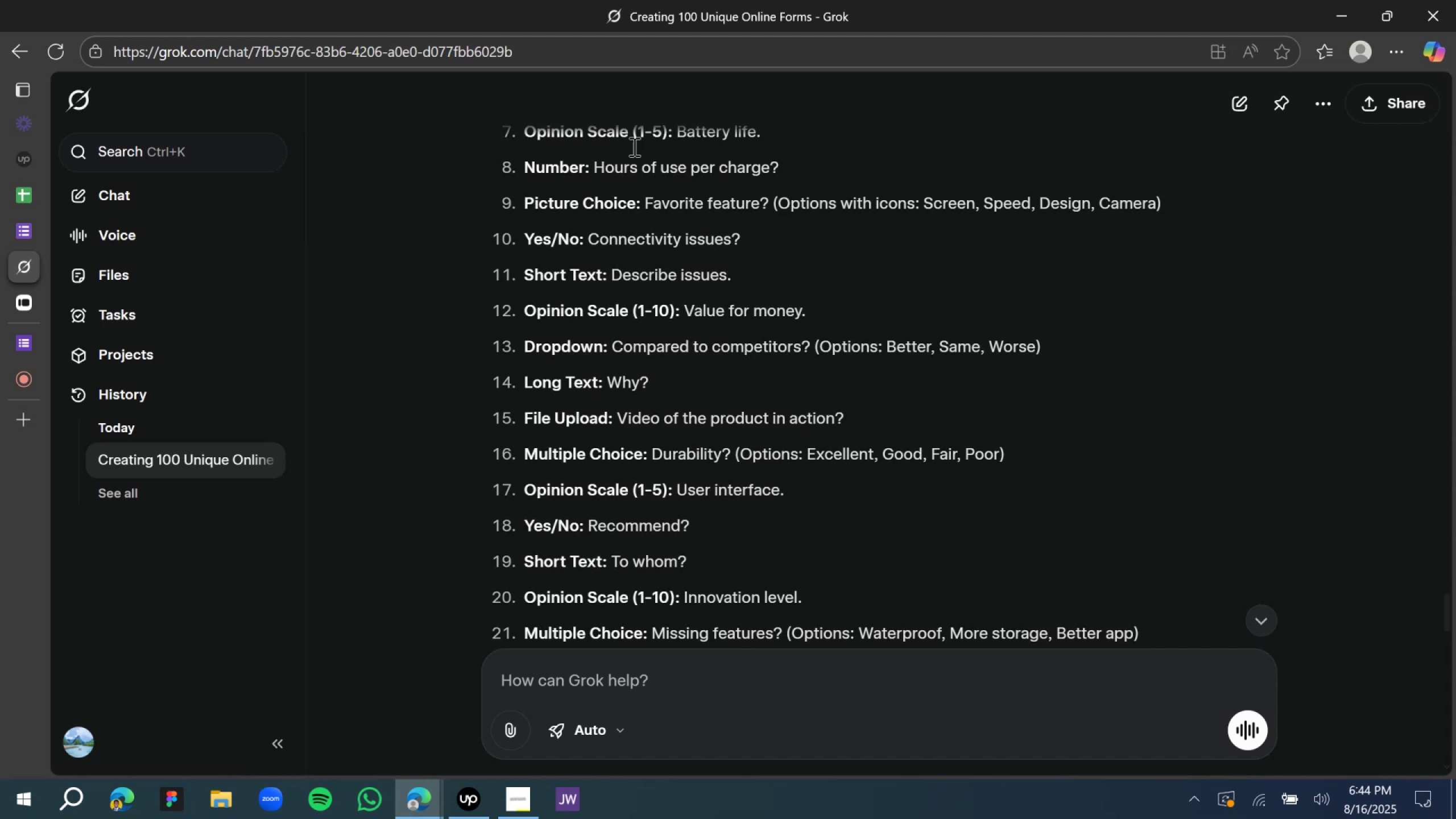 
wait(9.94)
 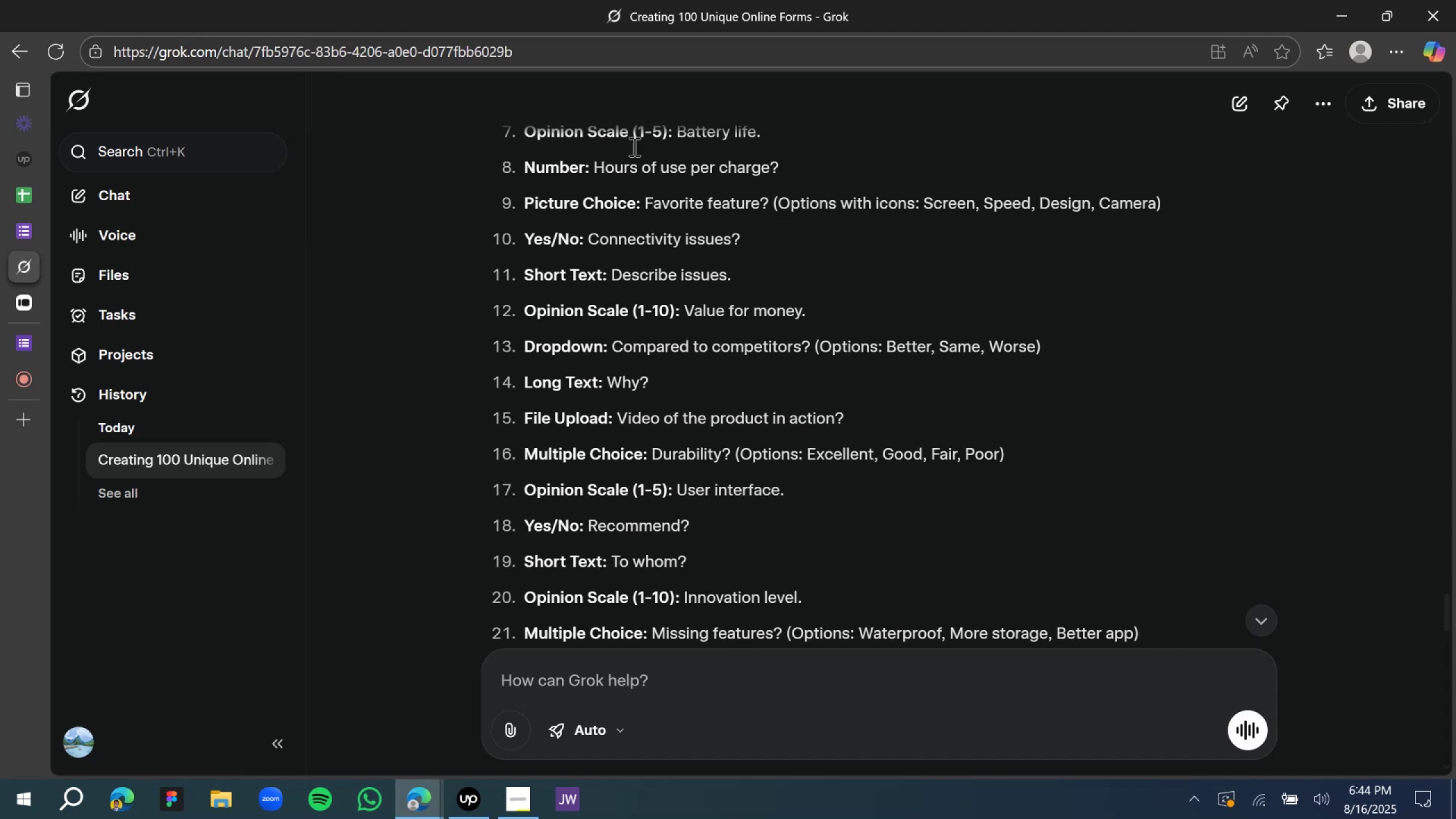 
left_click([31, 301])
 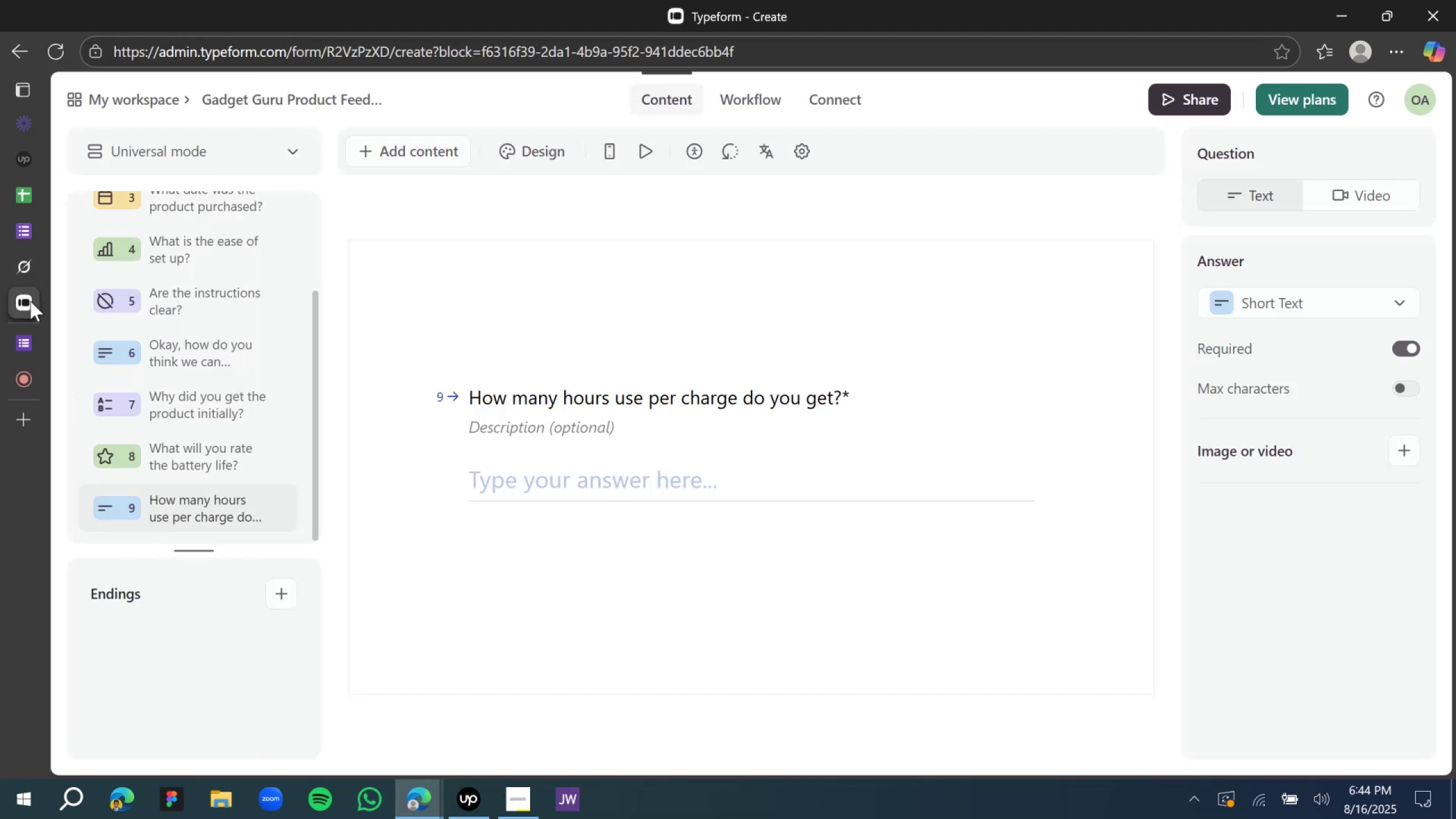 
wait(9.65)
 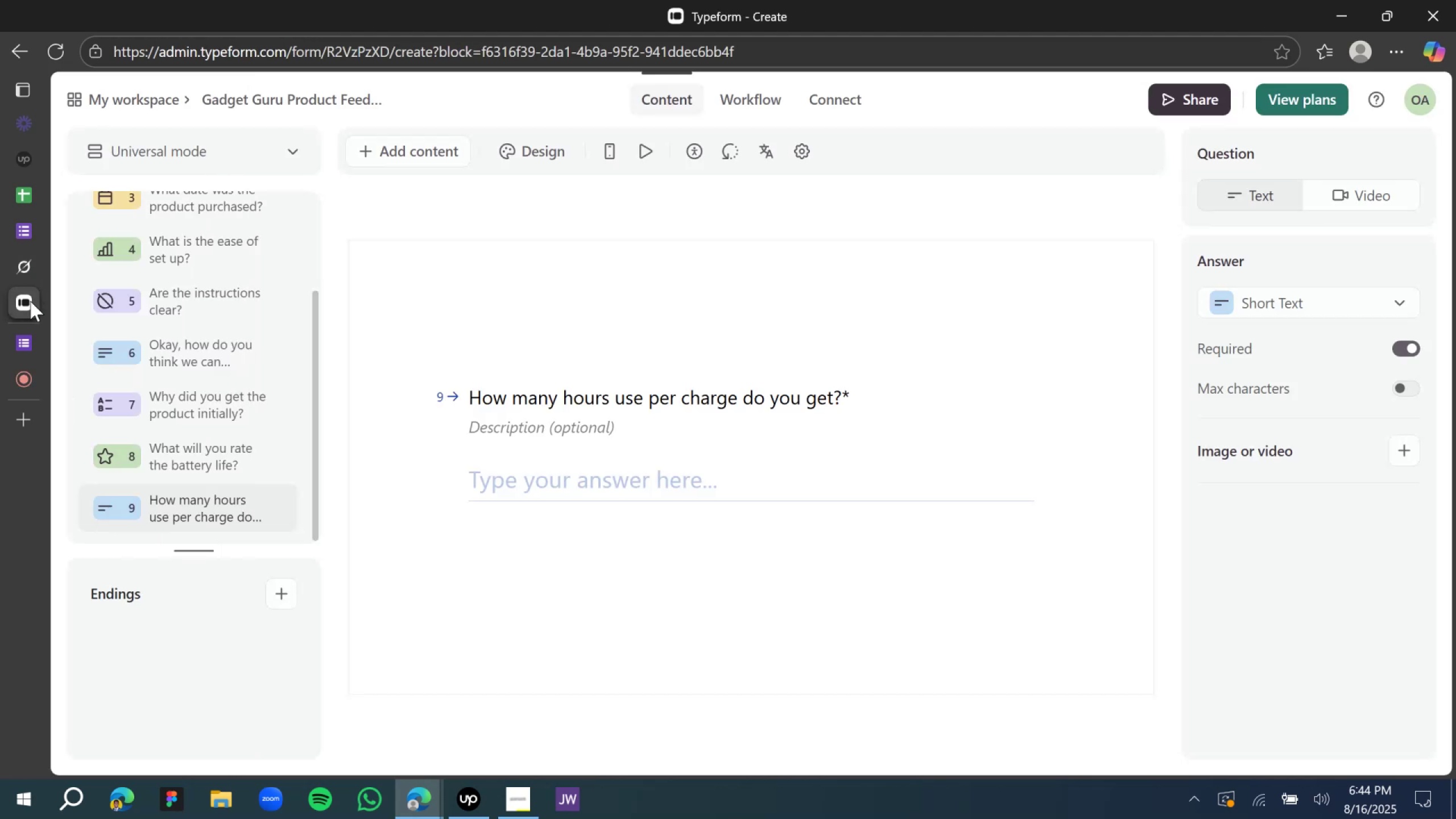 
scroll: coordinate [175, 373], scroll_direction: down, amount: 2.0
 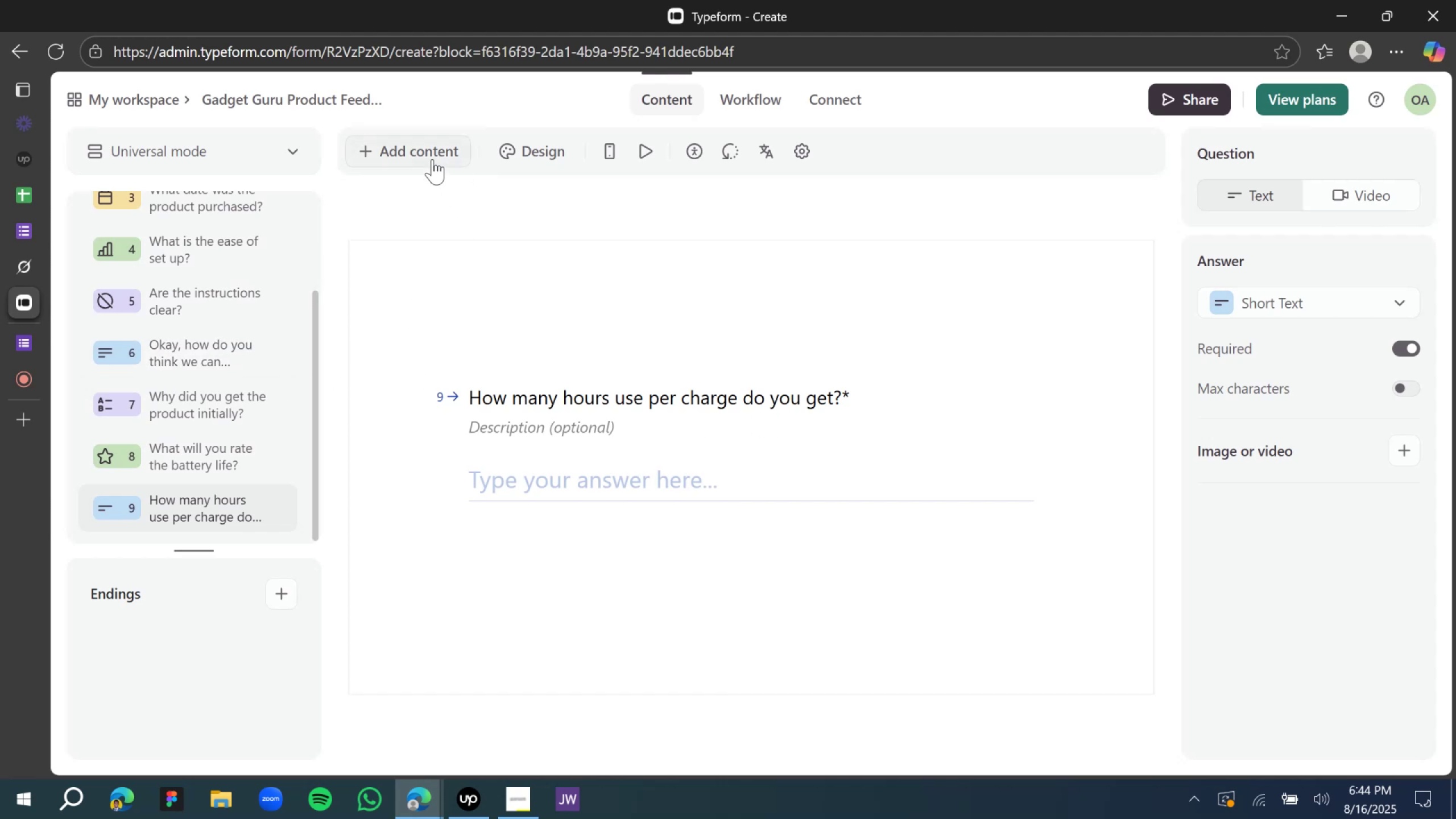 
left_click([432, 159])
 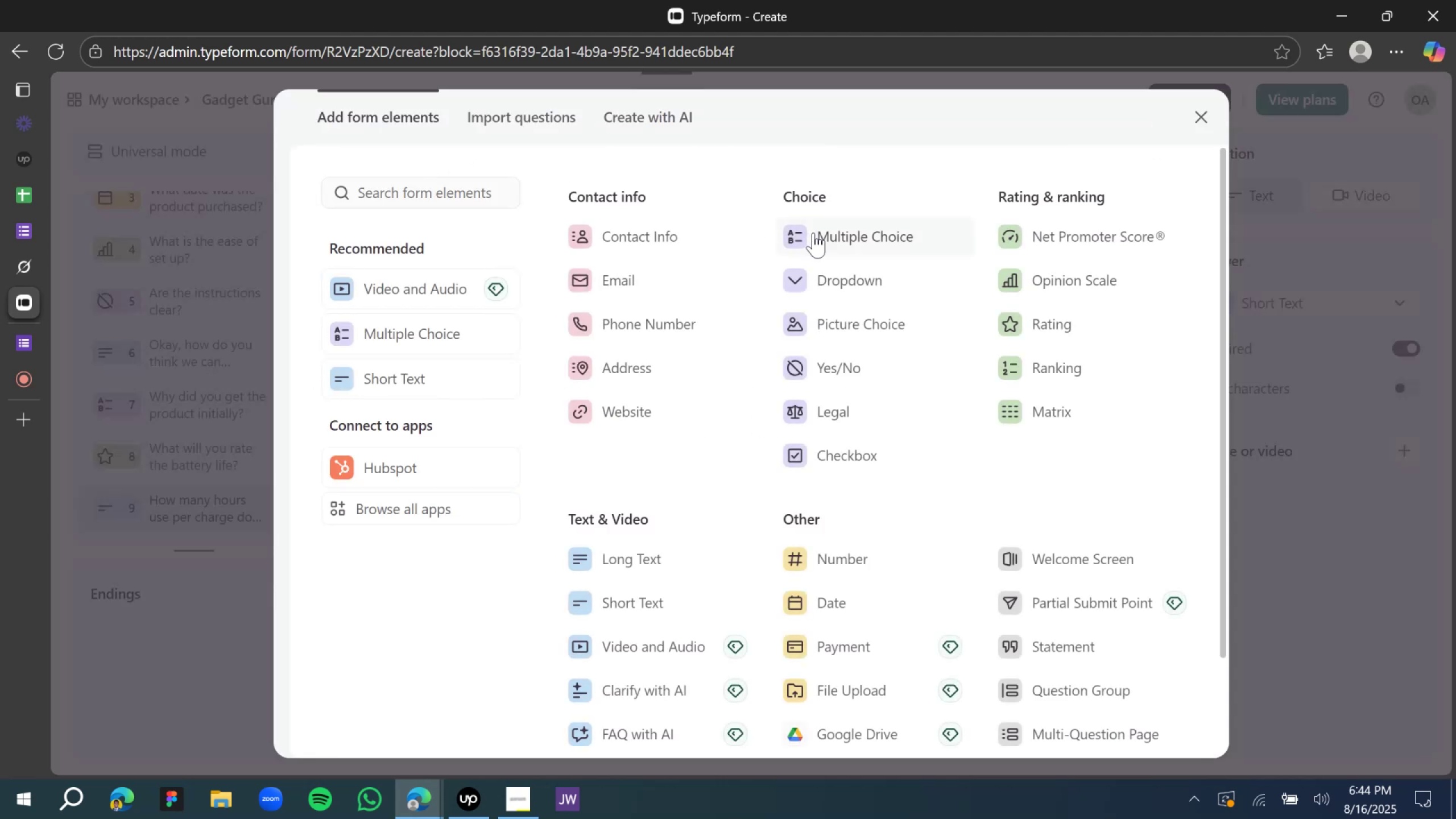 
scroll: coordinate [820, 566], scroll_direction: down, amount: 1.0
 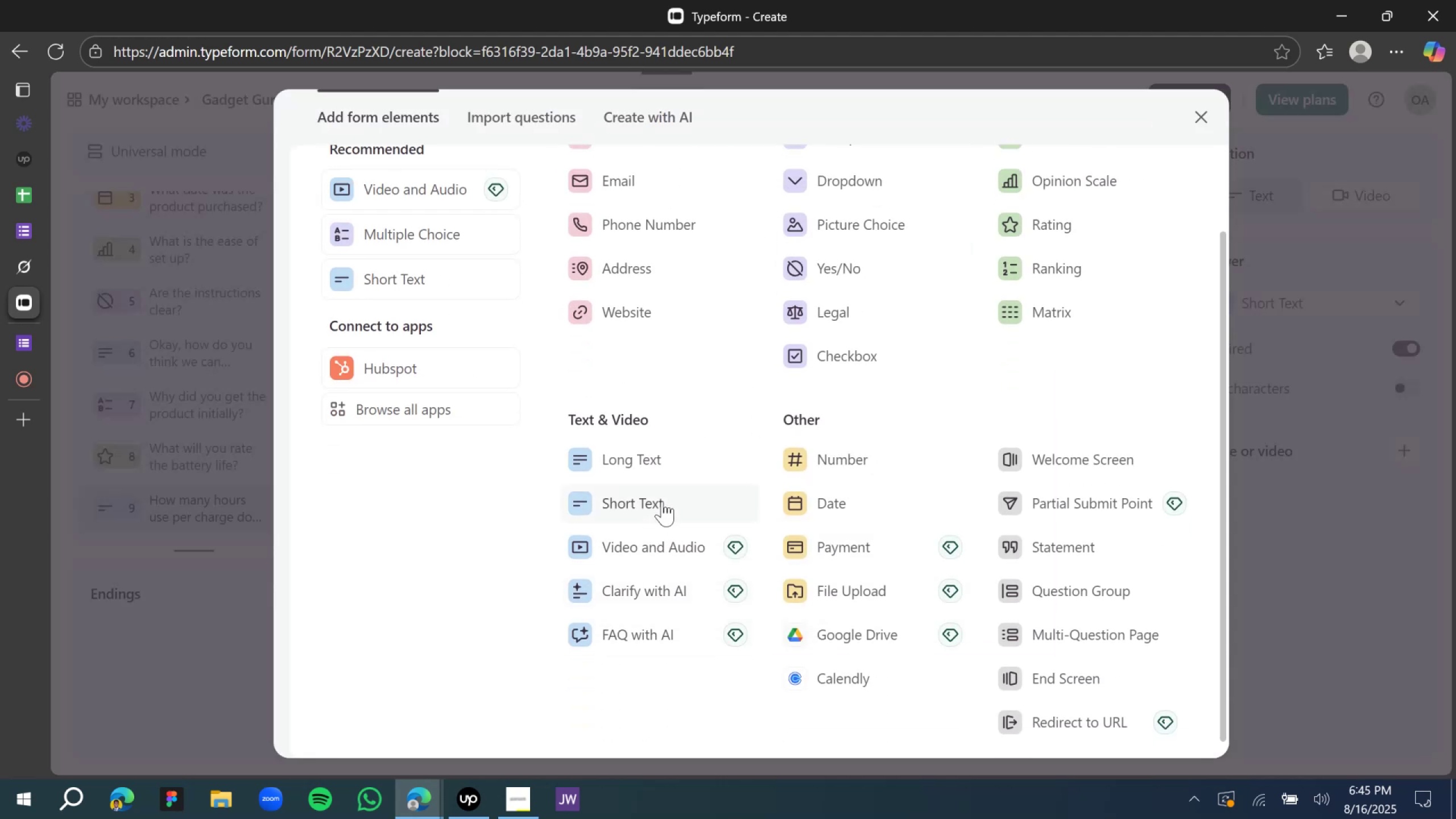 
left_click([662, 501])
 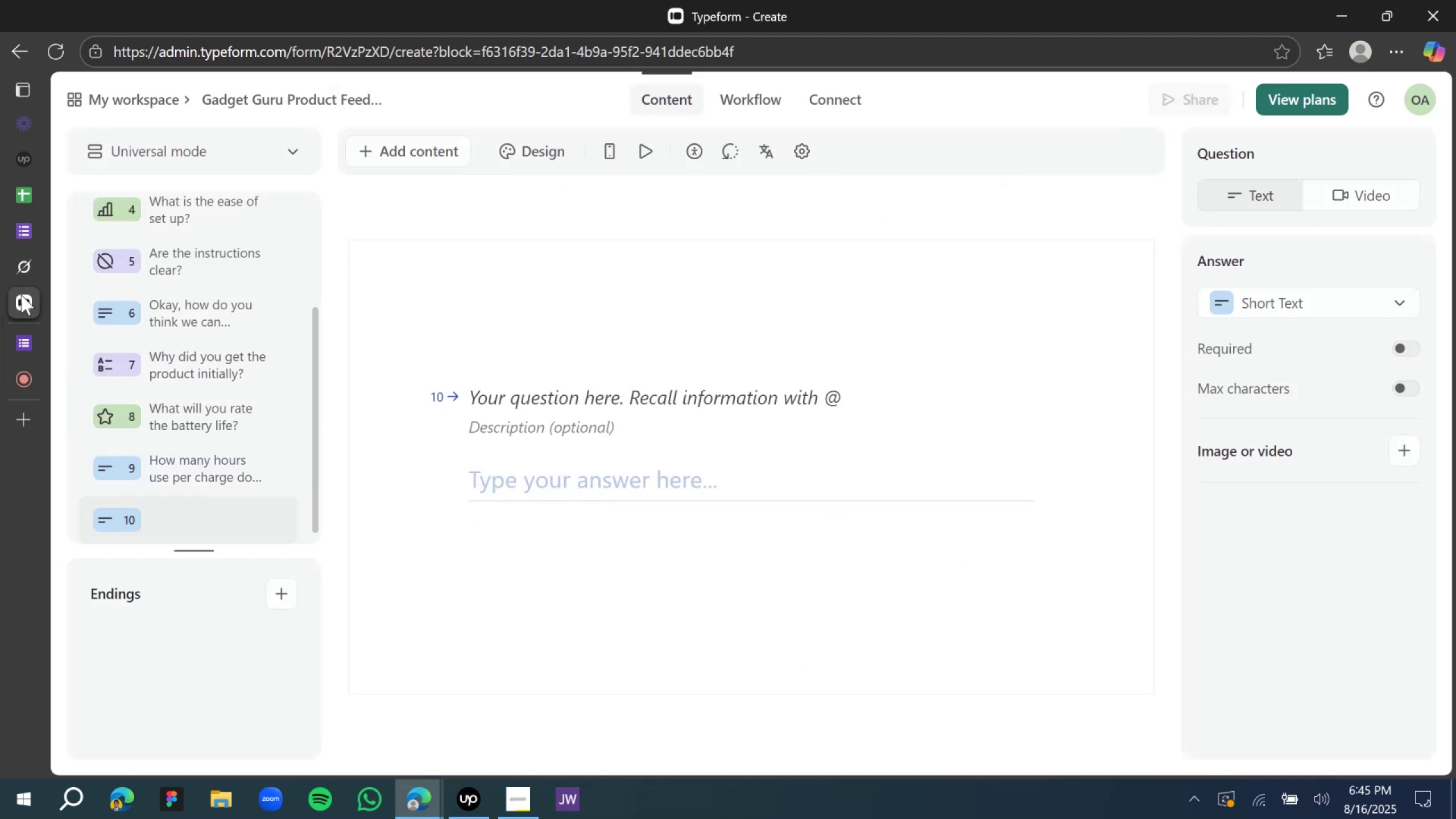 
left_click([31, 266])
 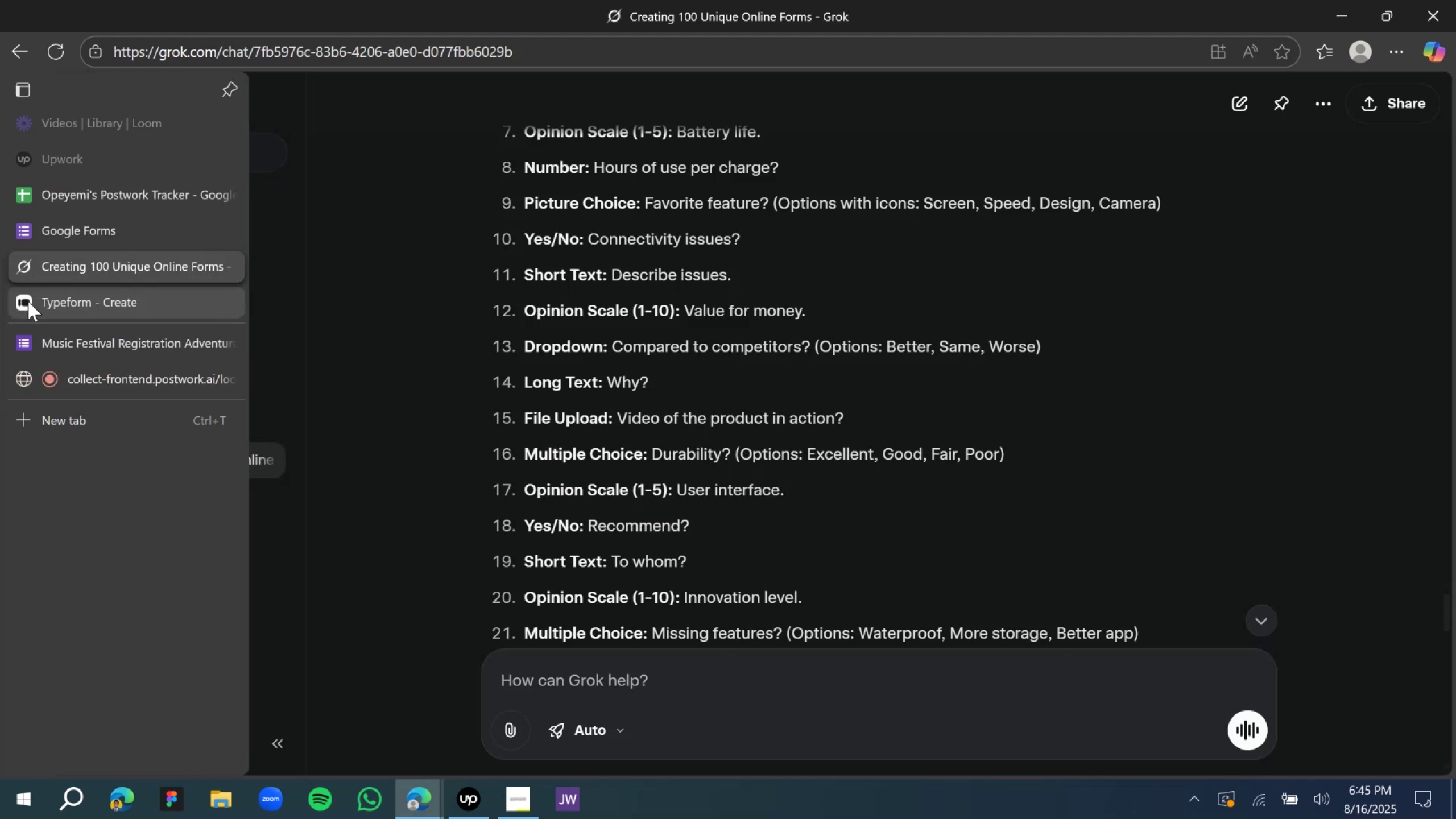 
wait(7.53)
 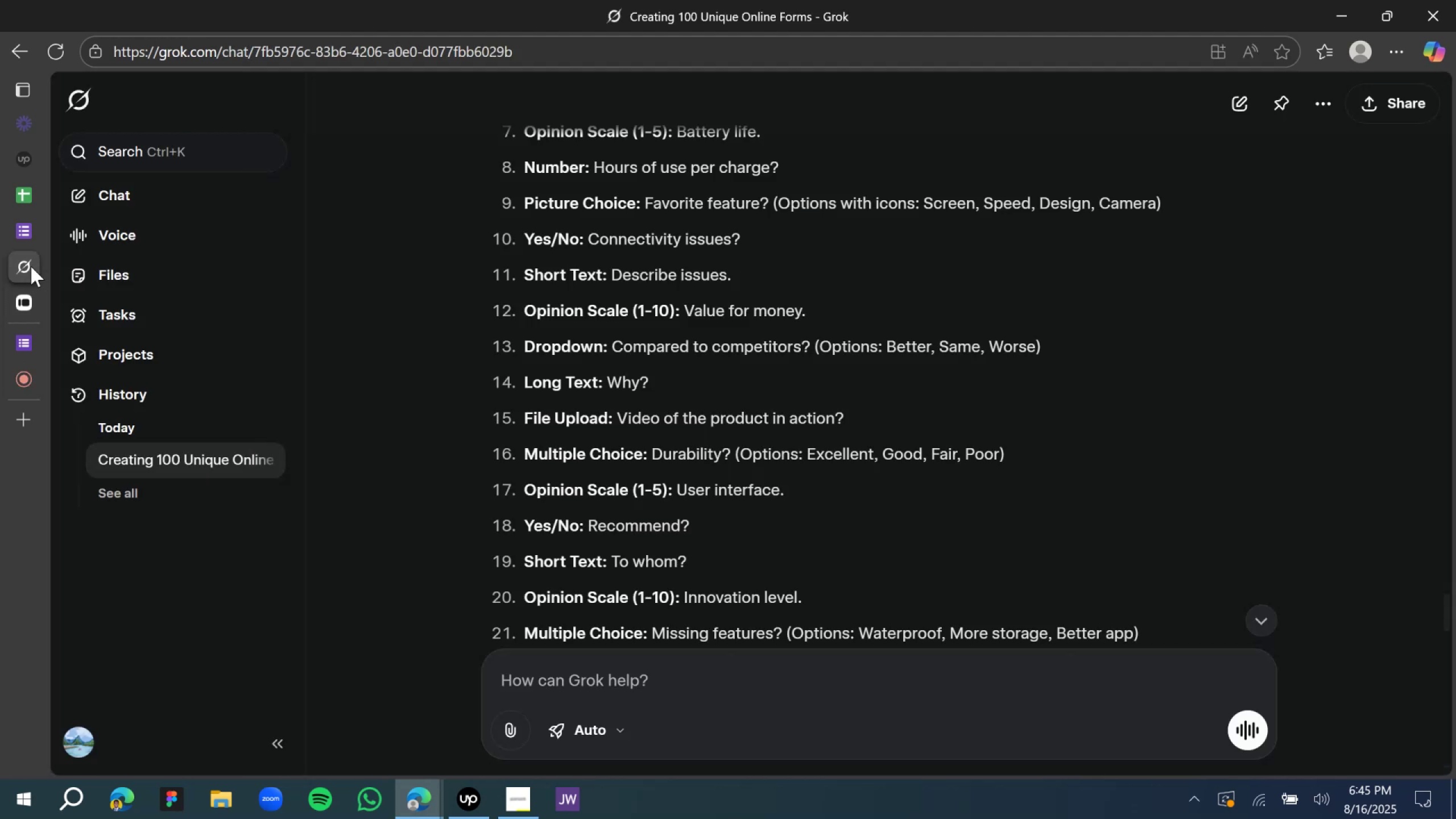 
left_click([28, 301])
 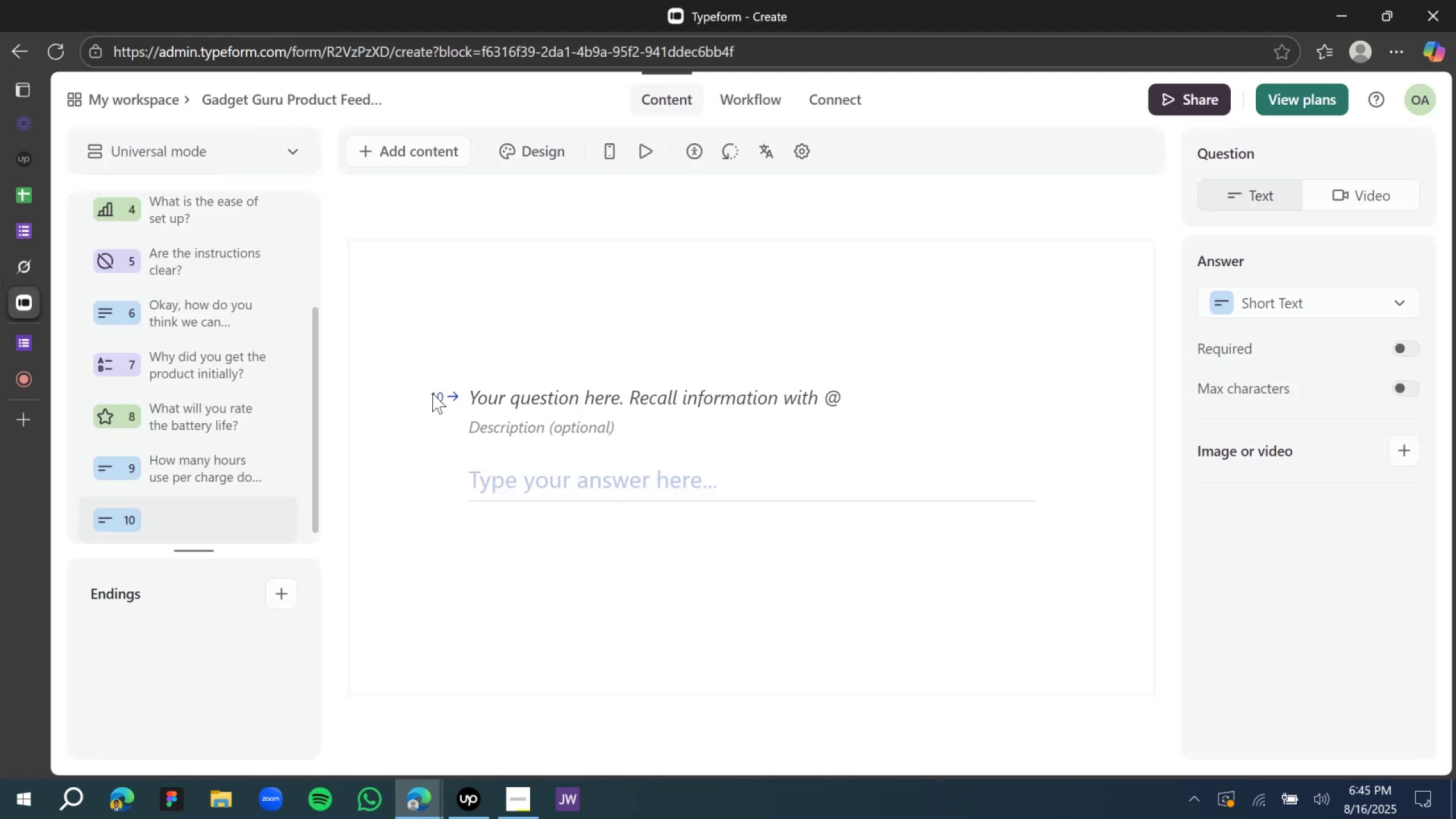 
left_click([509, 399])
 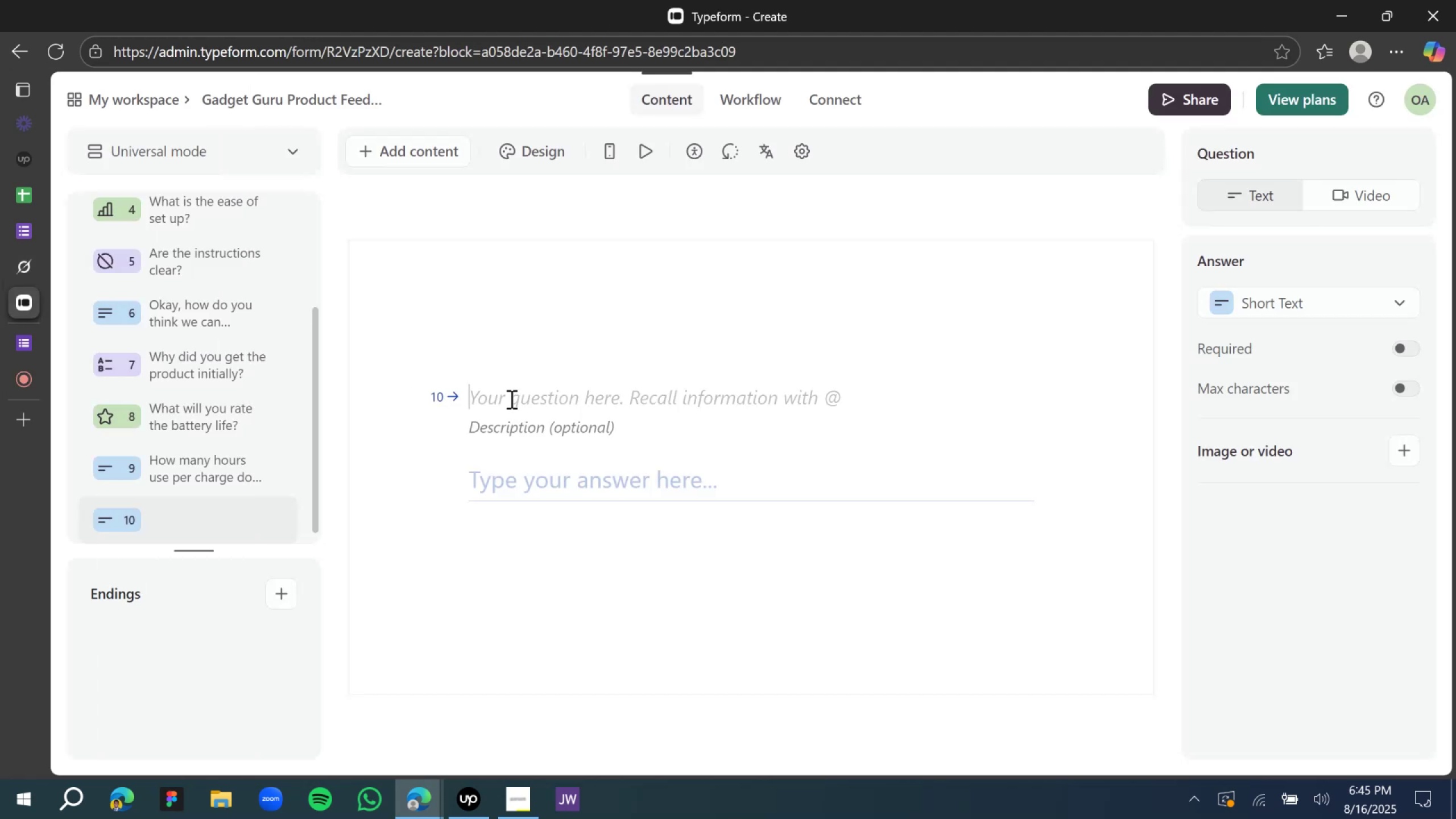 
type(What is your favorite feature of the ap)
key(Backspace)
key(Backspace)
type(product?)
 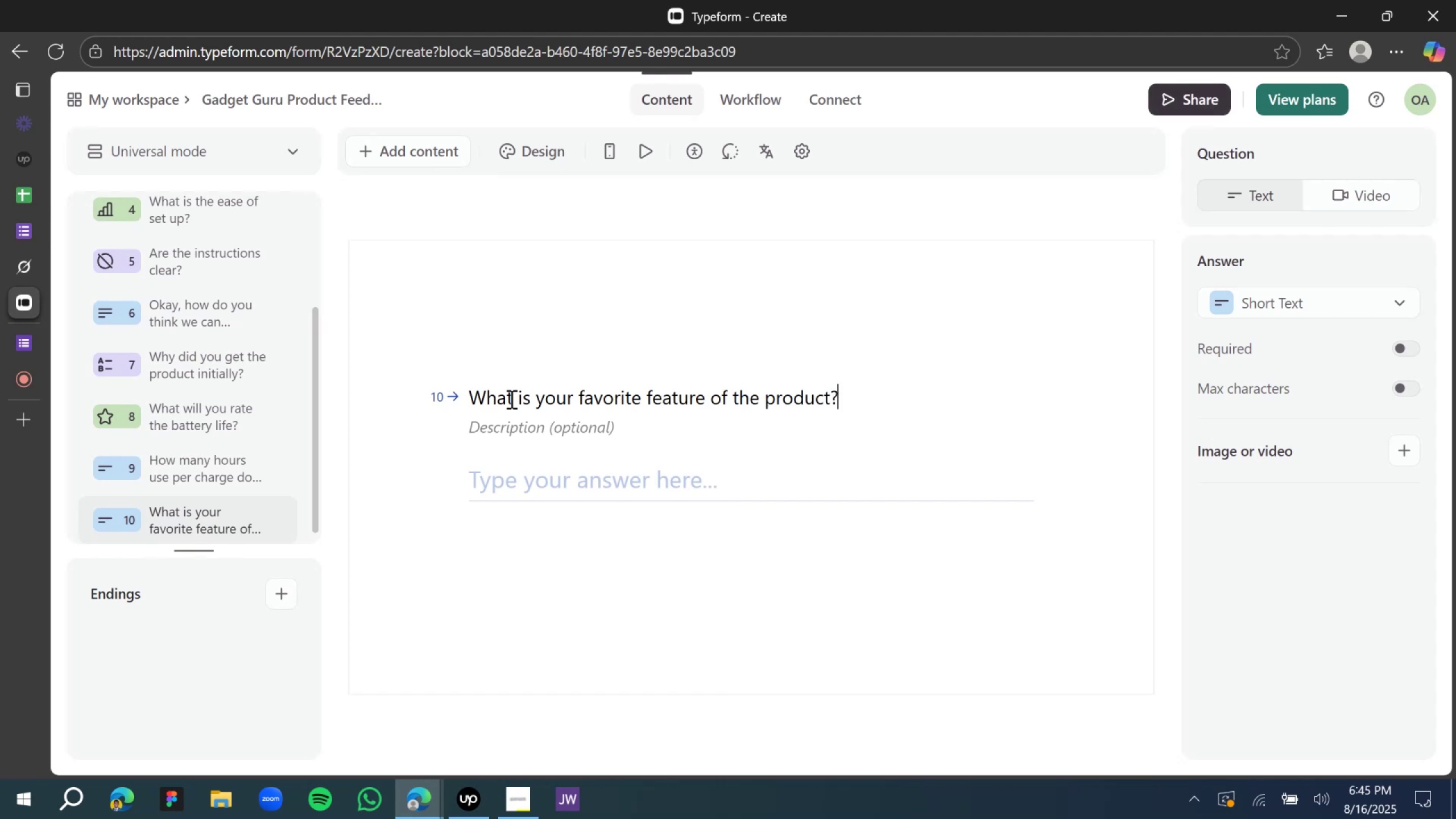 
wait(7.26)
 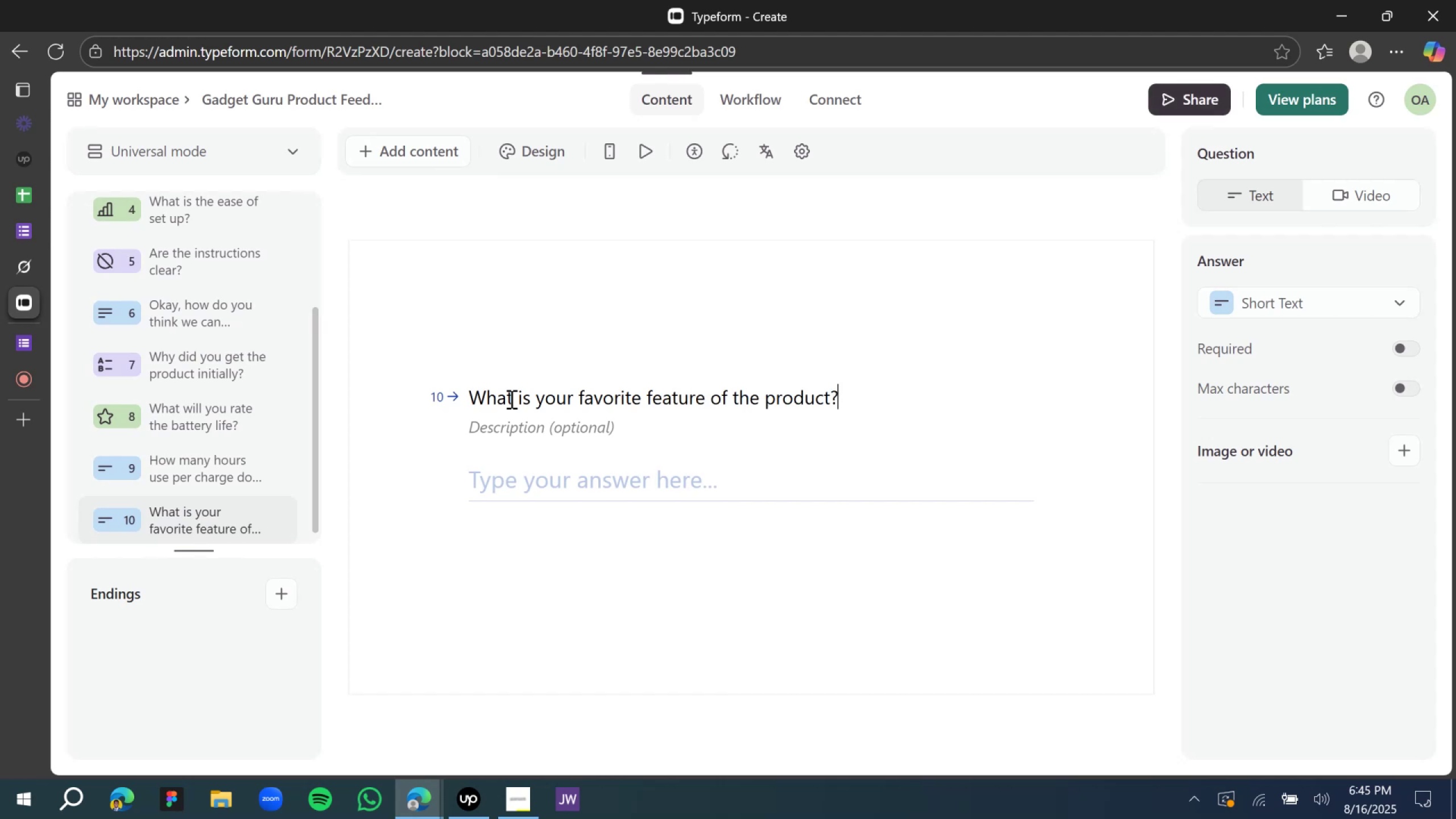 
left_click([566, 289])
 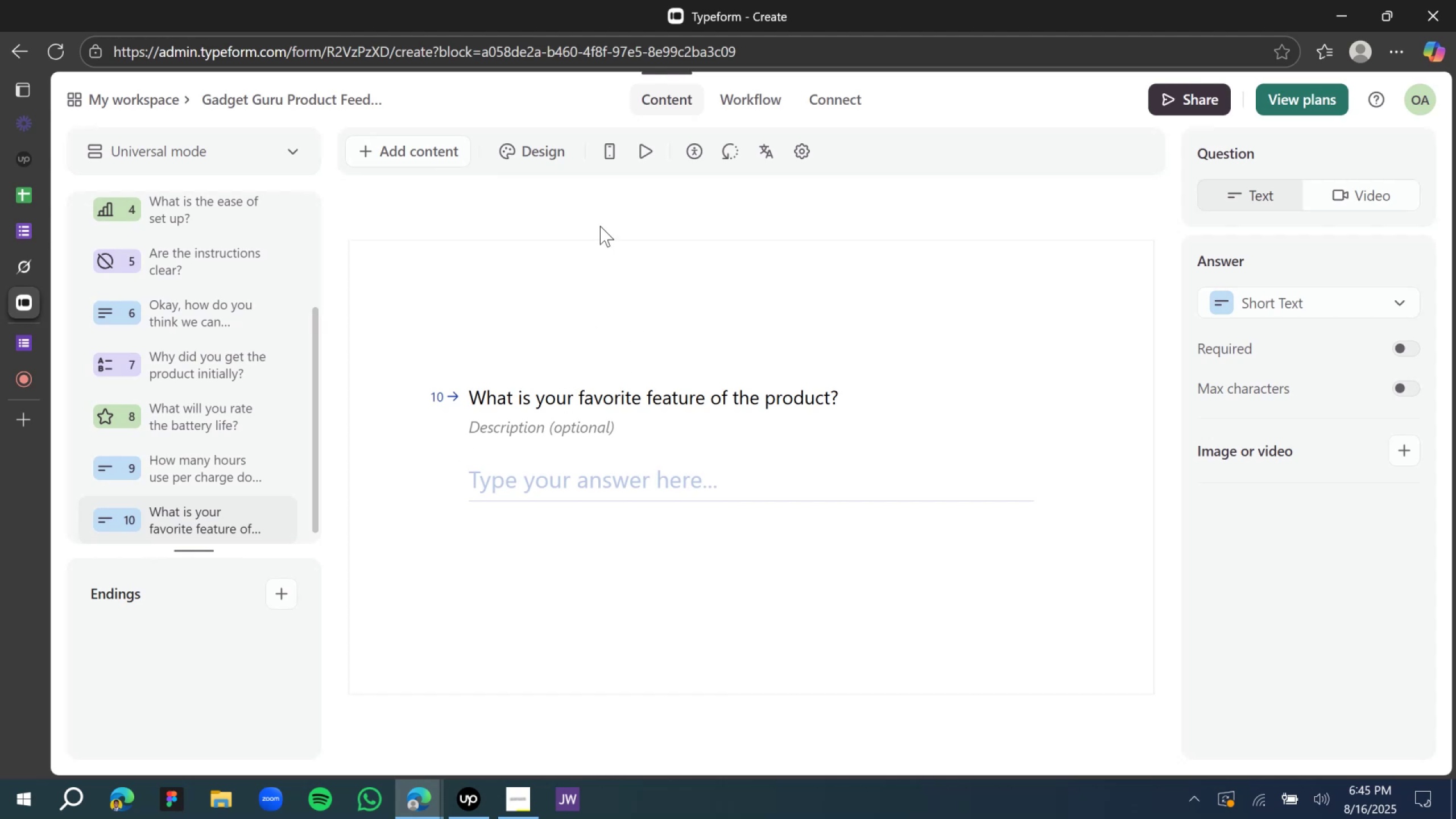 
left_click([601, 220])
 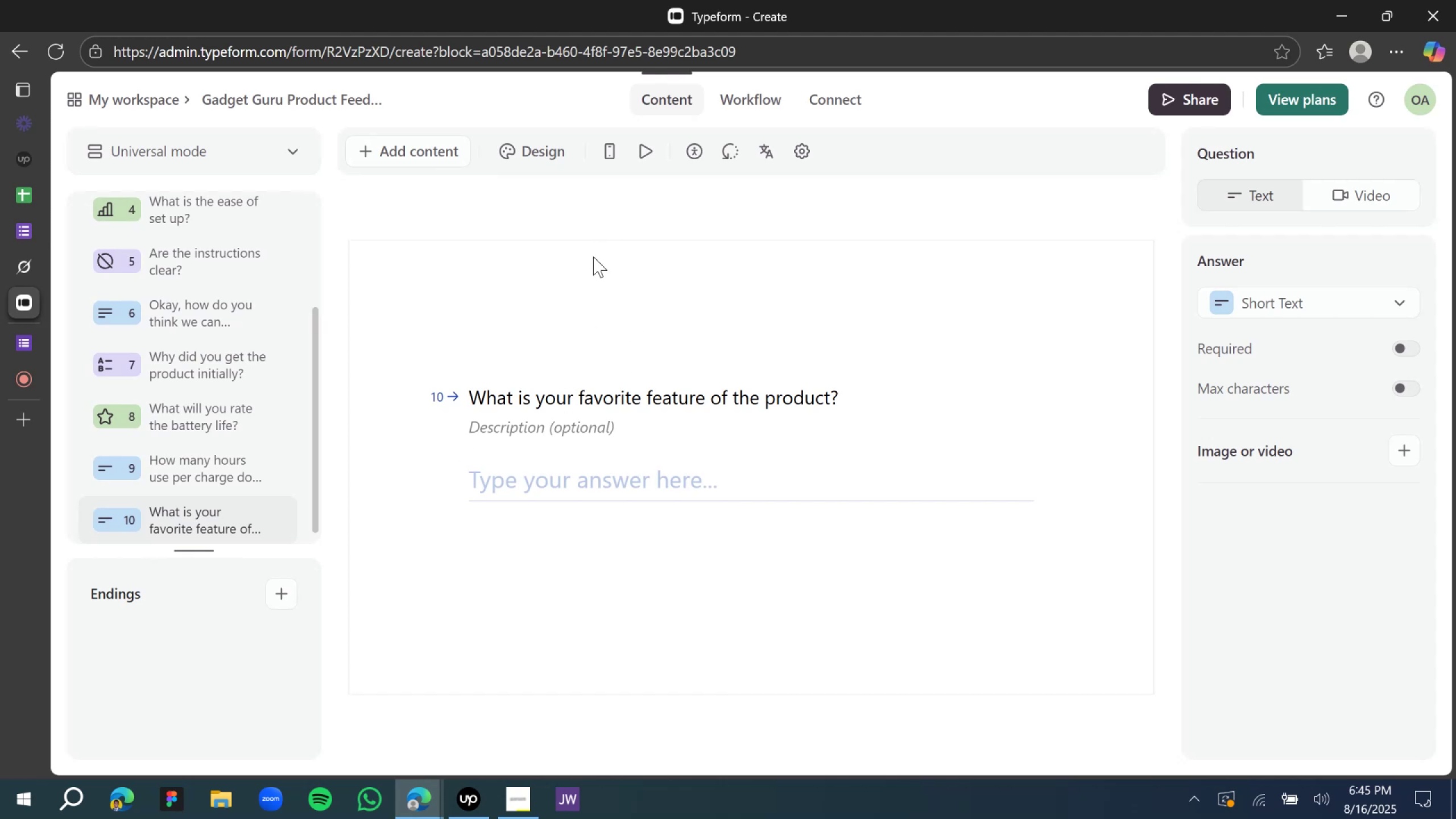 
scroll: coordinate [183, 427], scroll_direction: down, amount: 9.0
 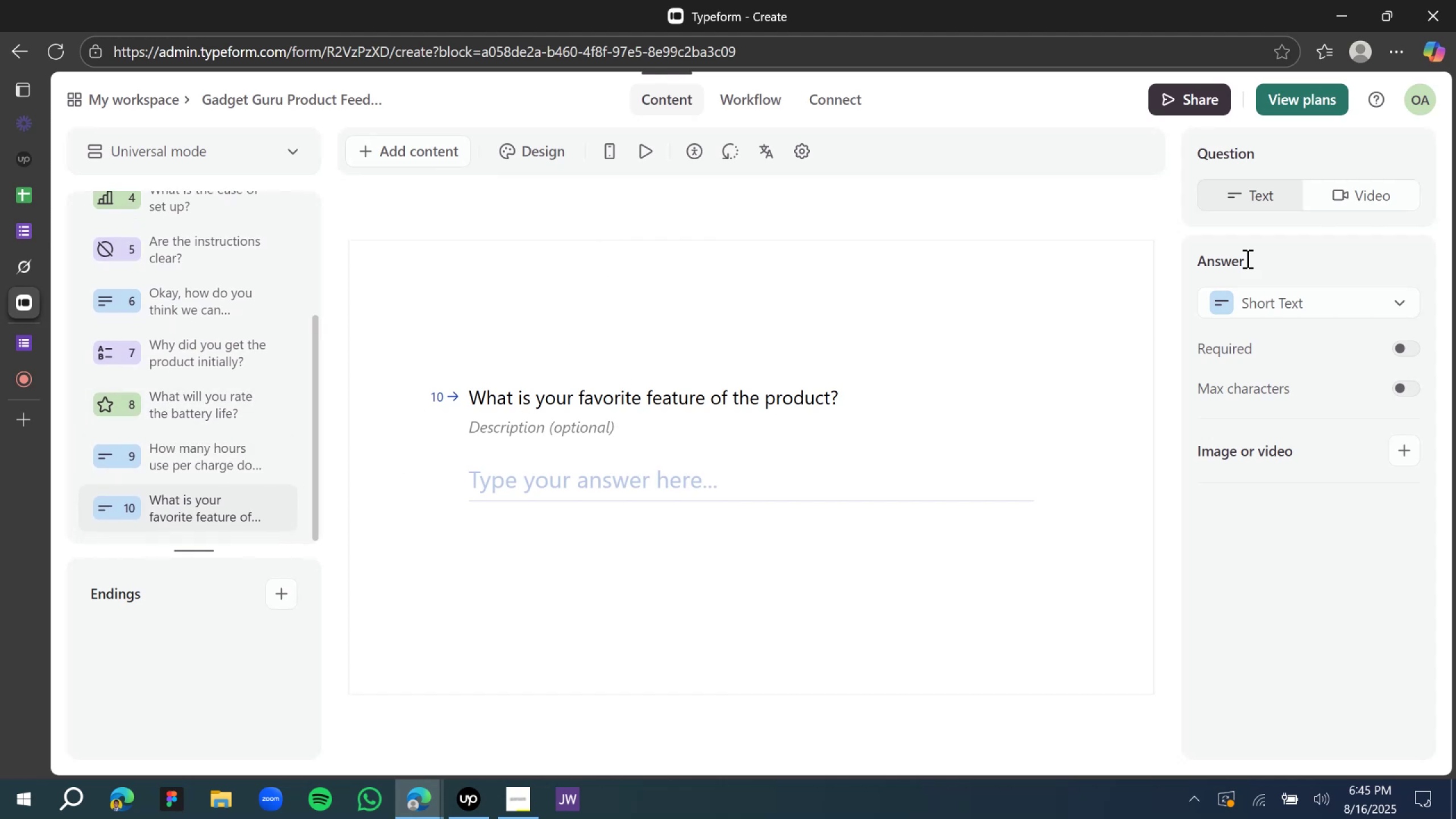 
left_click([1408, 348])
 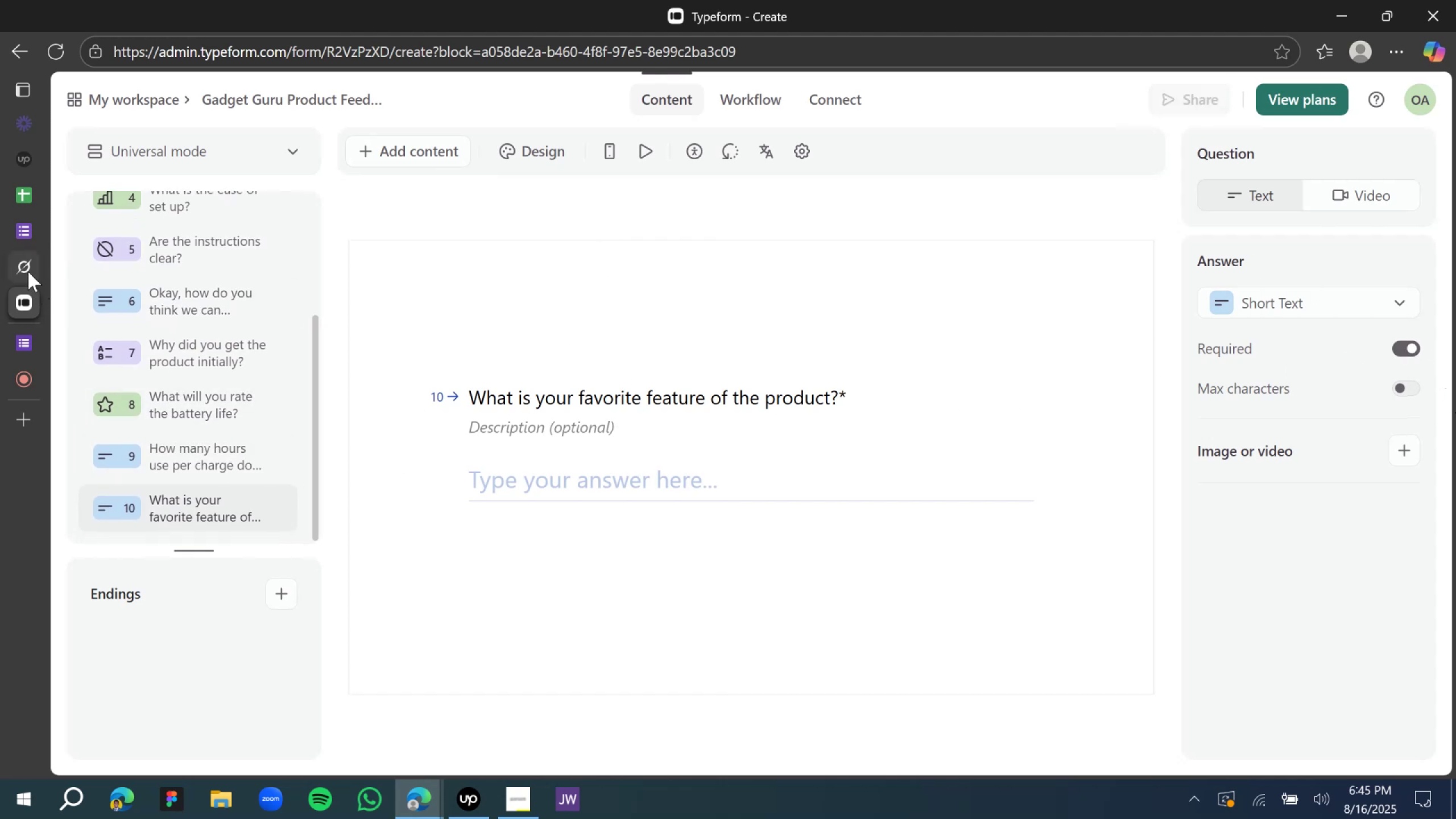 
scroll: coordinate [209, 501], scroll_direction: down, amount: 6.0
 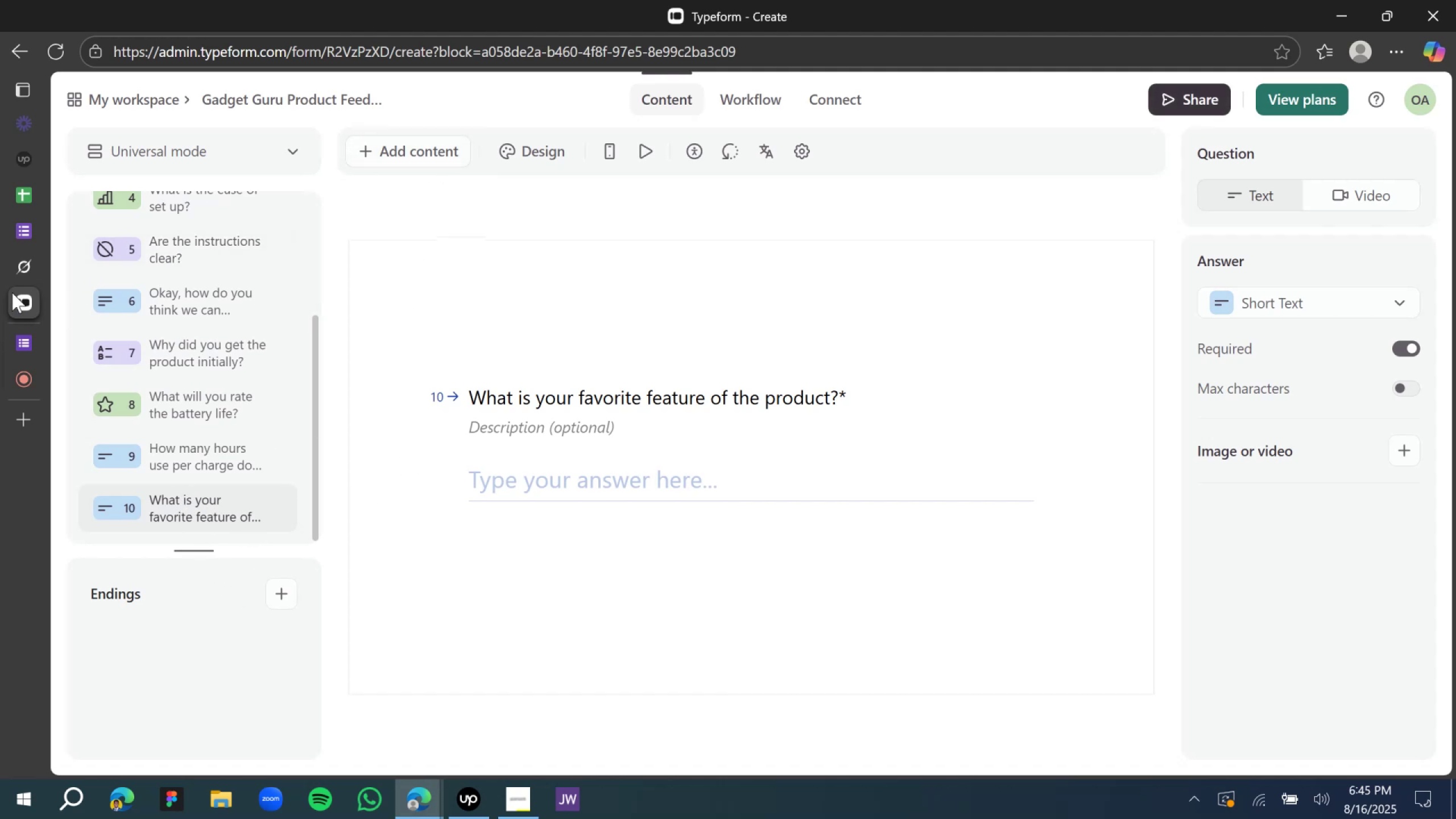 
left_click([33, 263])
 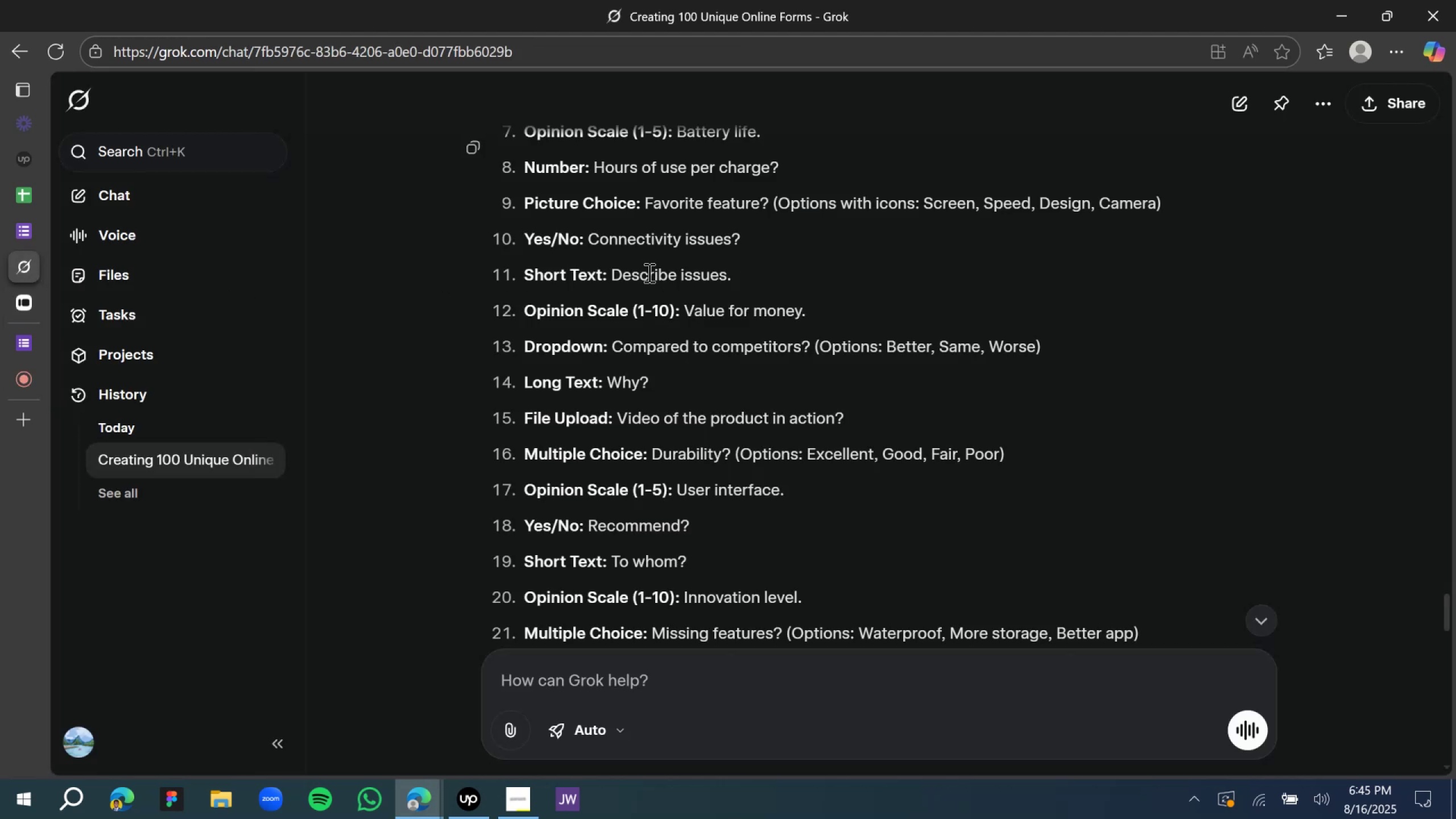 
wait(5.1)
 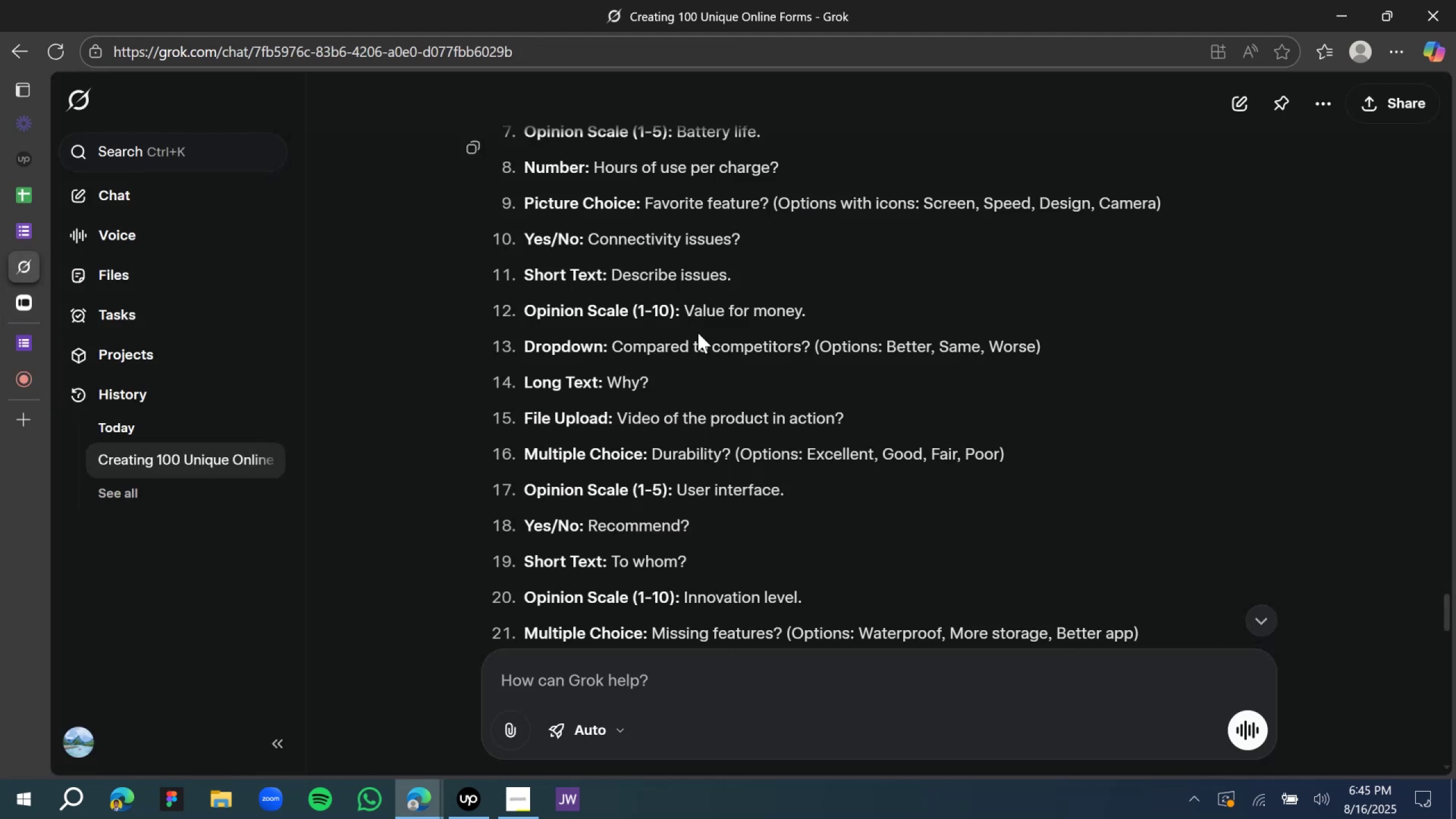 
scroll: coordinate [658, 266], scroll_direction: down, amount: 2.0
 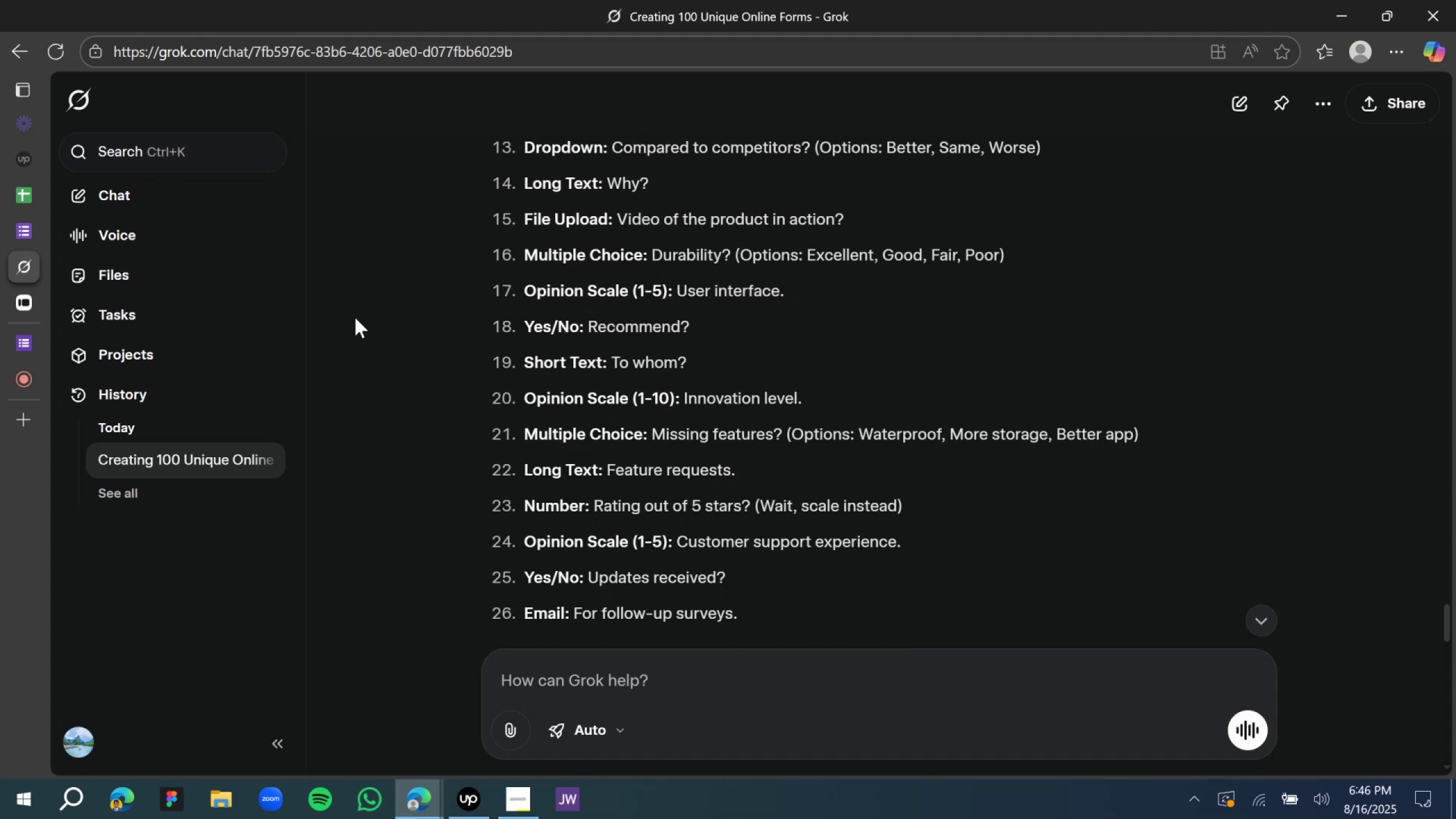 
scroll: coordinate [537, 337], scroll_direction: up, amount: 1.0
 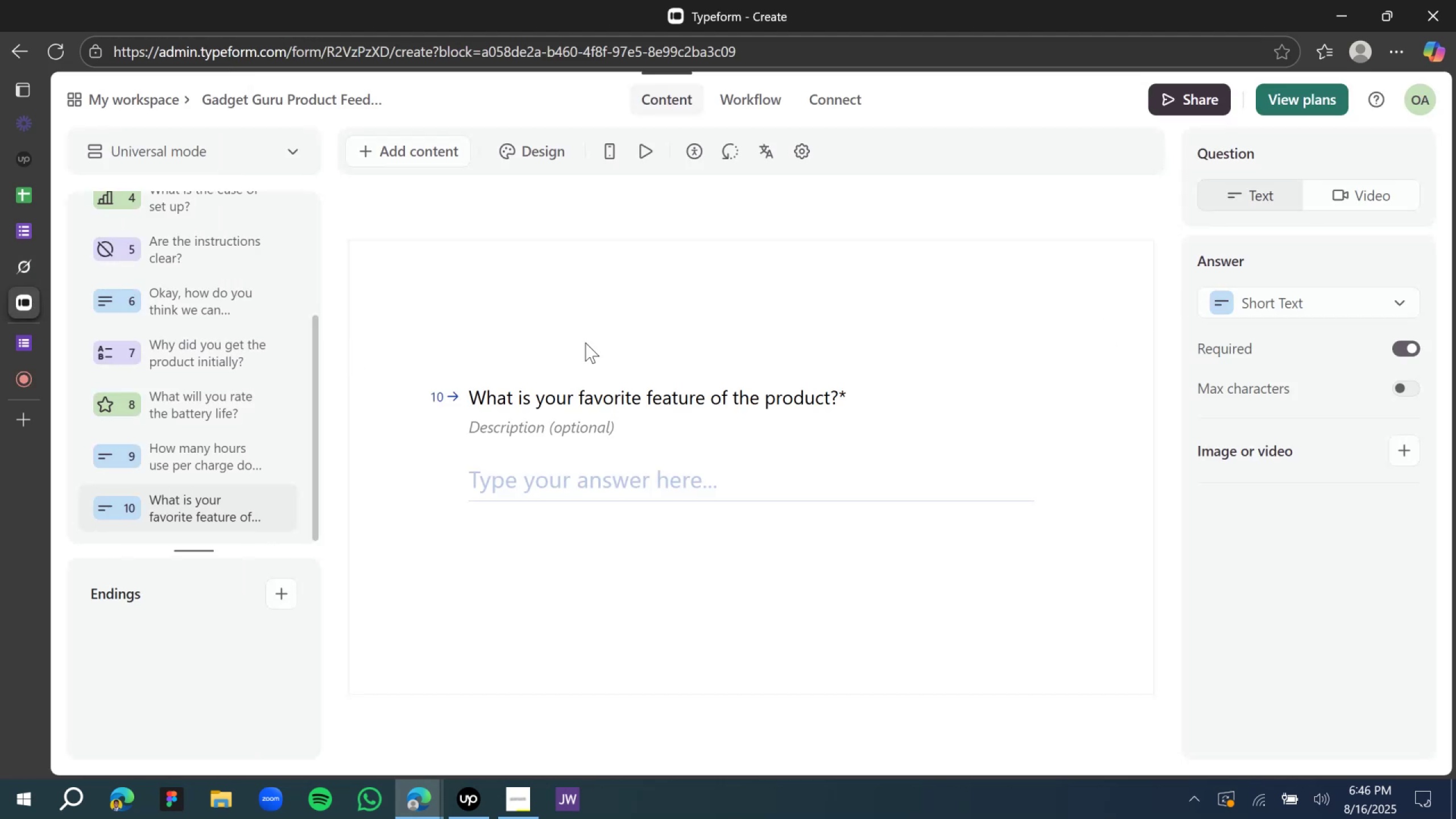 
left_click([419, 154])
 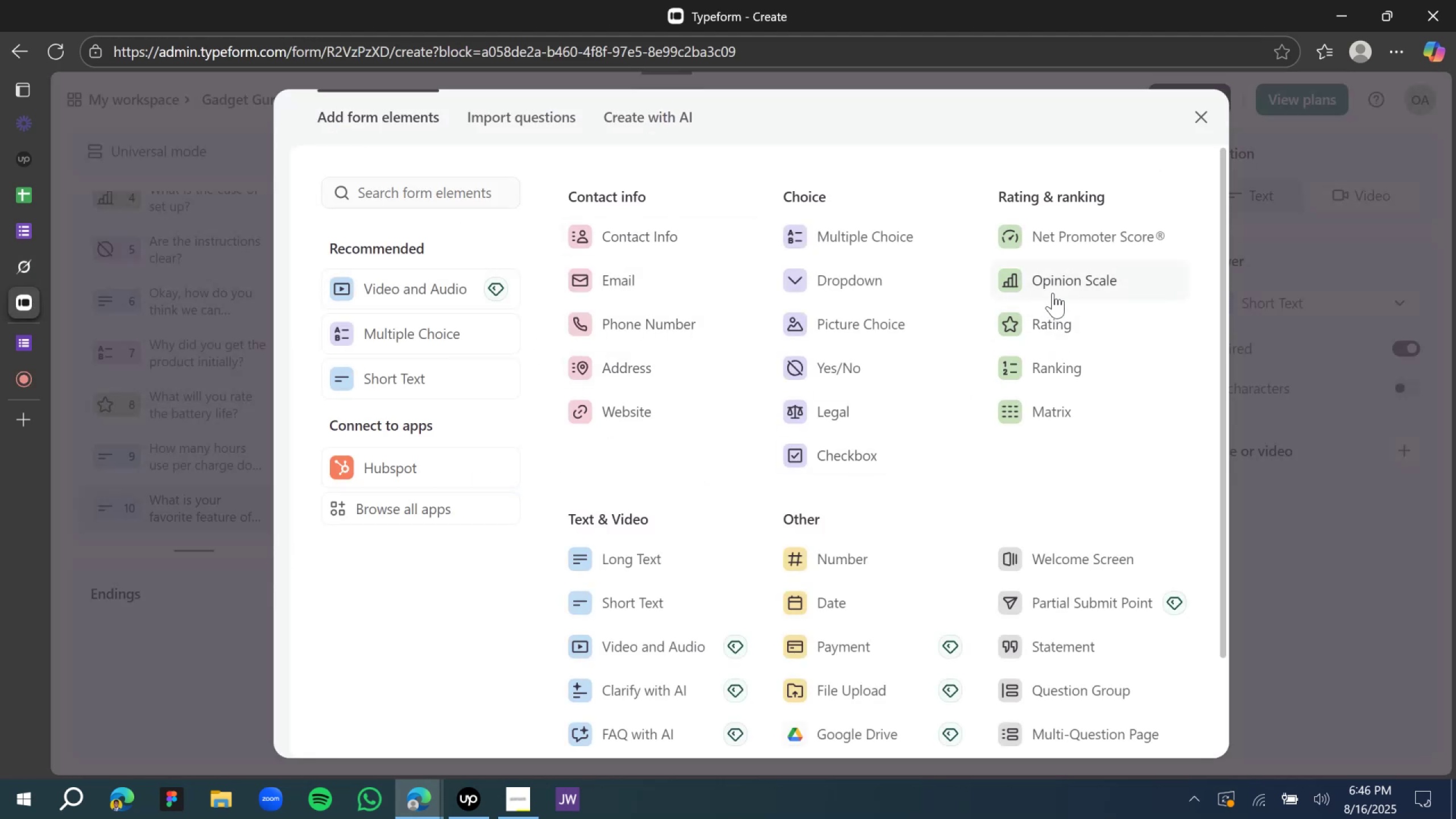 
left_click([1053, 293])
 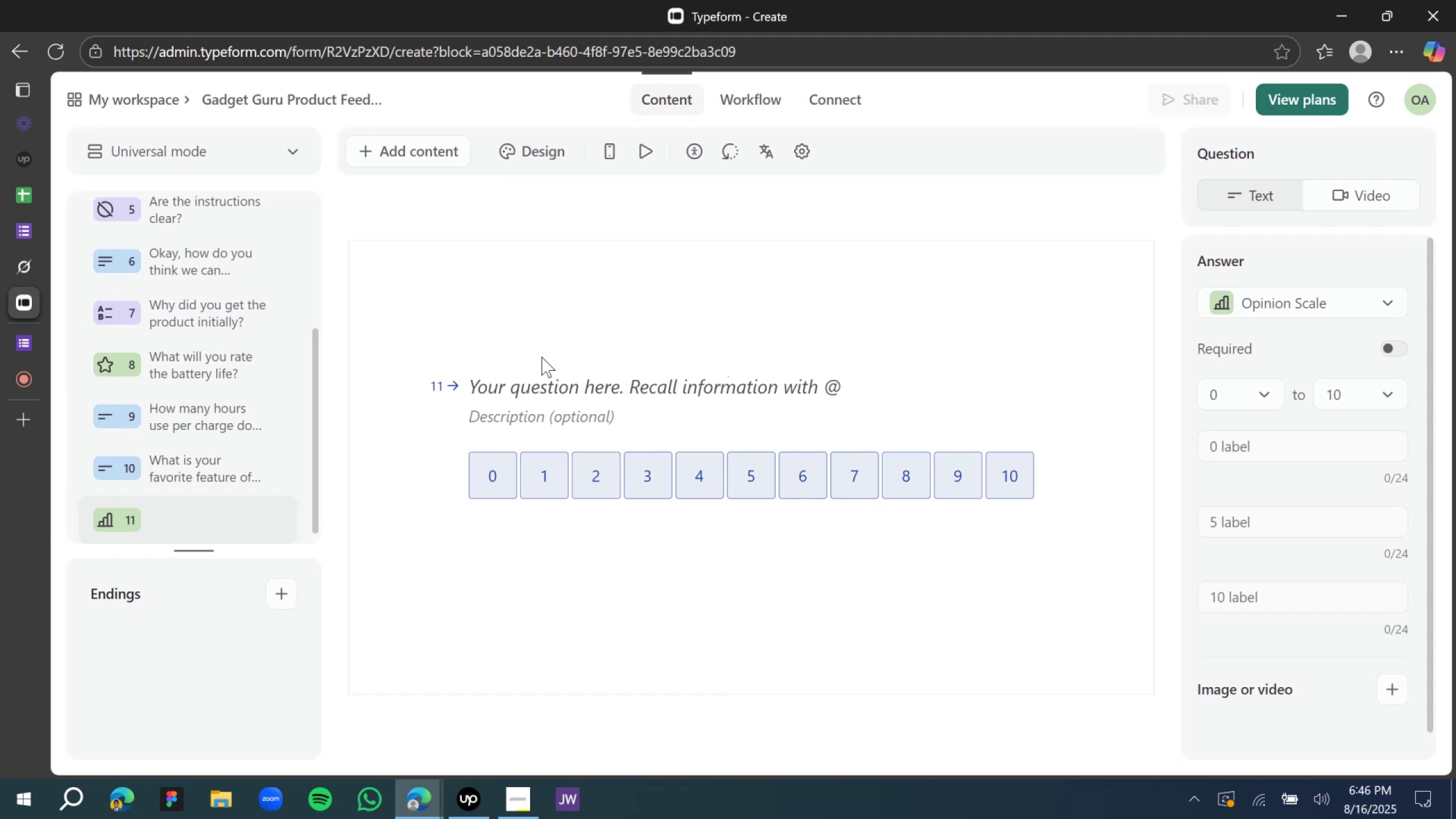 
left_click([557, 385])
 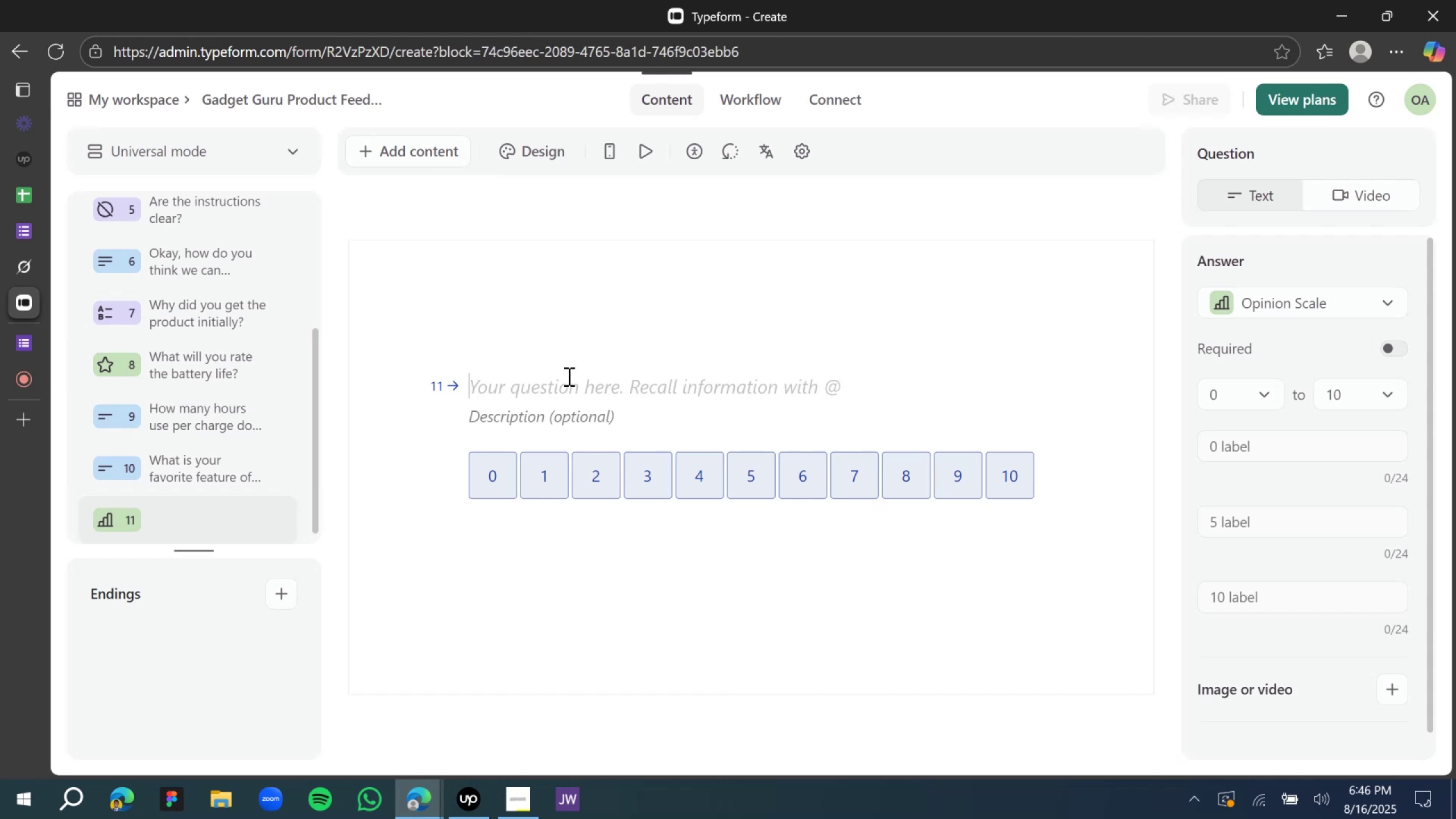 
type(How d)
key(Backspace)
type(will you rate the value for money?)
 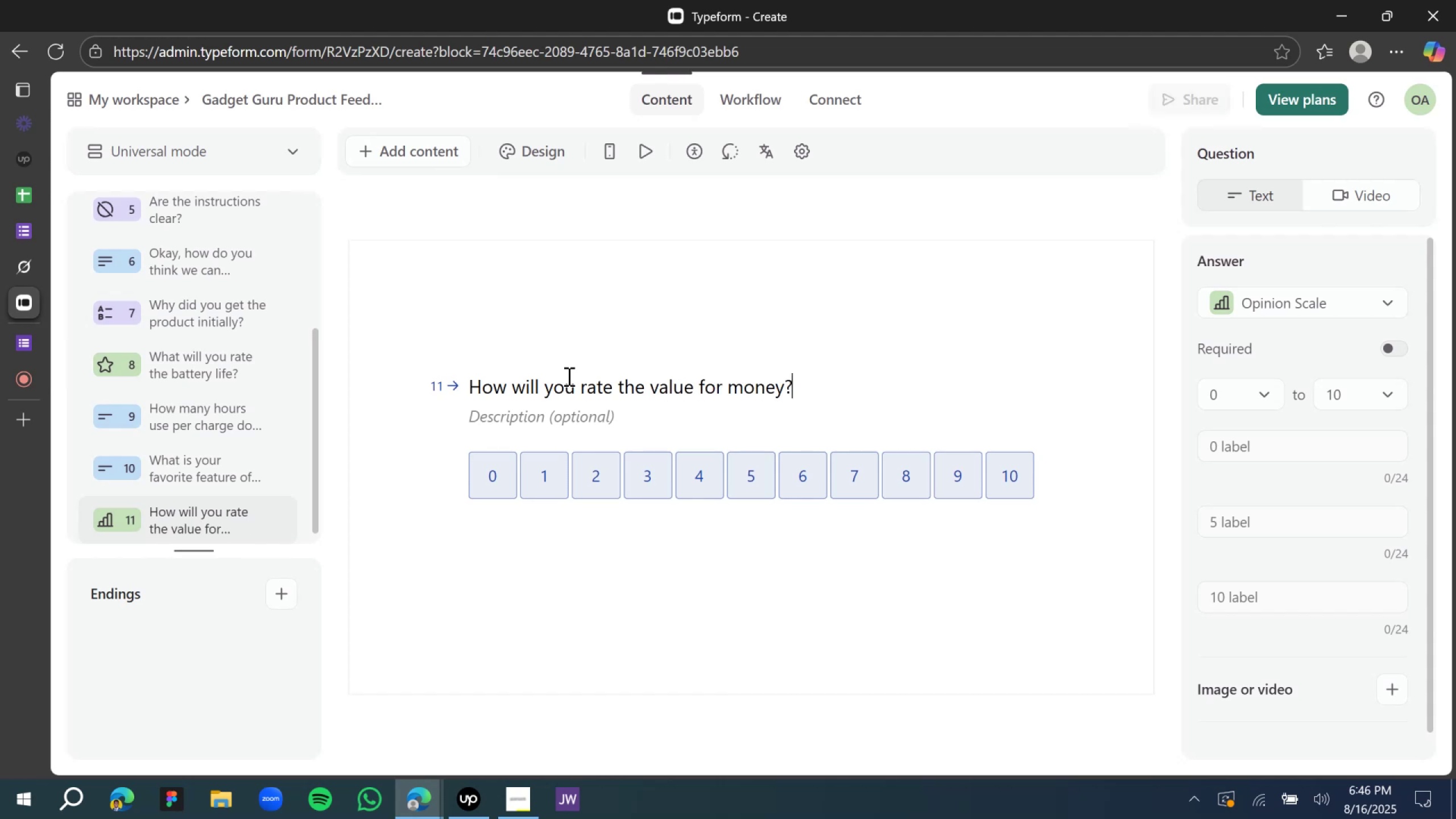 
key(ArrowLeft)
 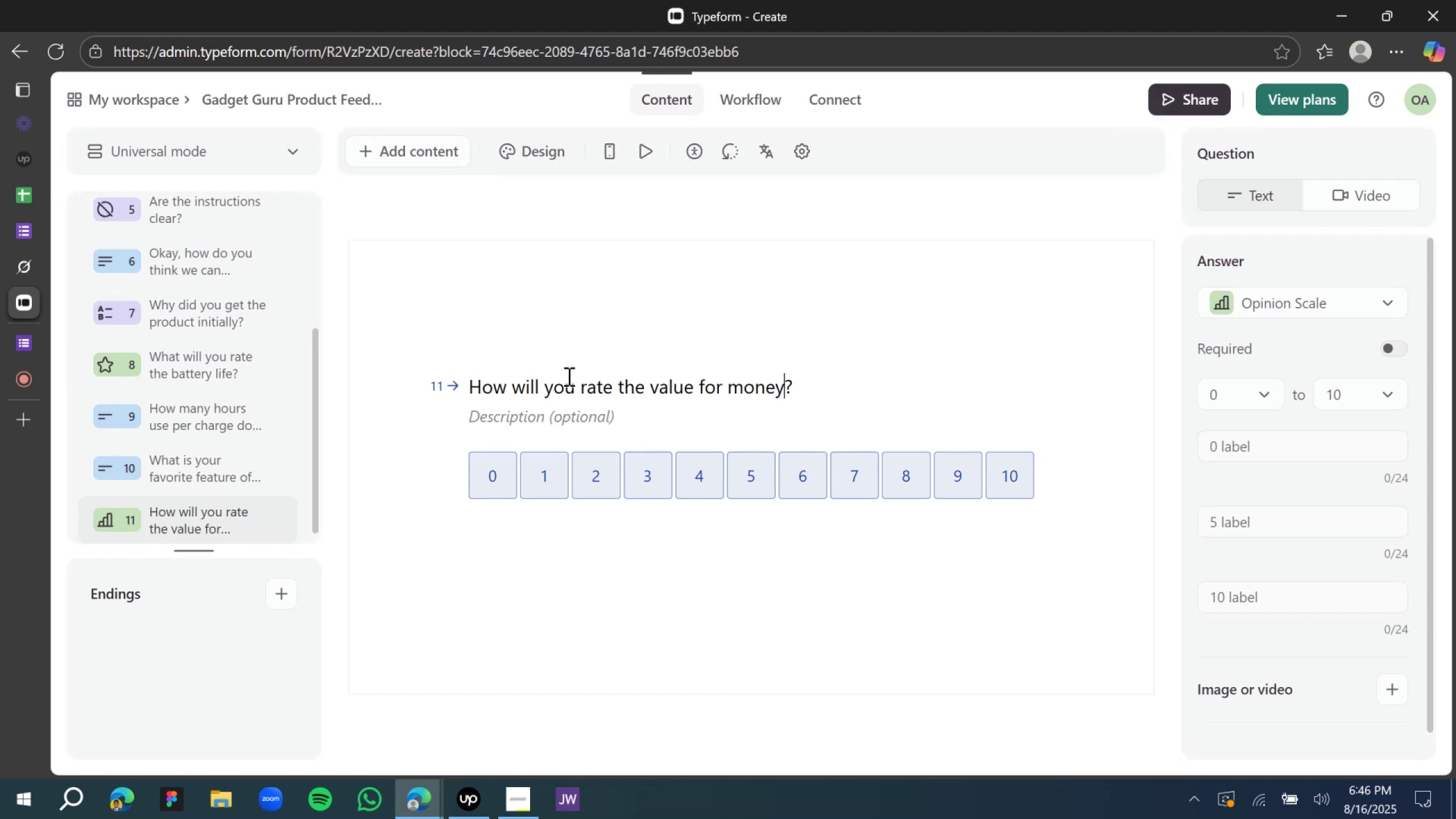 
key(ArrowLeft)
 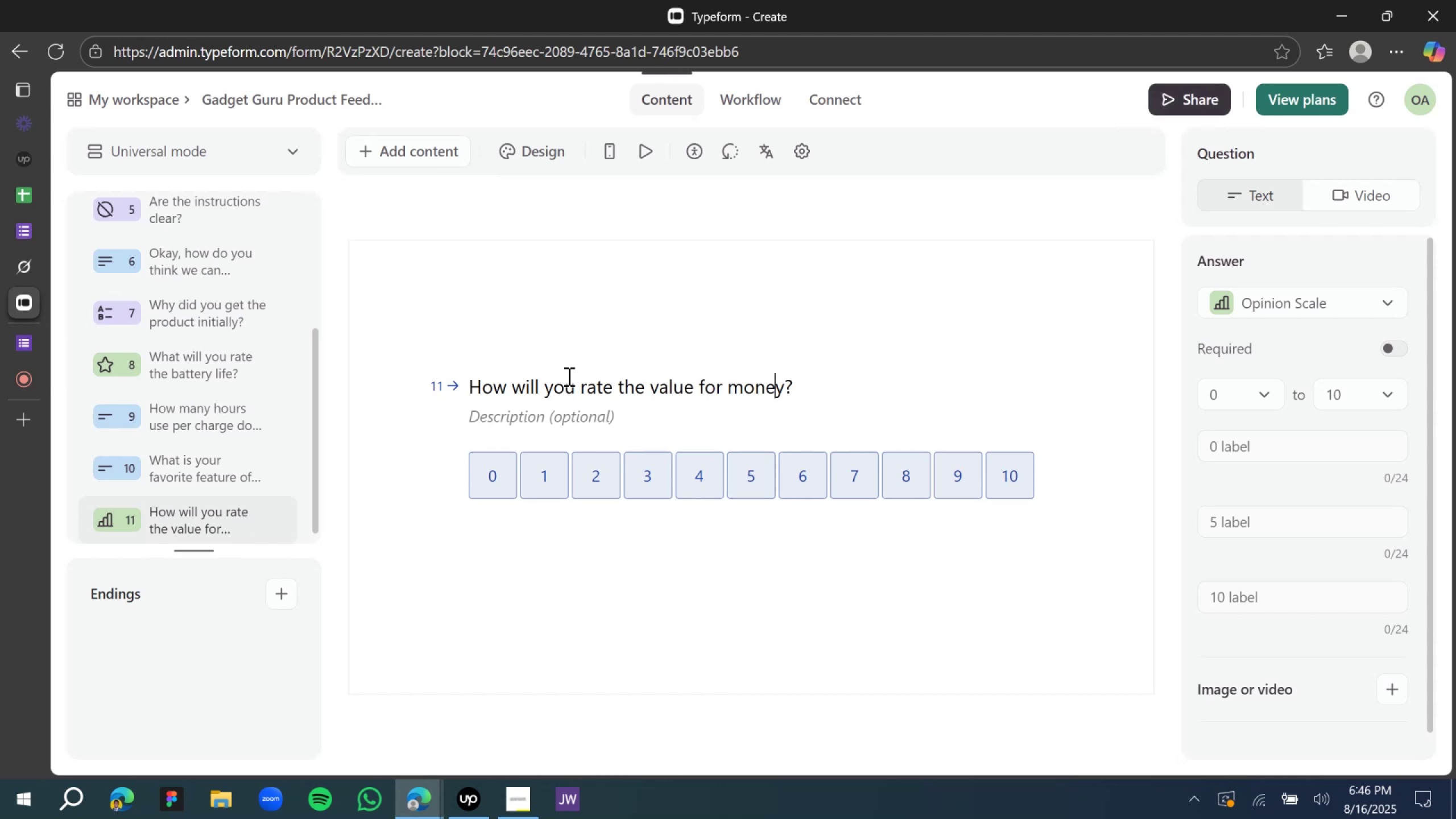 
key(ArrowLeft)
 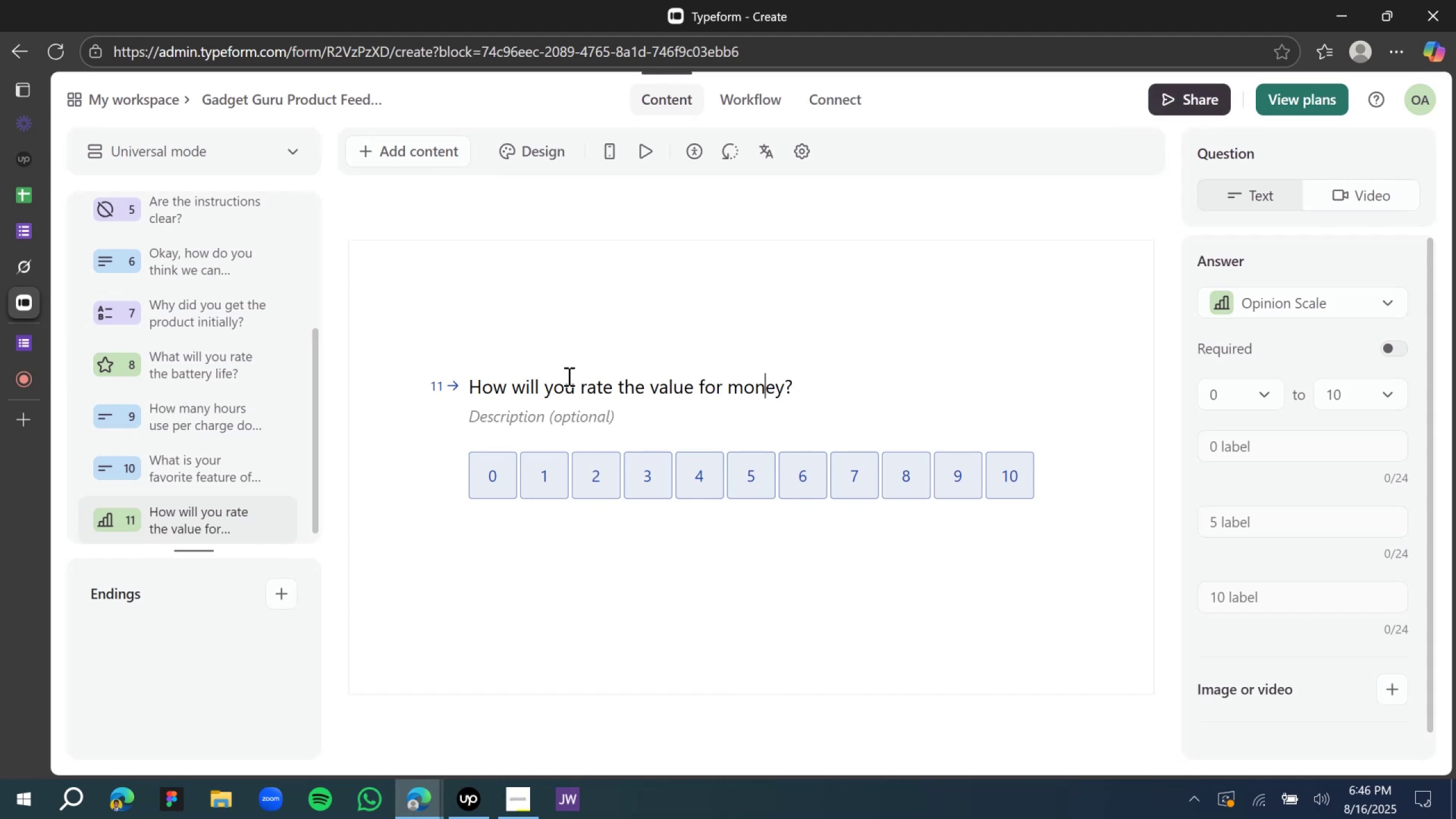 
key(ArrowLeft)
 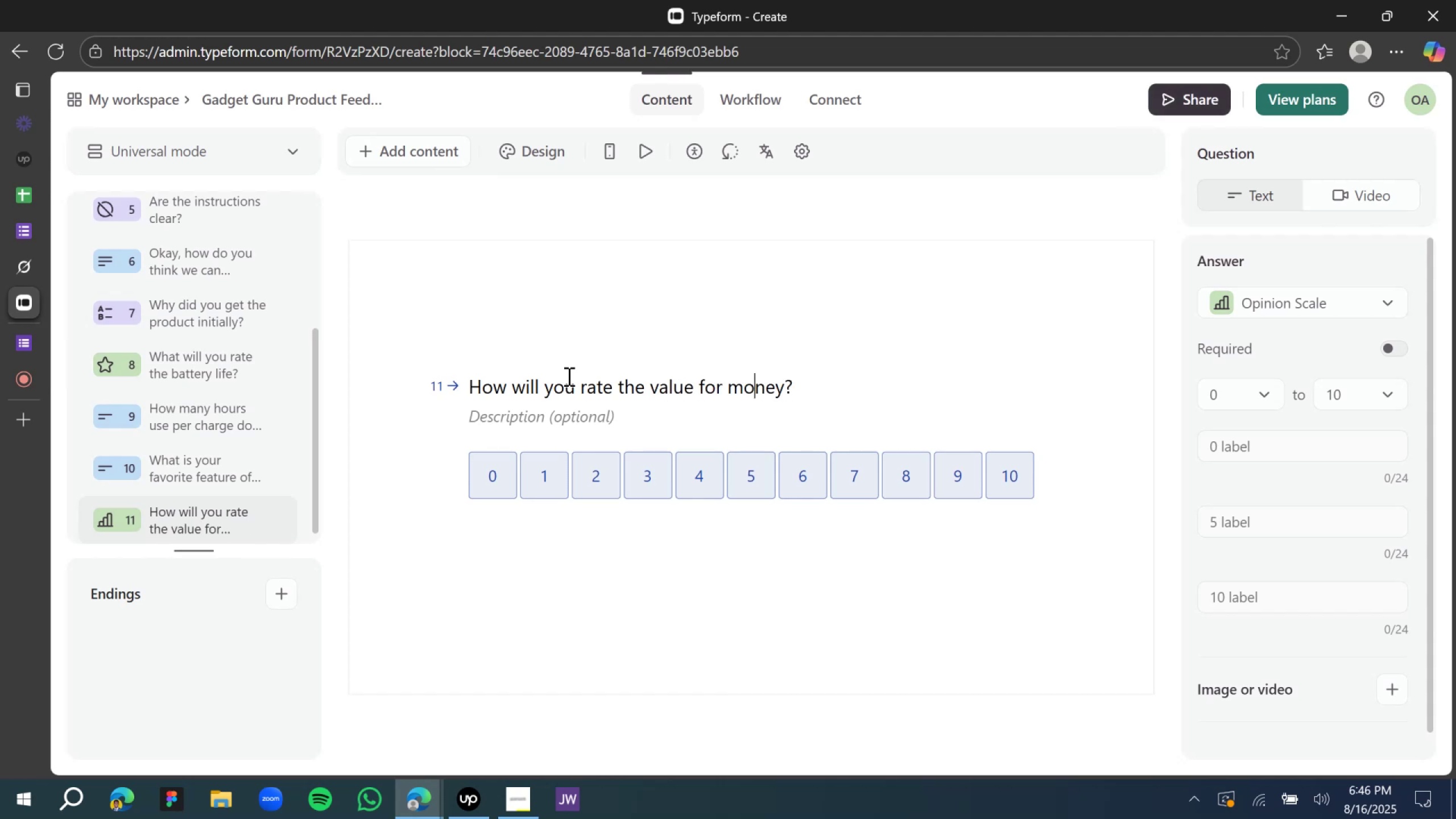 
key(ArrowLeft)
 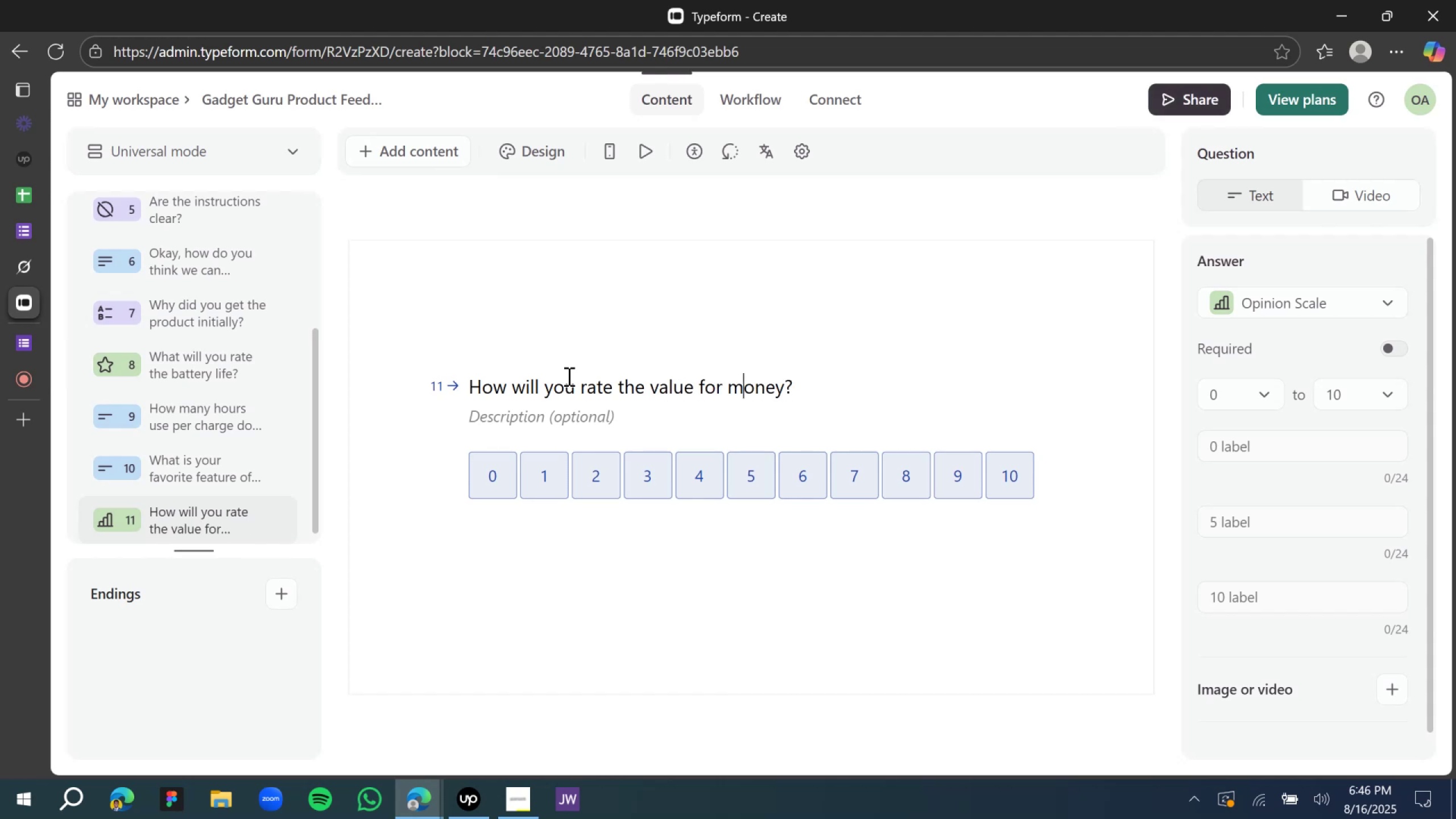 
key(ArrowLeft)
 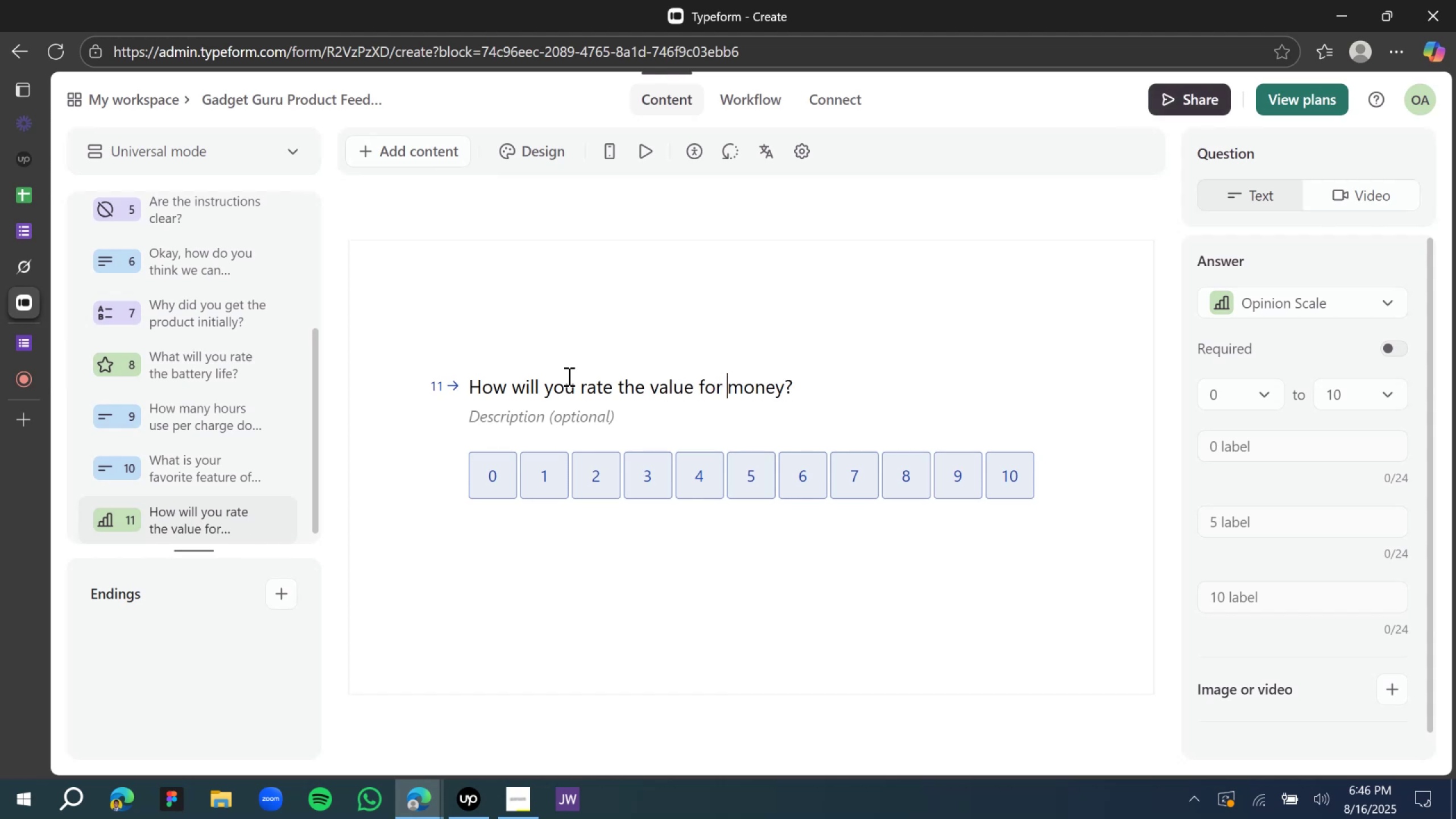 
key(ArrowLeft)
 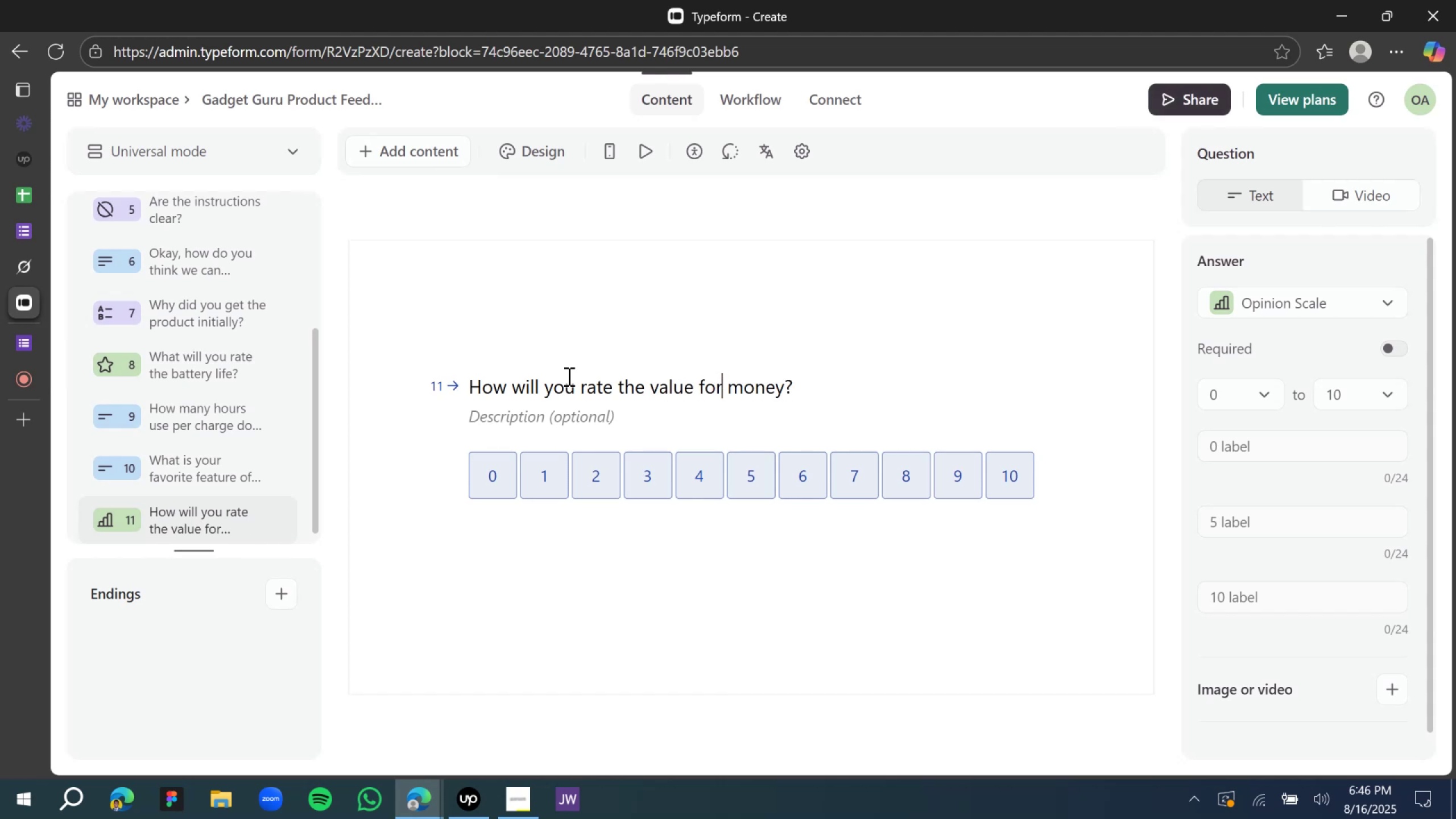 
key(ArrowLeft)
 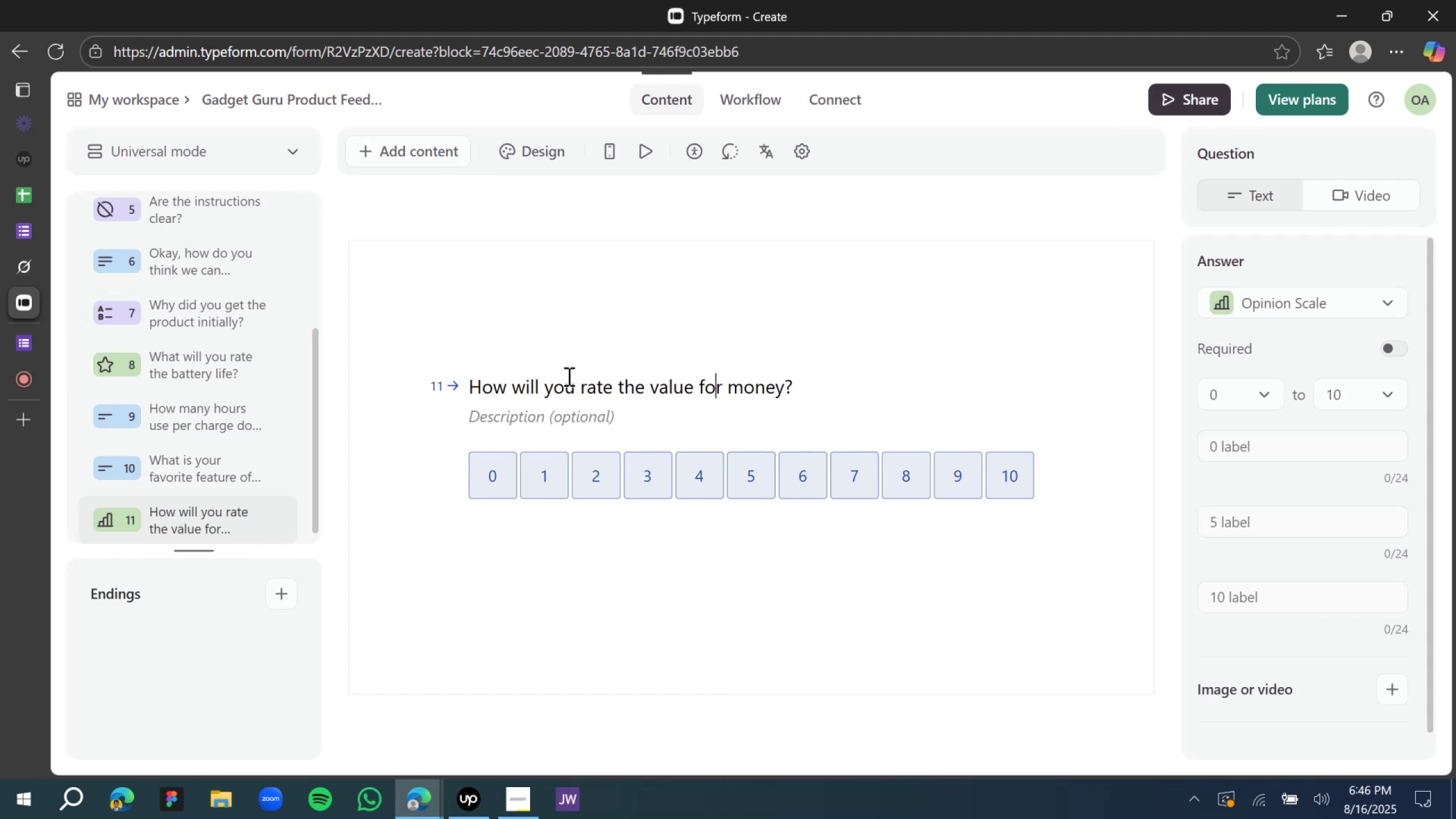 
key(ArrowLeft)
 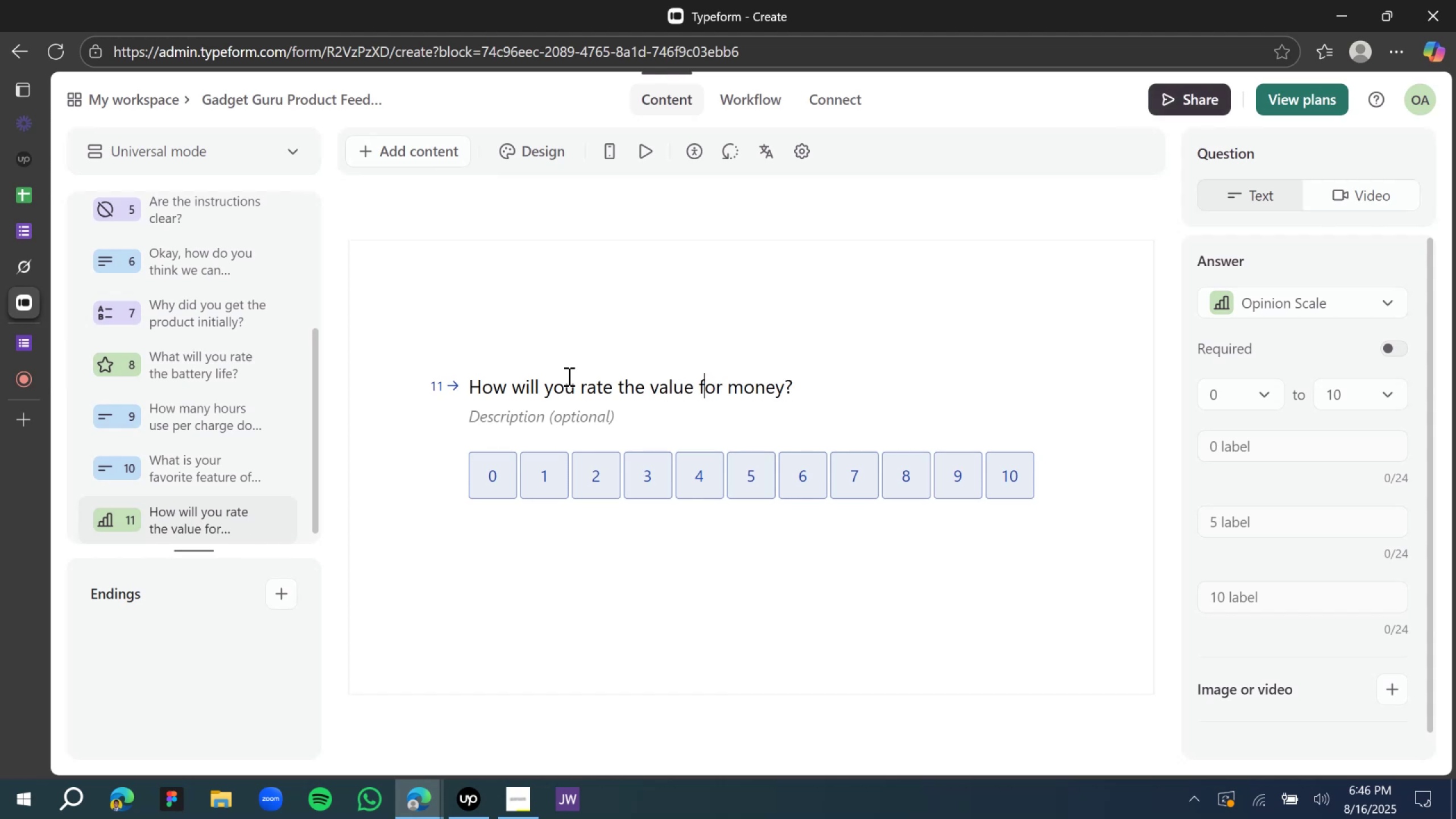 
key(ArrowLeft)
 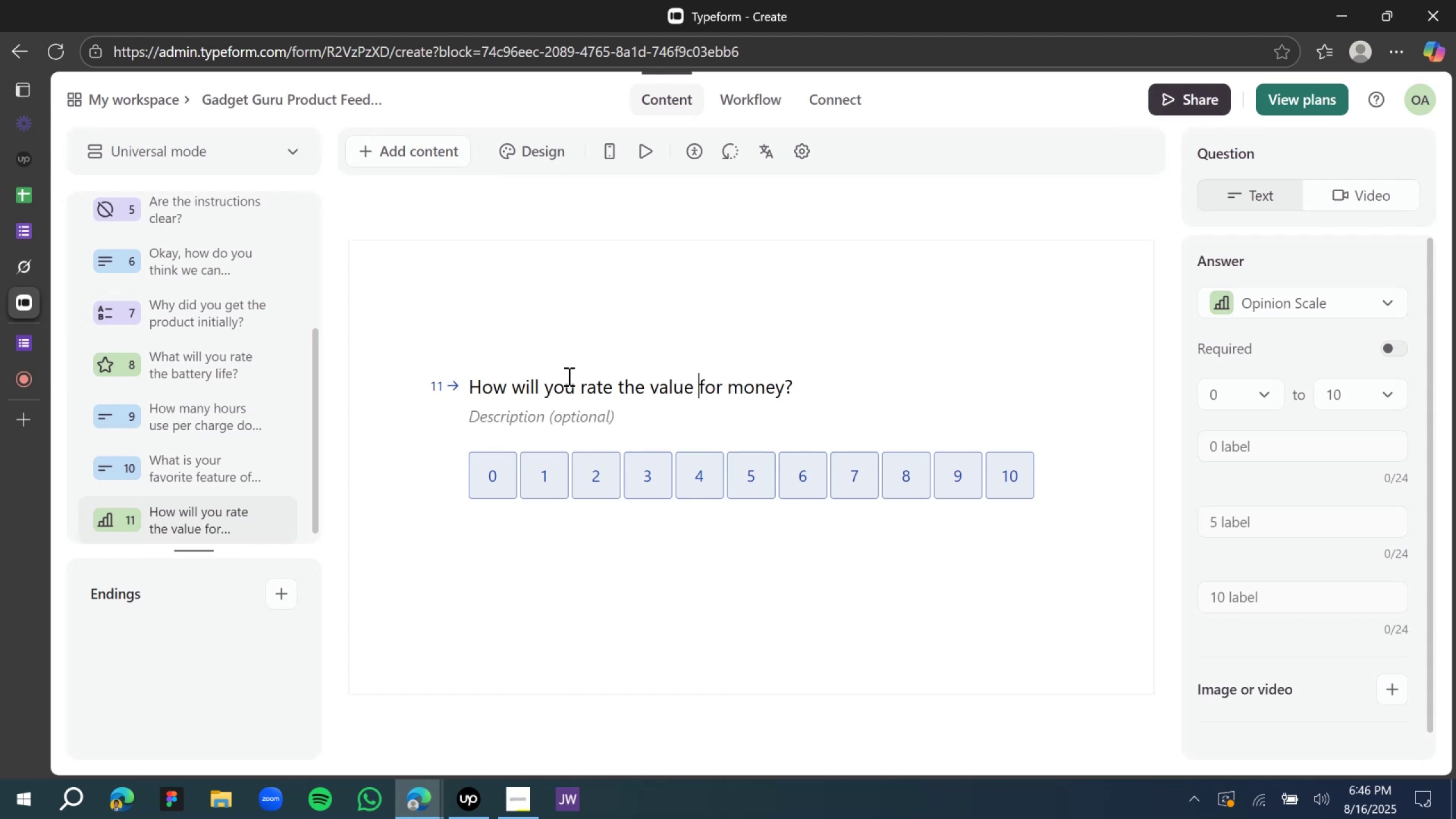 
key(ArrowLeft)
 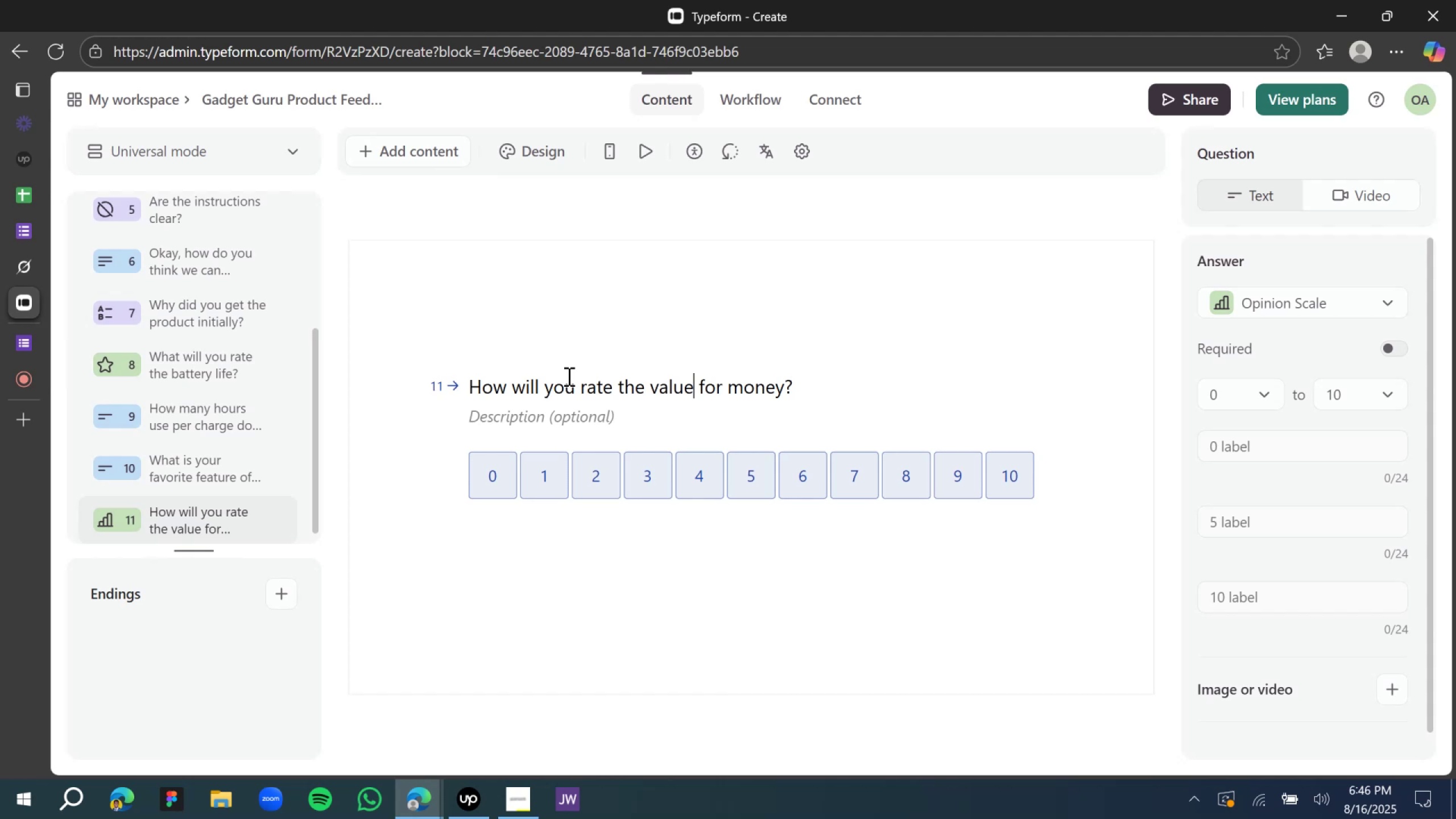 
key(ArrowLeft)
 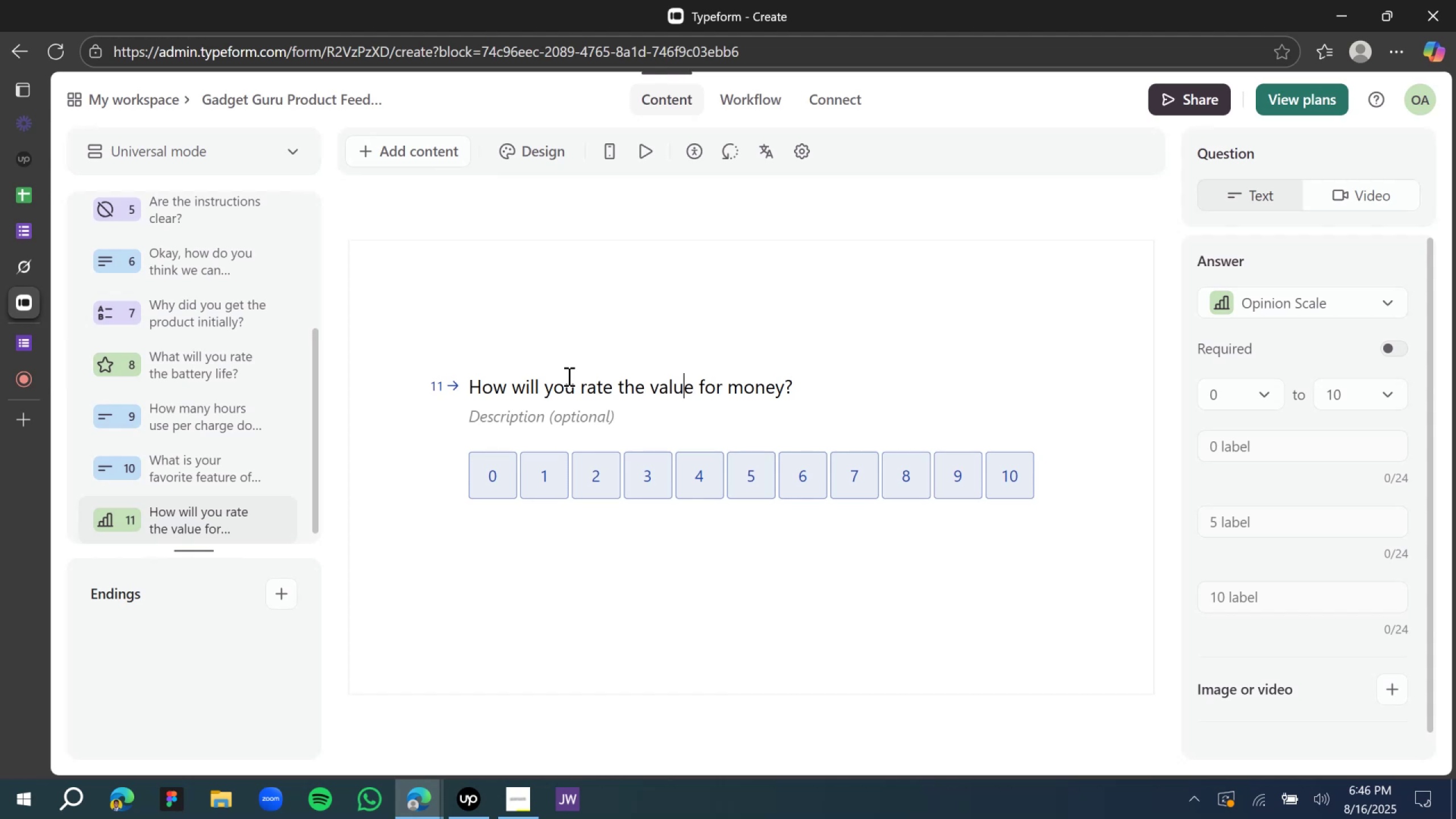 
key(ArrowLeft)
 